 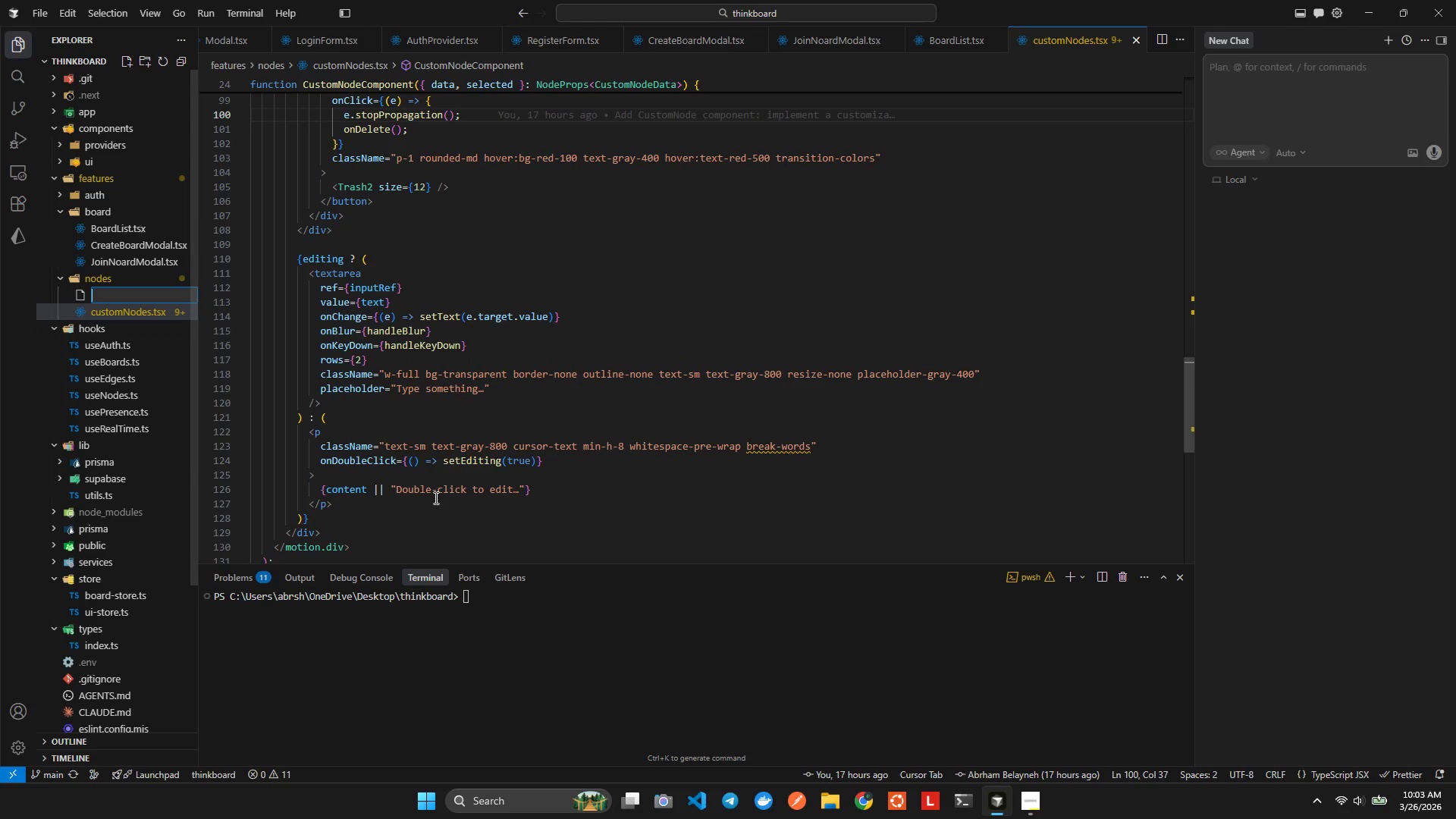 
type(AddndeButtontsx)
 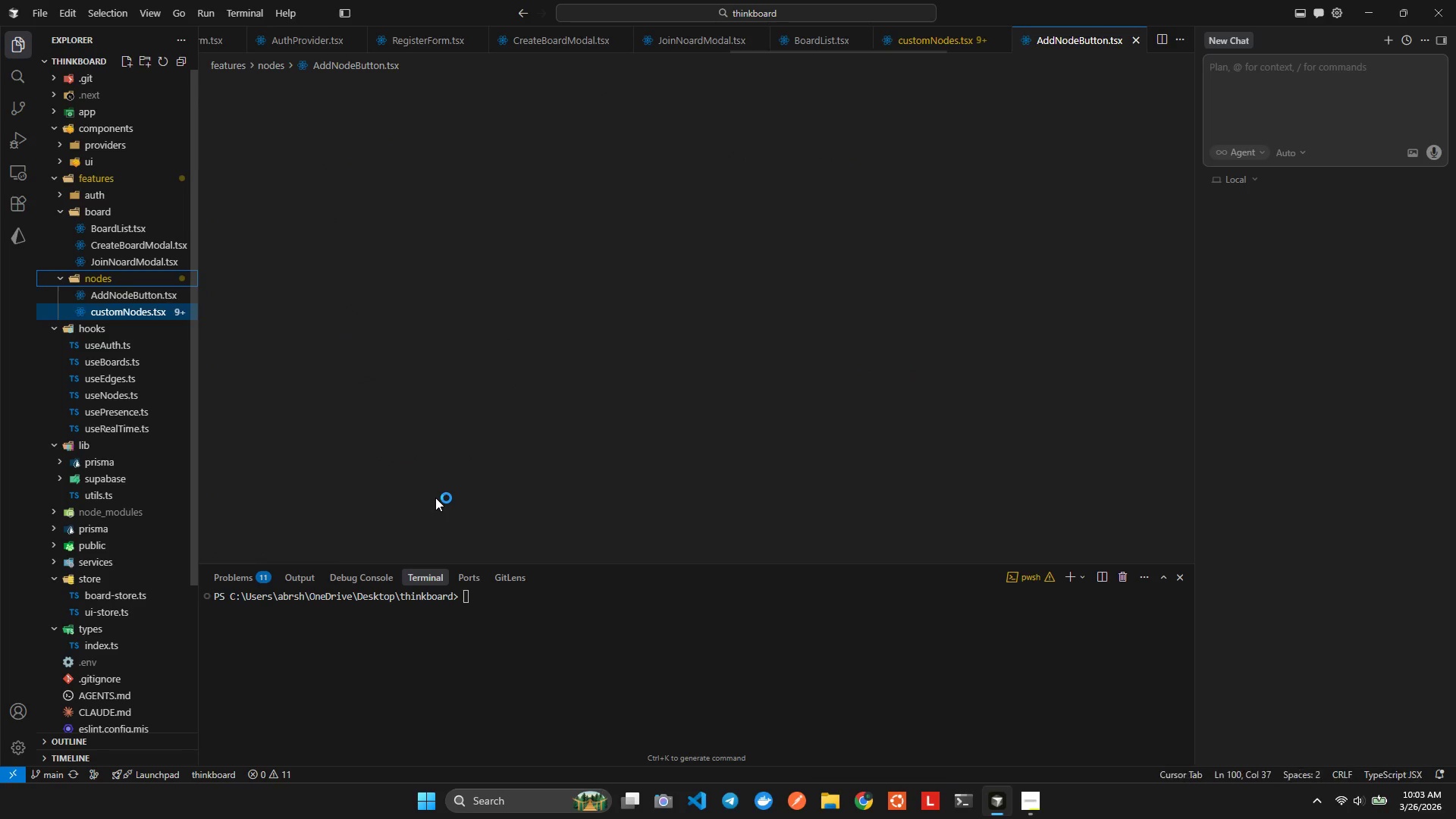 
 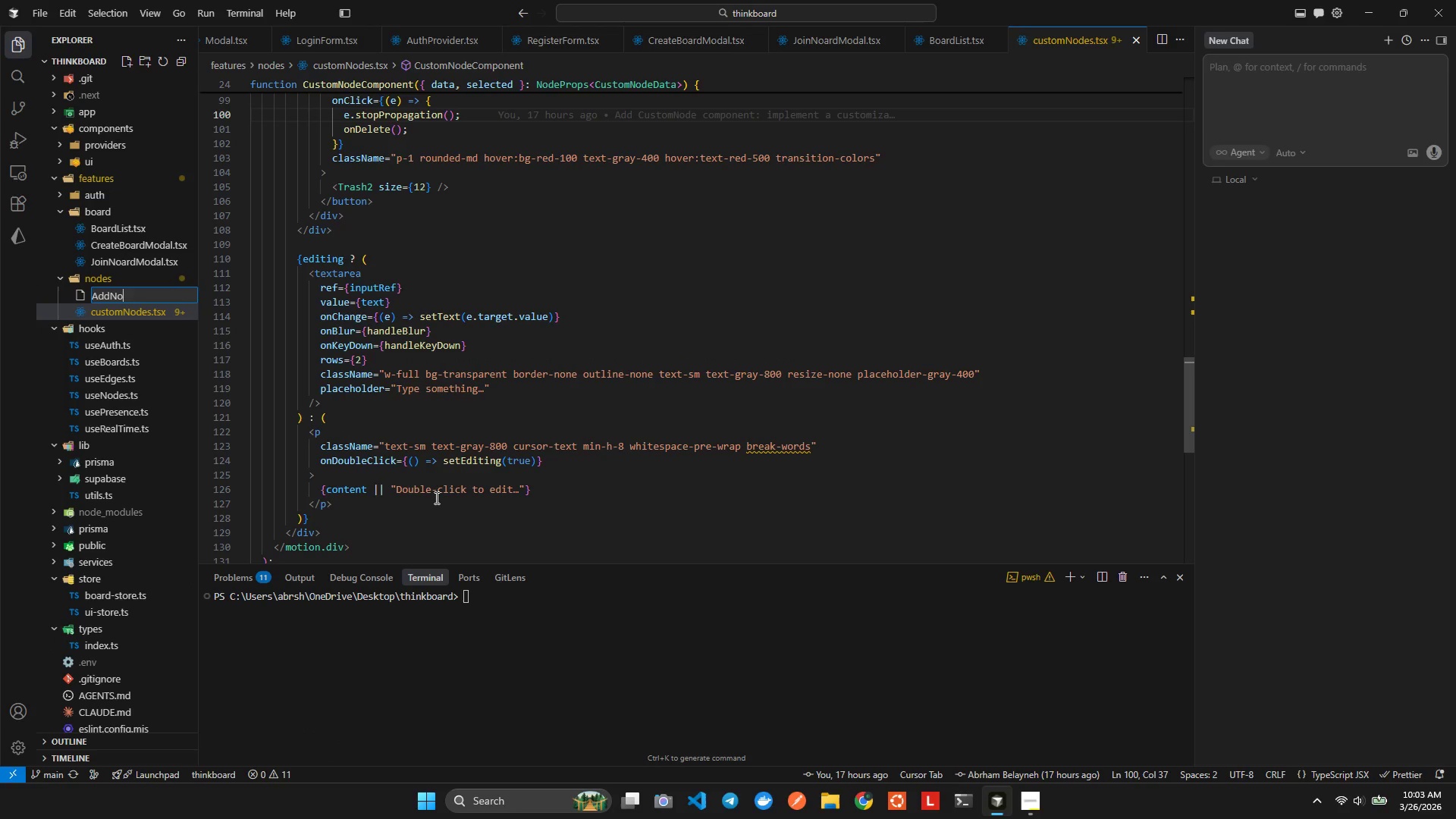 
hold_key(key=Period, duration=0.36)
 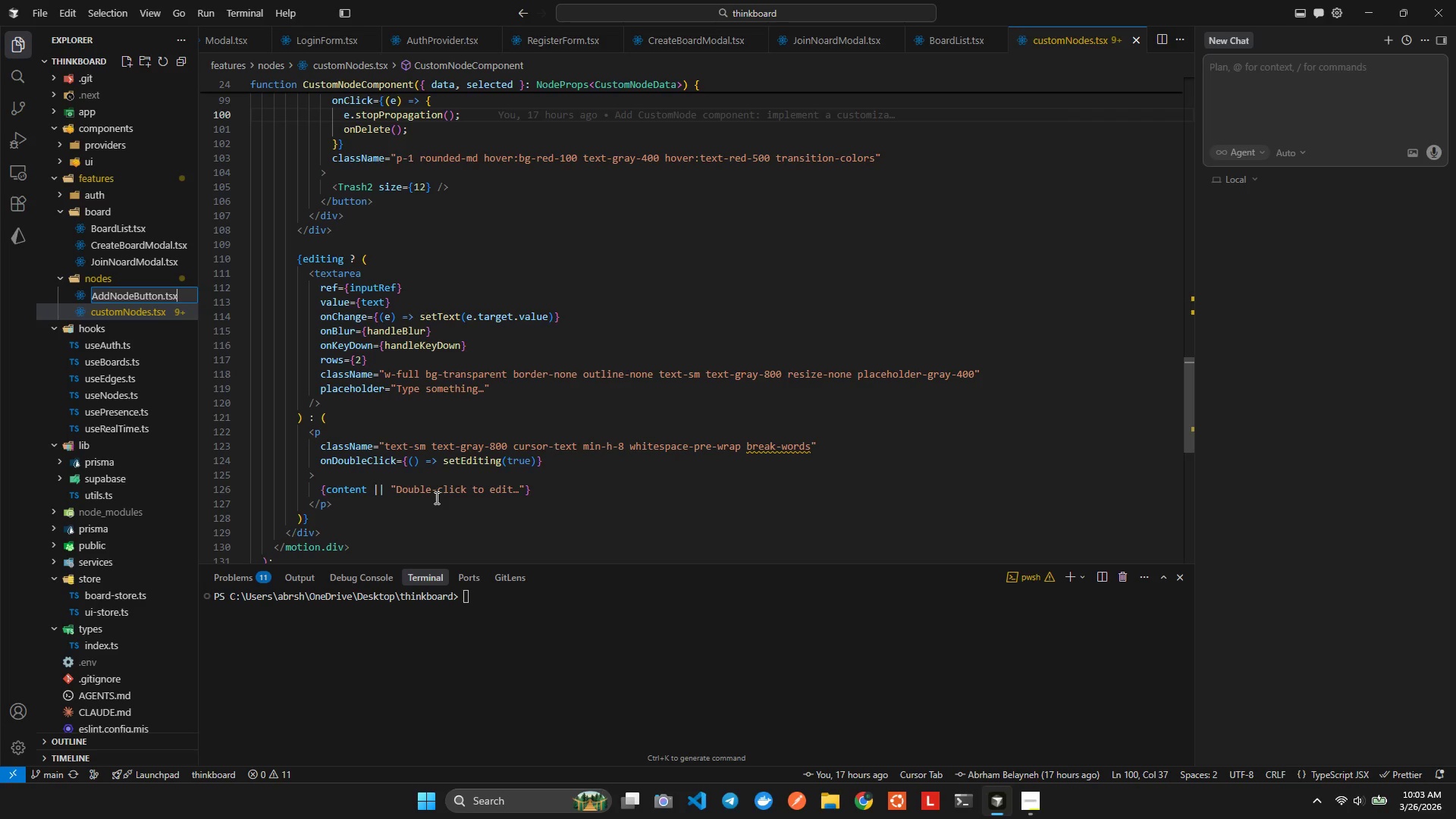 
key(Enter)
 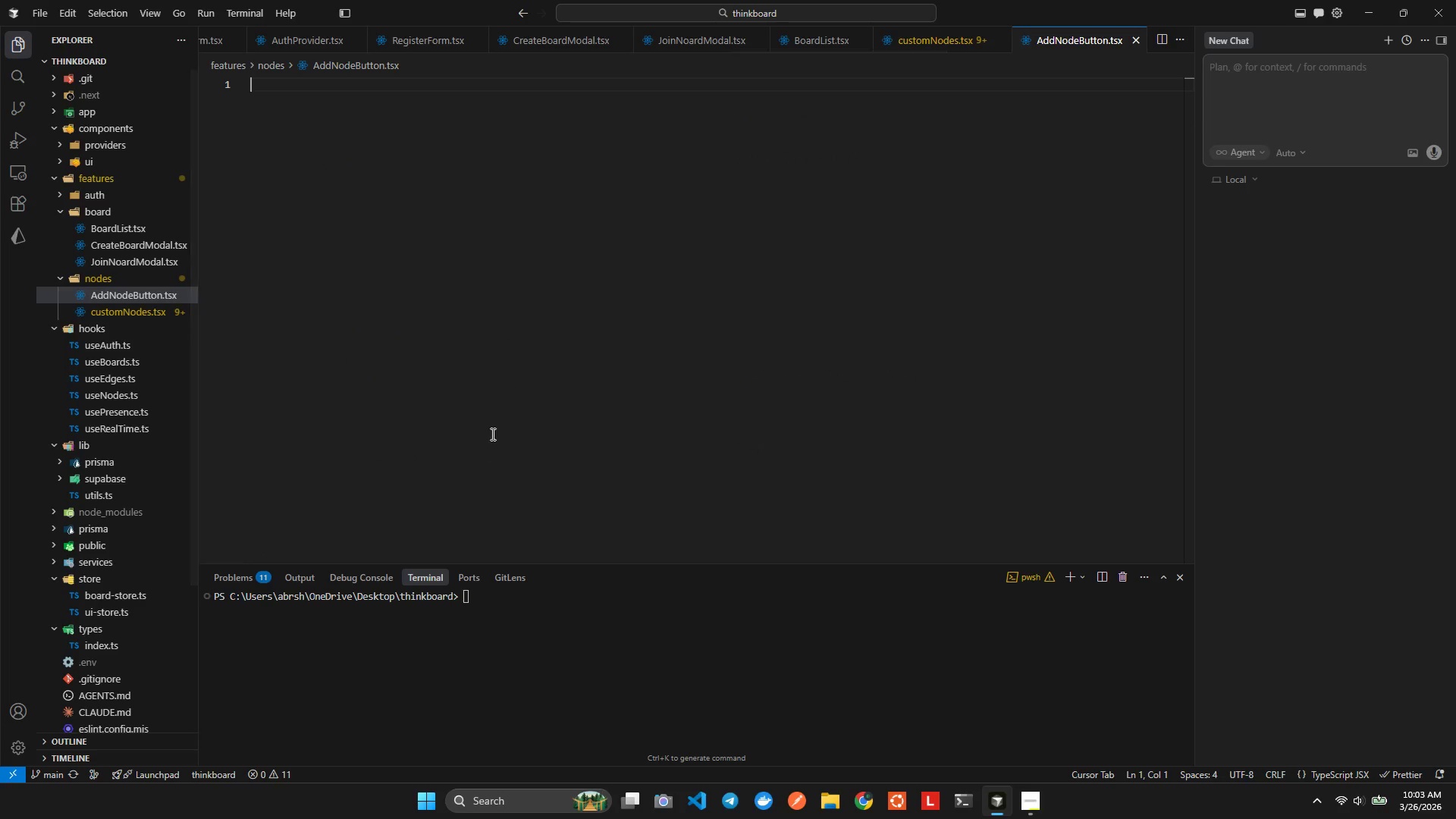 
type('use c)
key(Tab)
 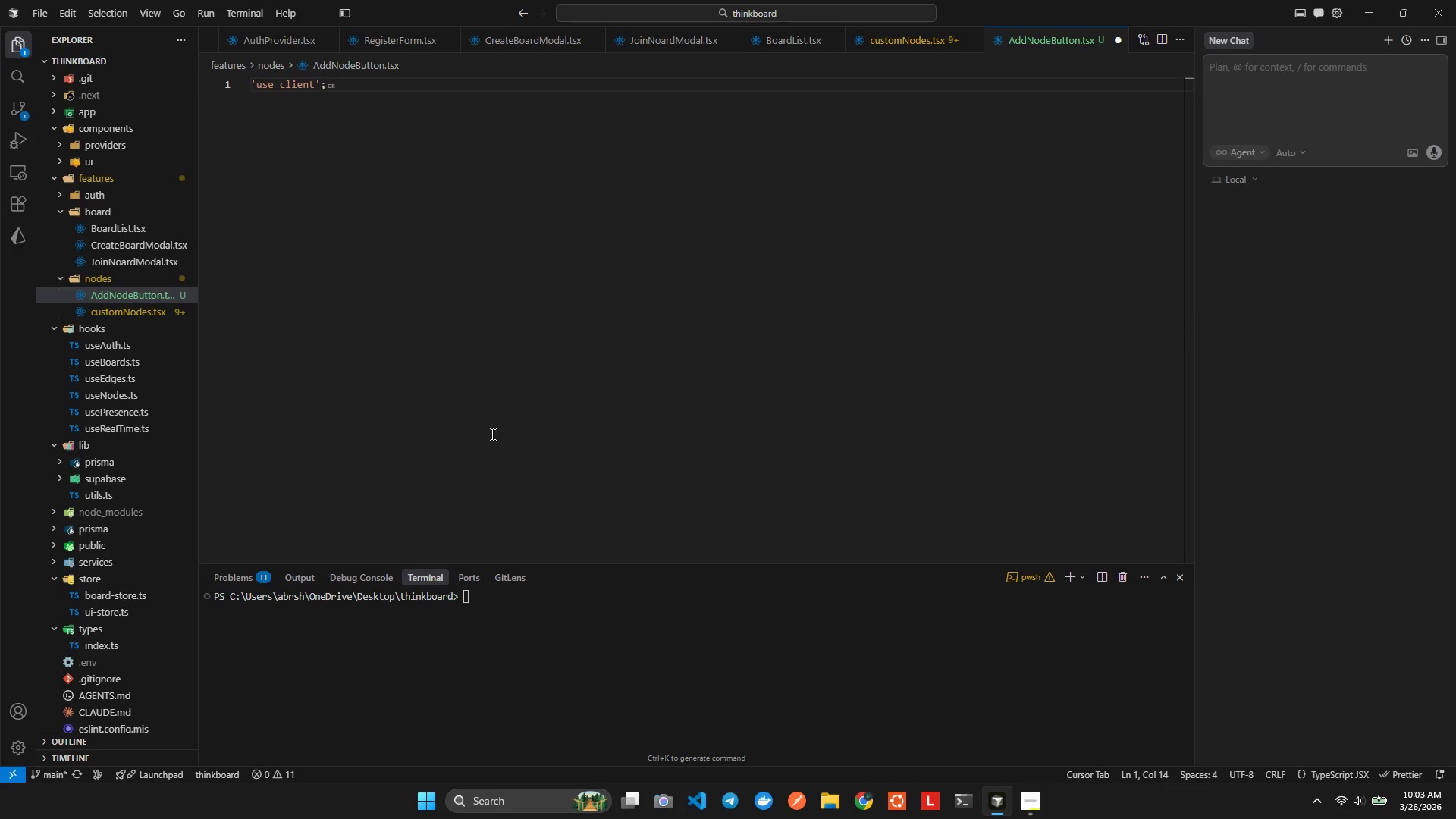 
key(Enter)
 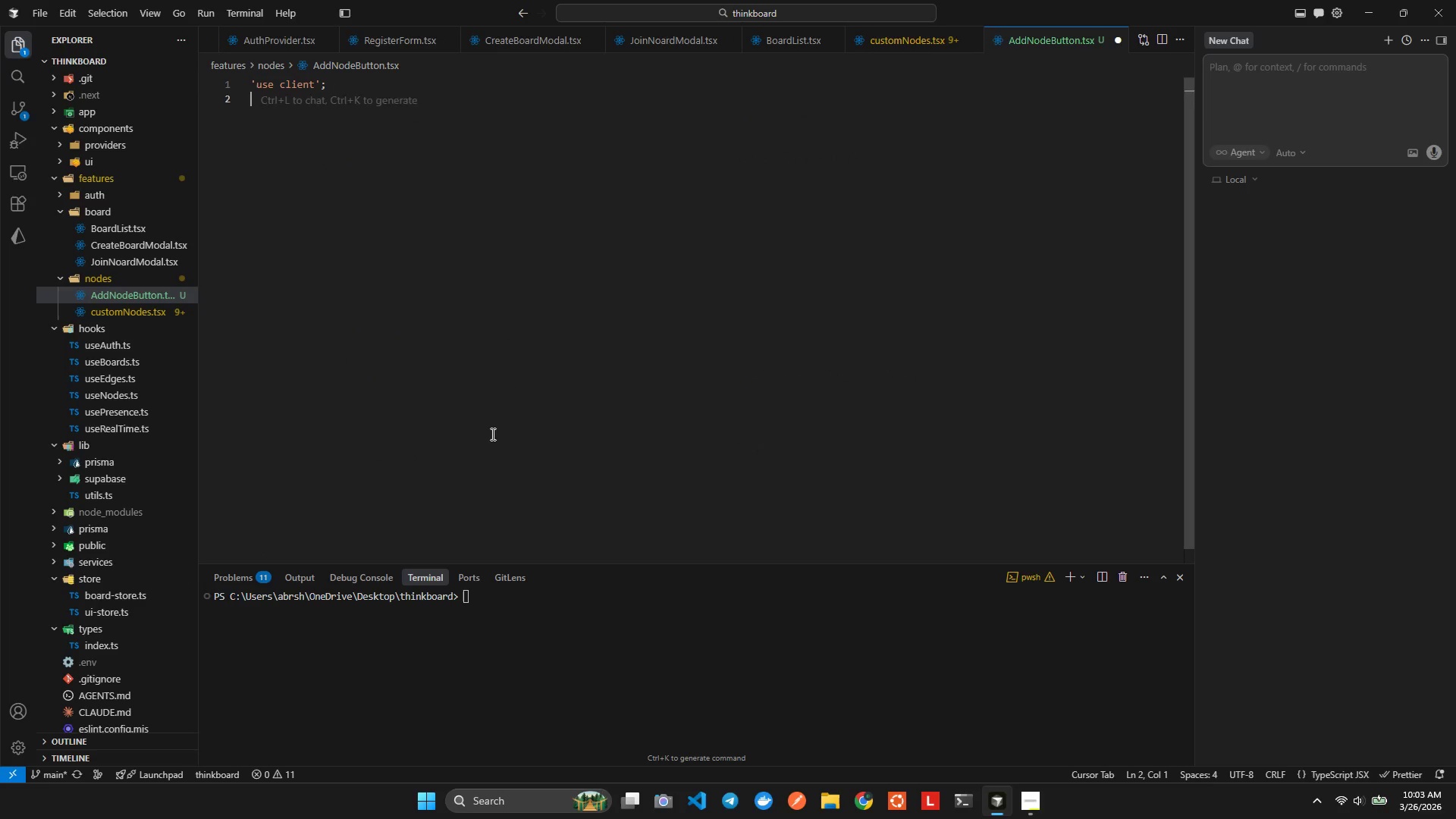 
key(Enter)
 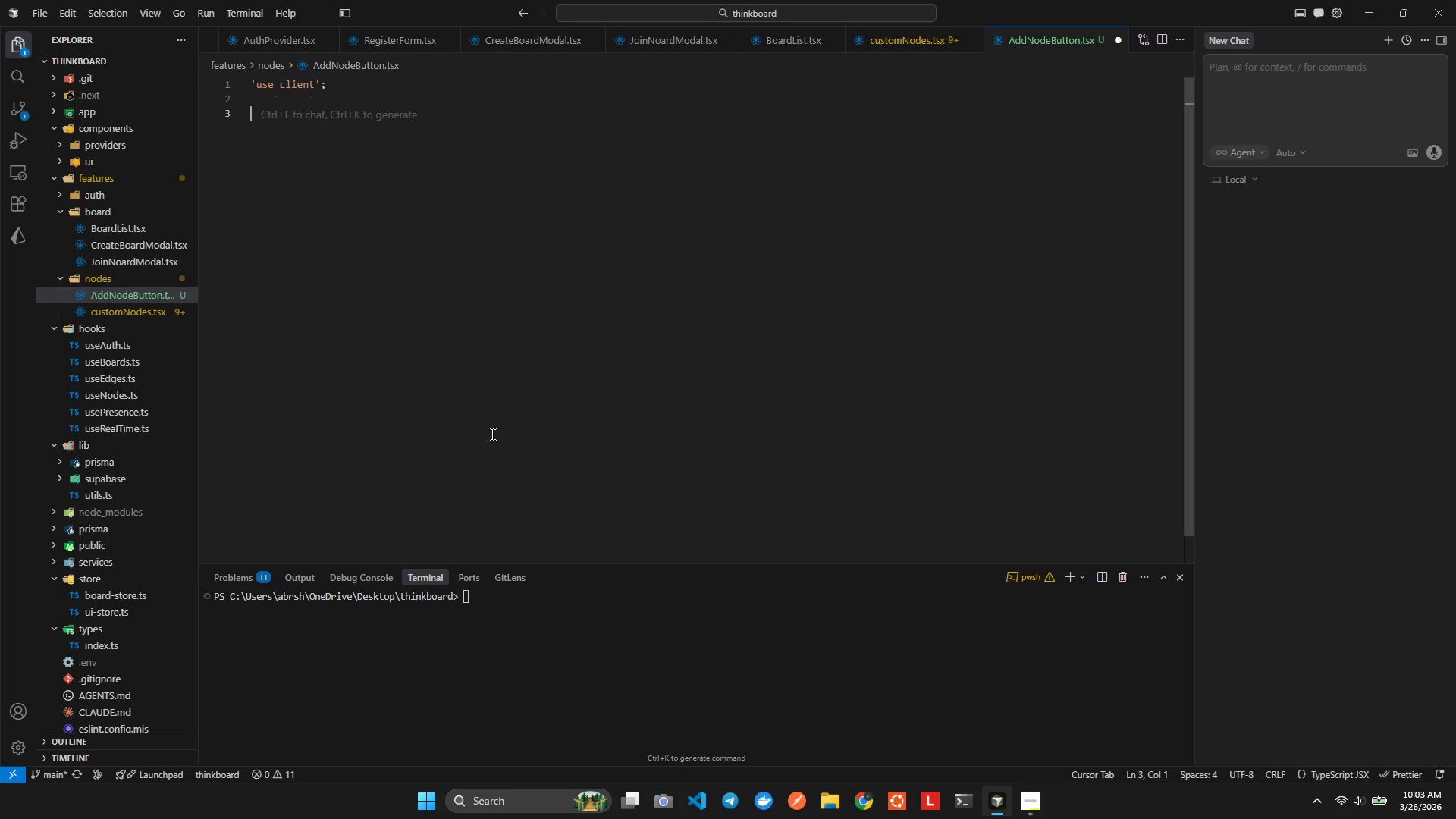 
key(Enter)
 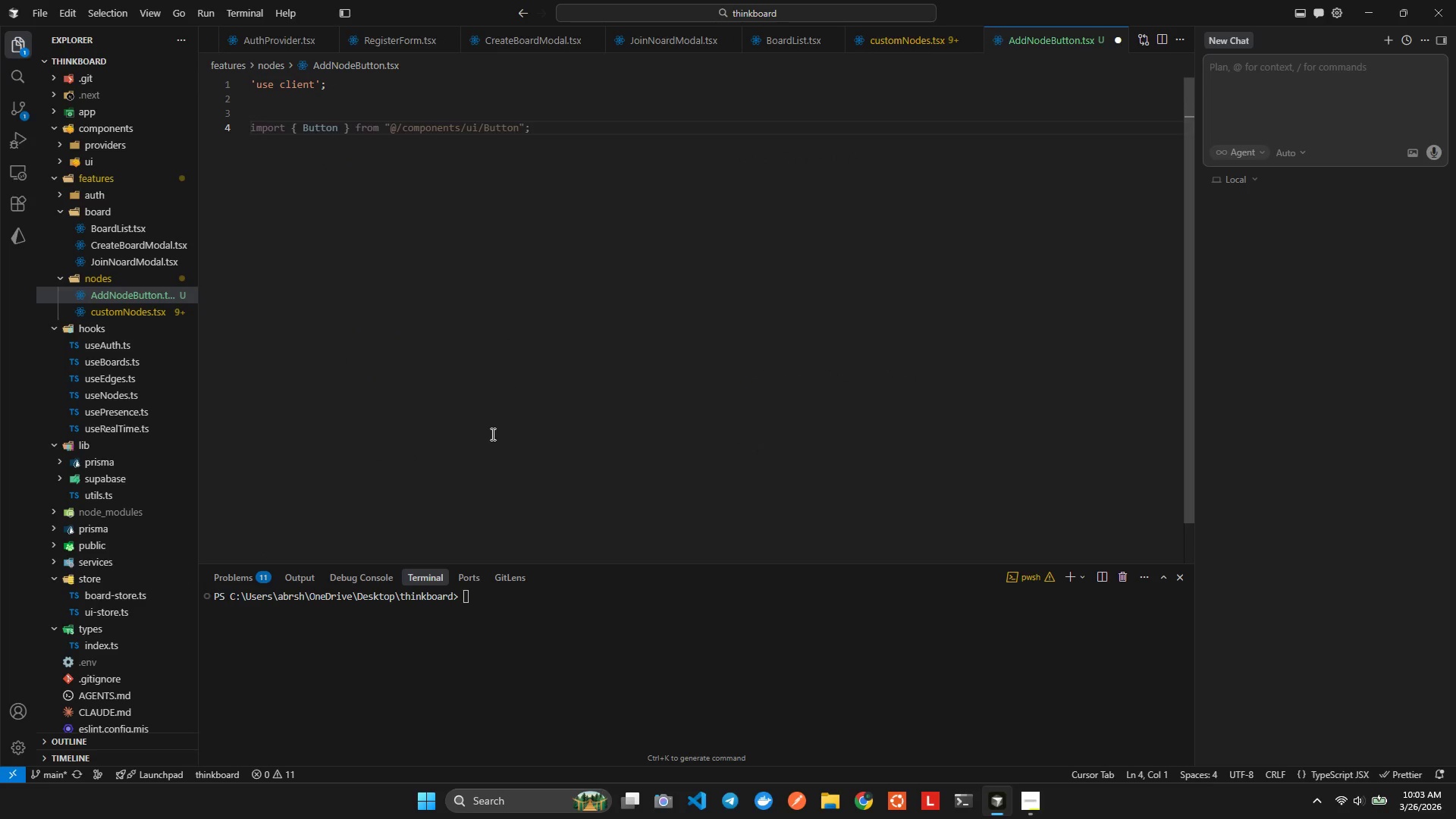 
type(interface )
 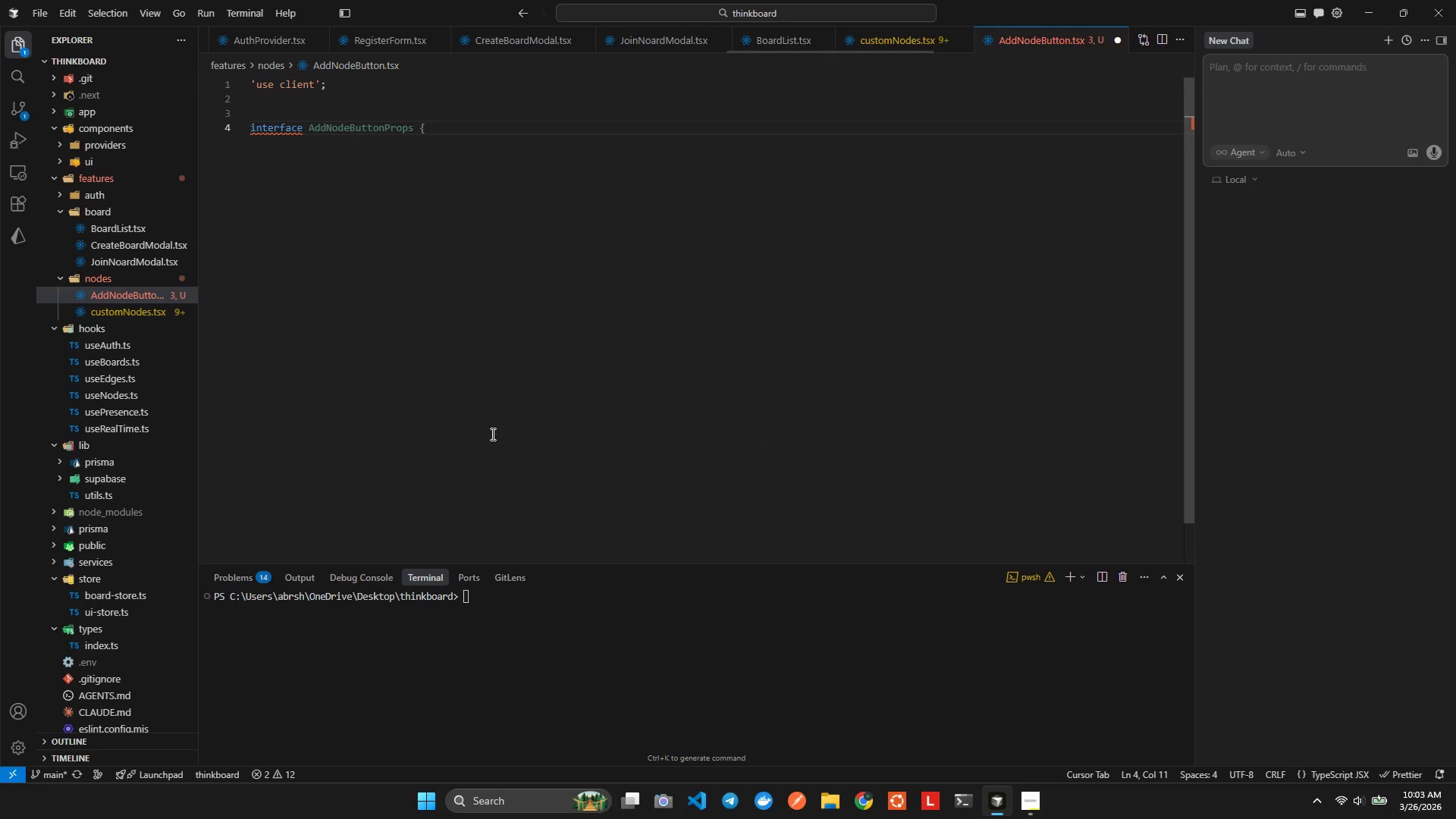 
hold_key(key=ShiftLeft, duration=1.5)
 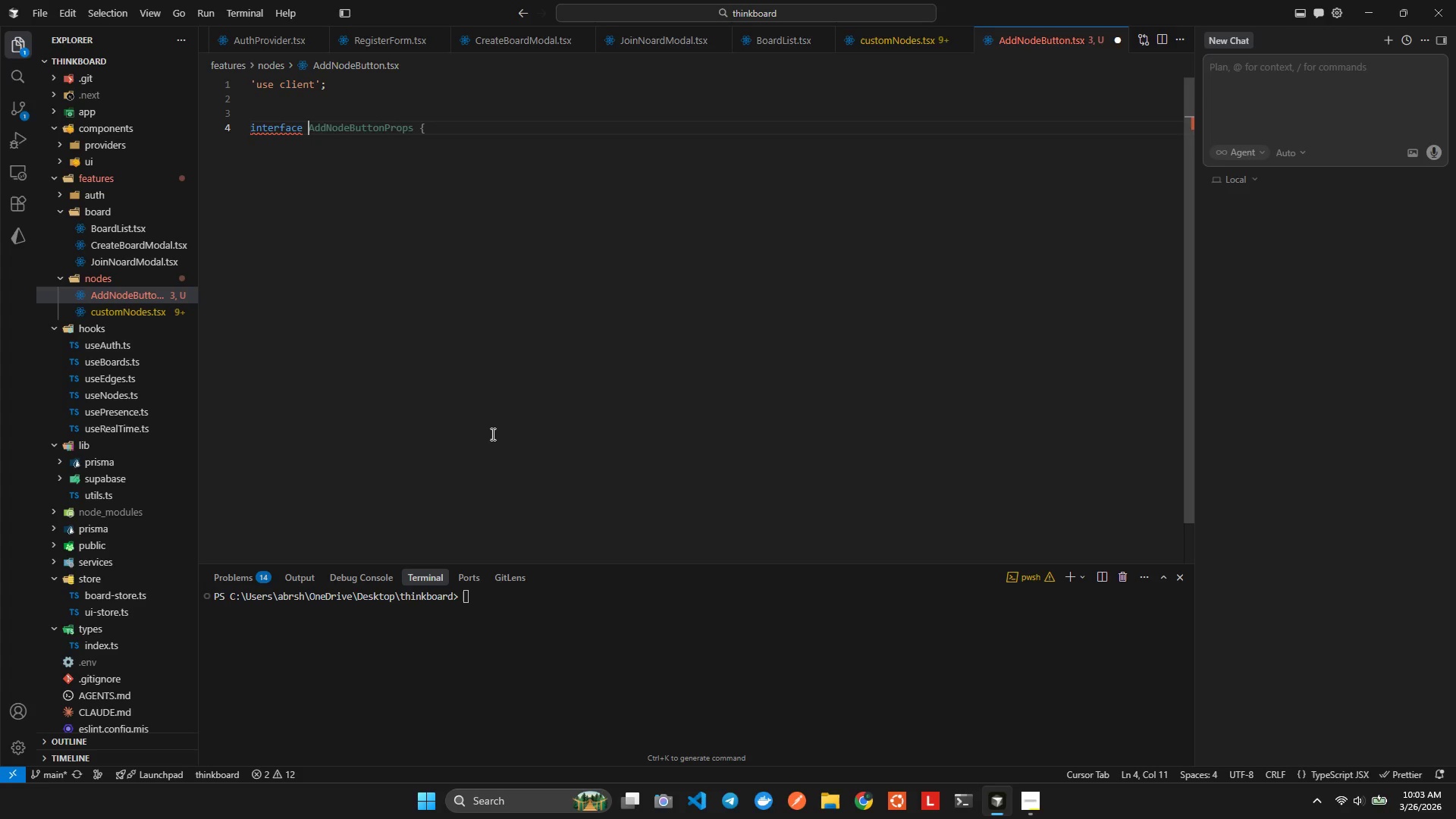 
hold_key(key=ShiftLeft, duration=0.66)
 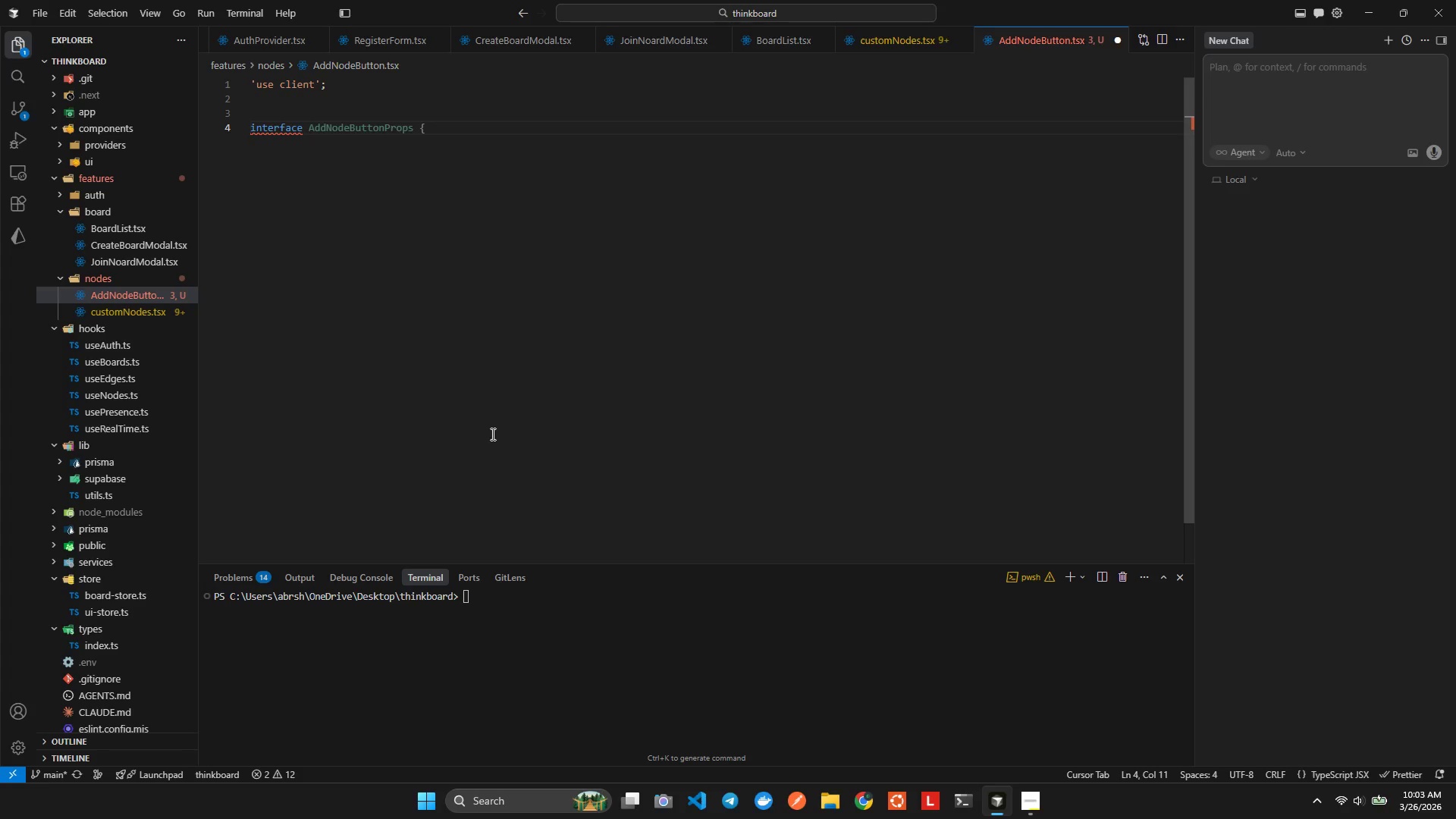 
key(Tab)
 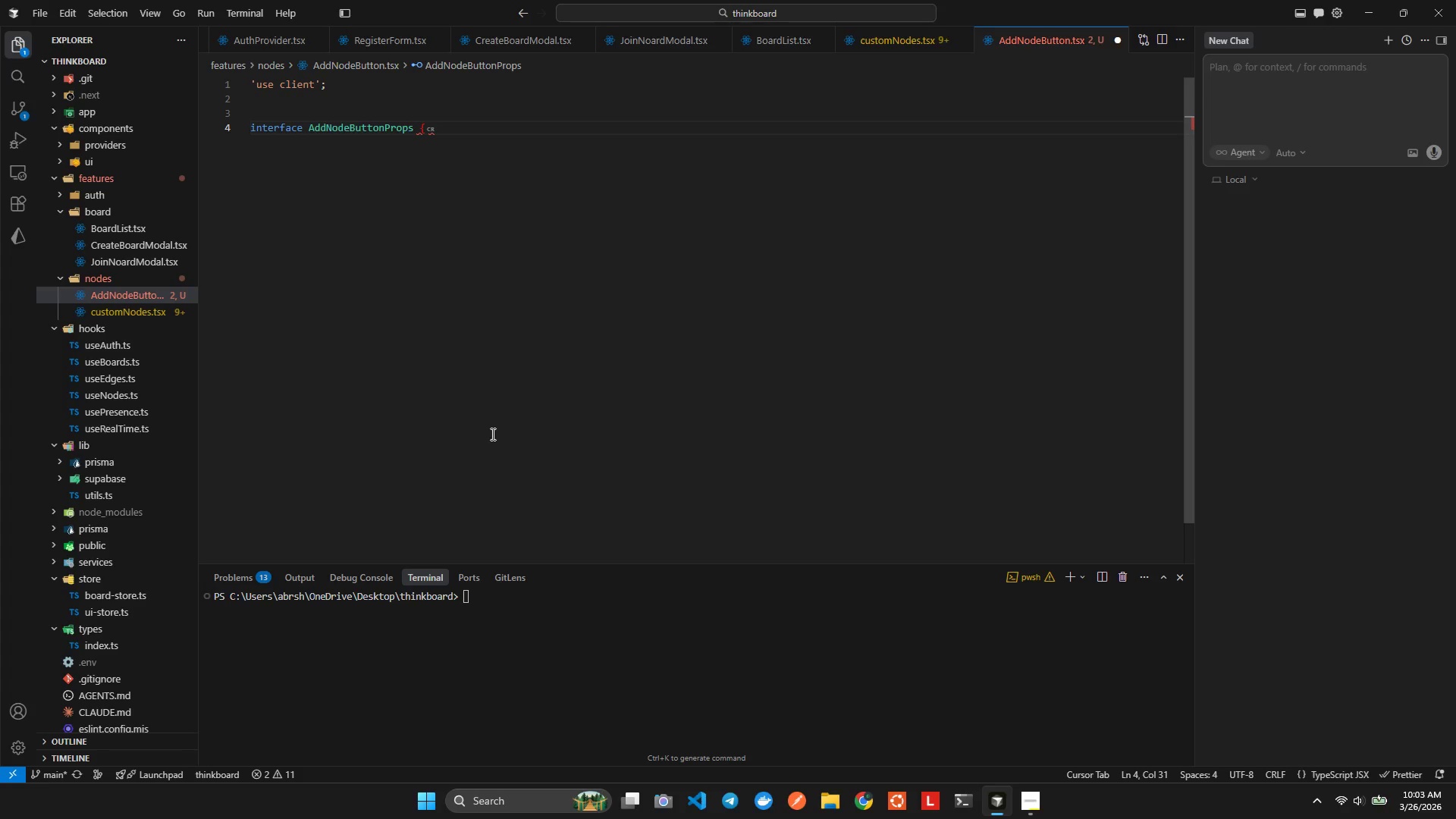 
key(Enter)
 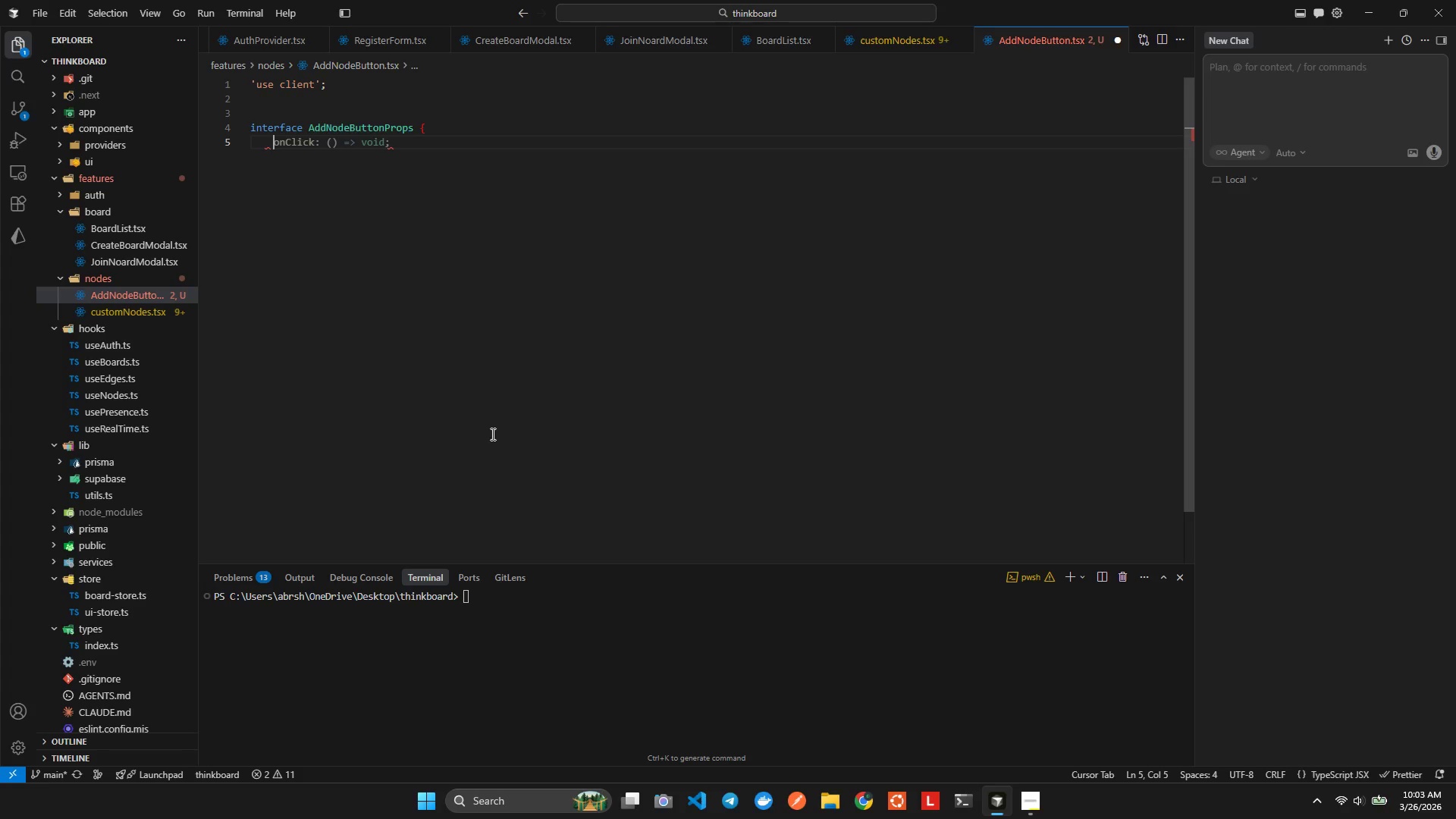 
type(onAdd: (type: Nde)
key(Tab)
 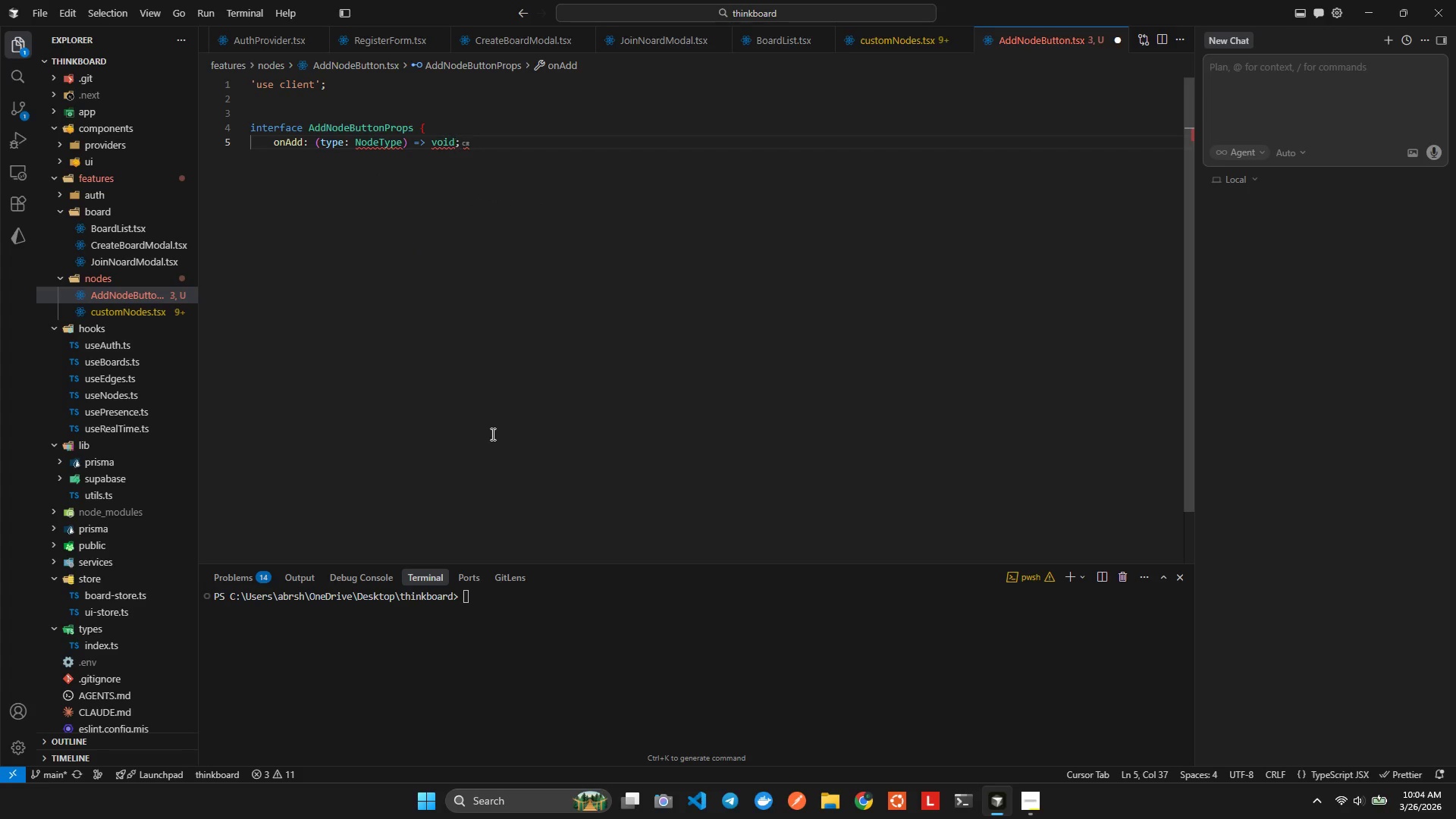 
hold_key(key=ArrowLeft, duration=0.84)
 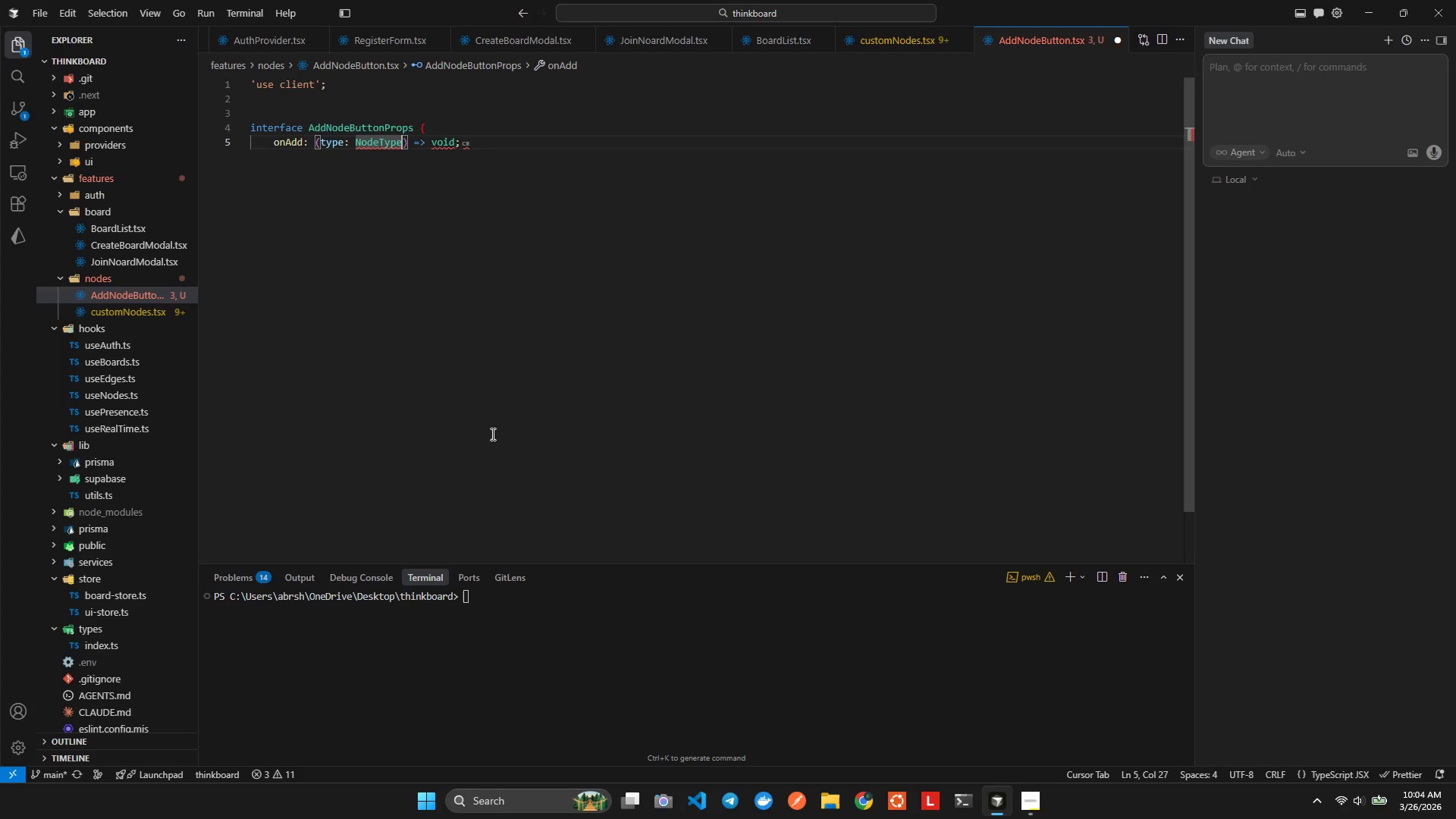 
hold_key(key=ArrowLeft, duration=23.42)
 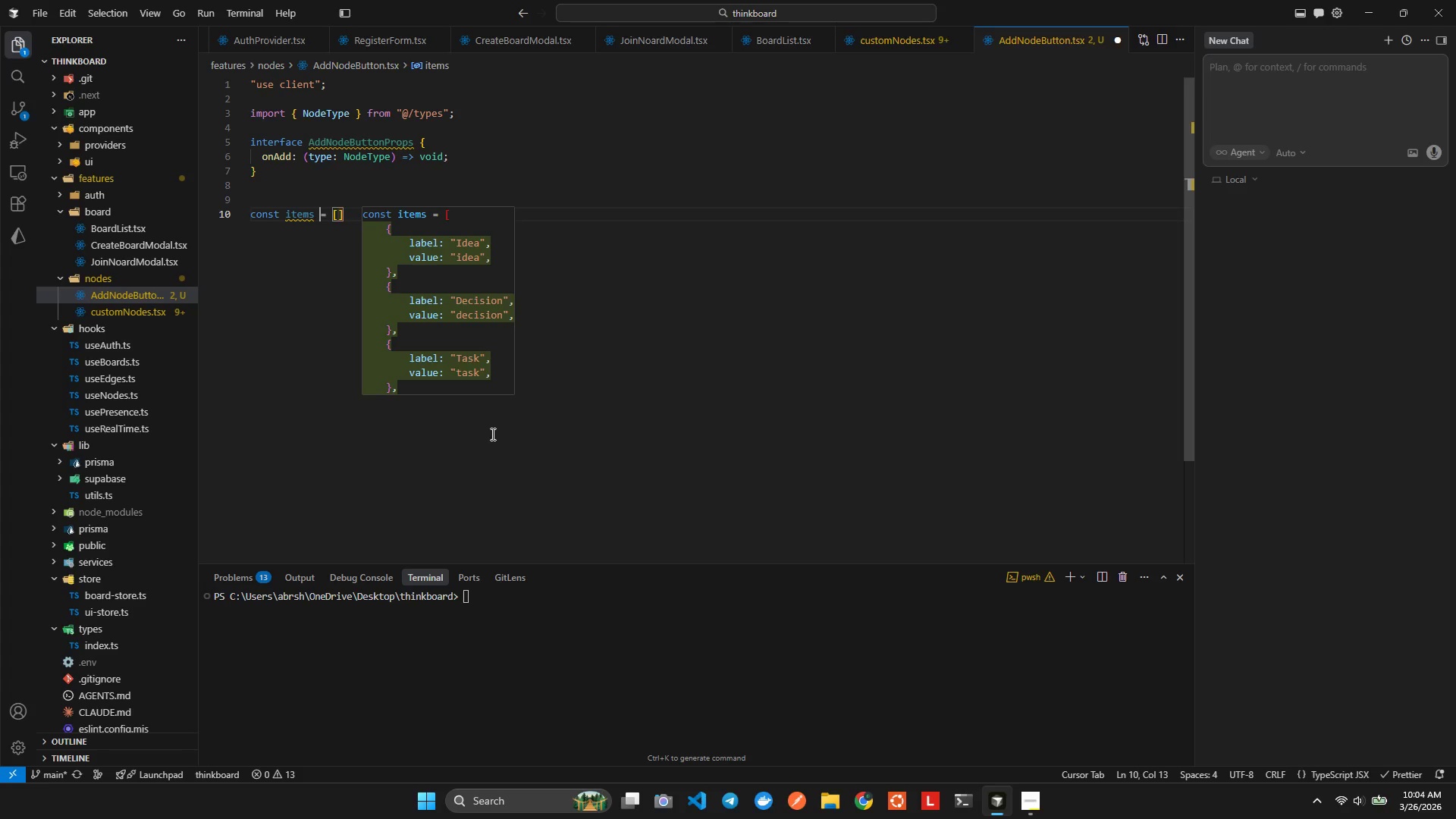 
key(ArrowRight)
 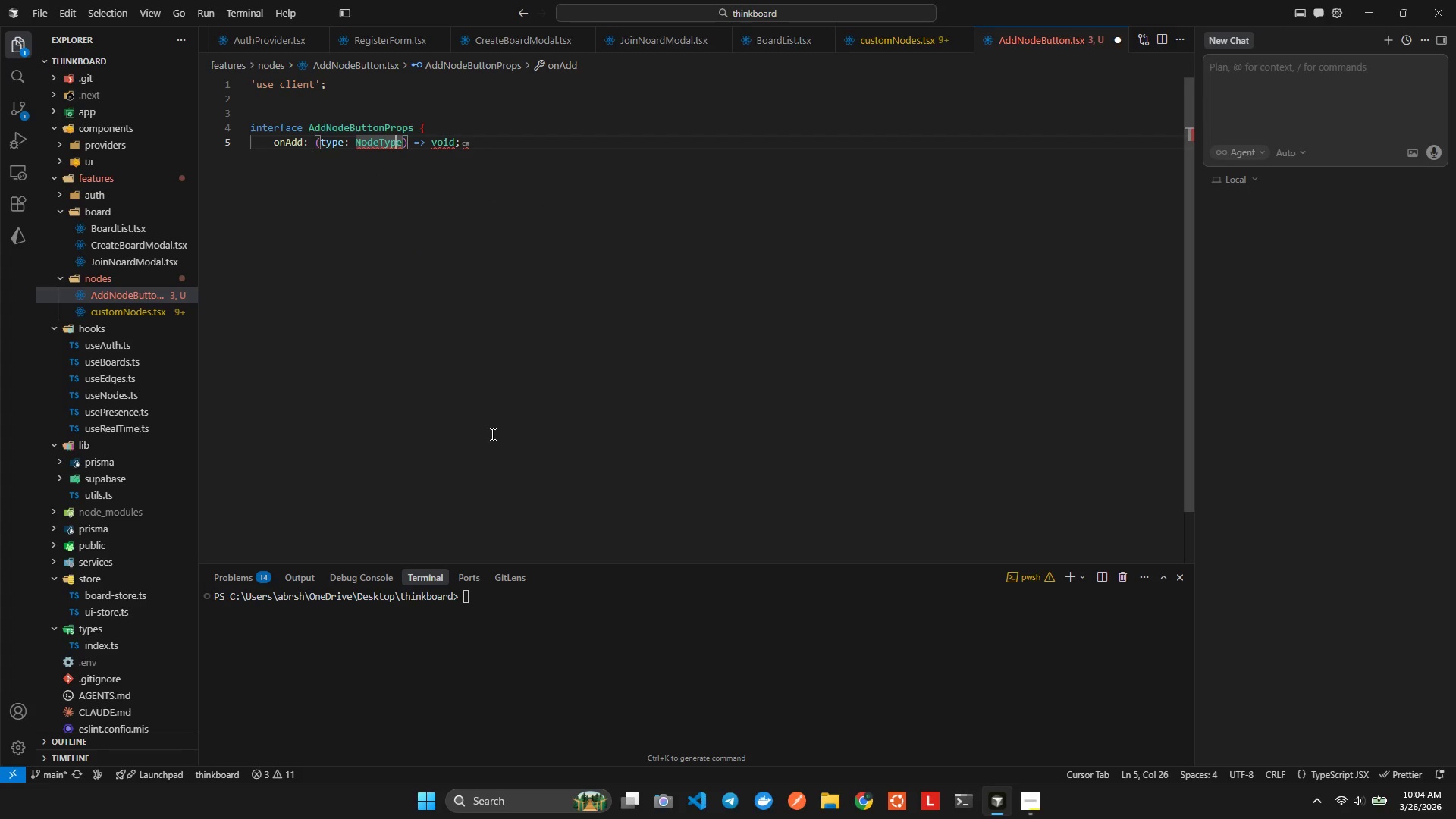 
key(ArrowRight)
 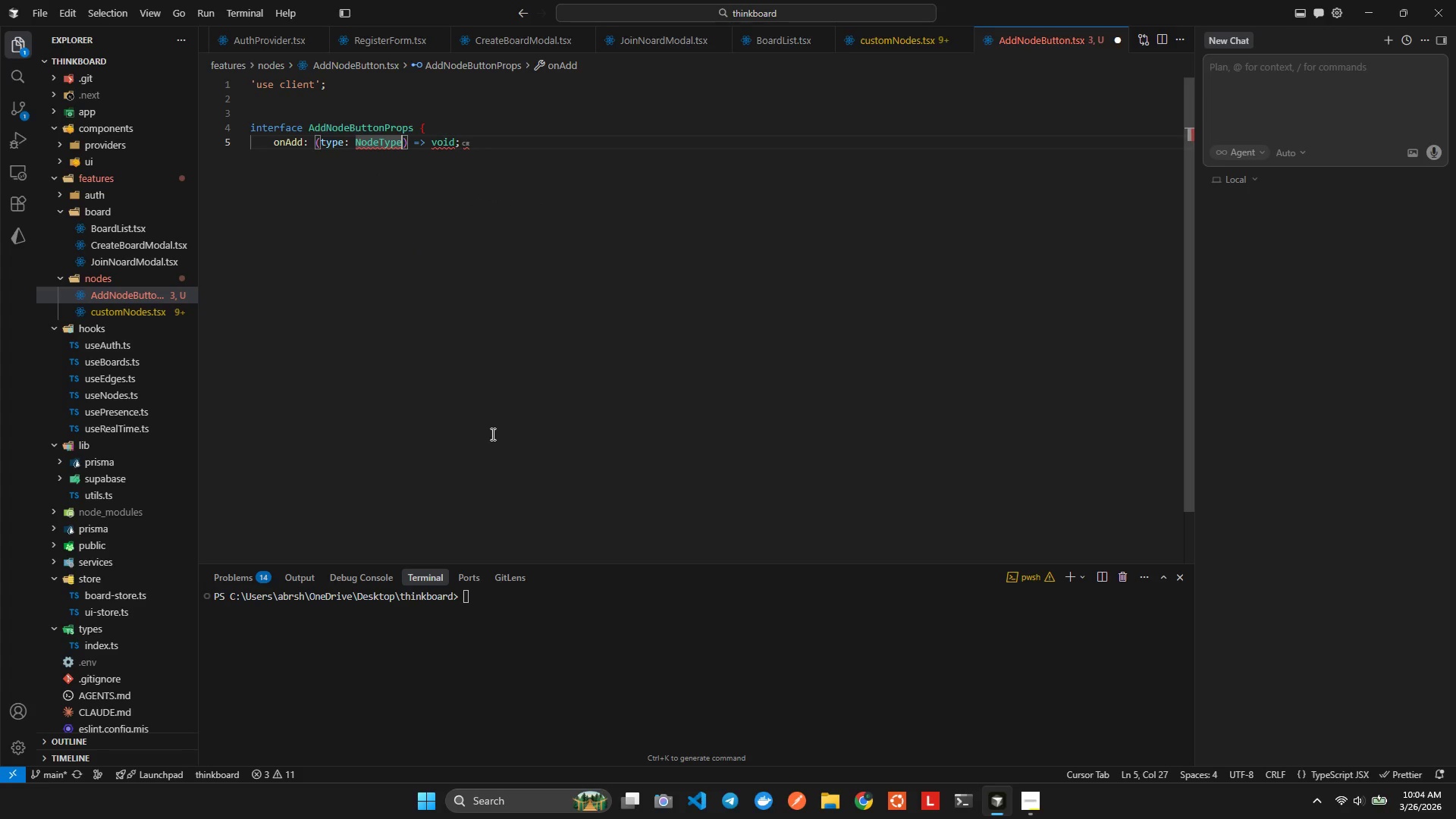 
key(Control+ControlLeft)
 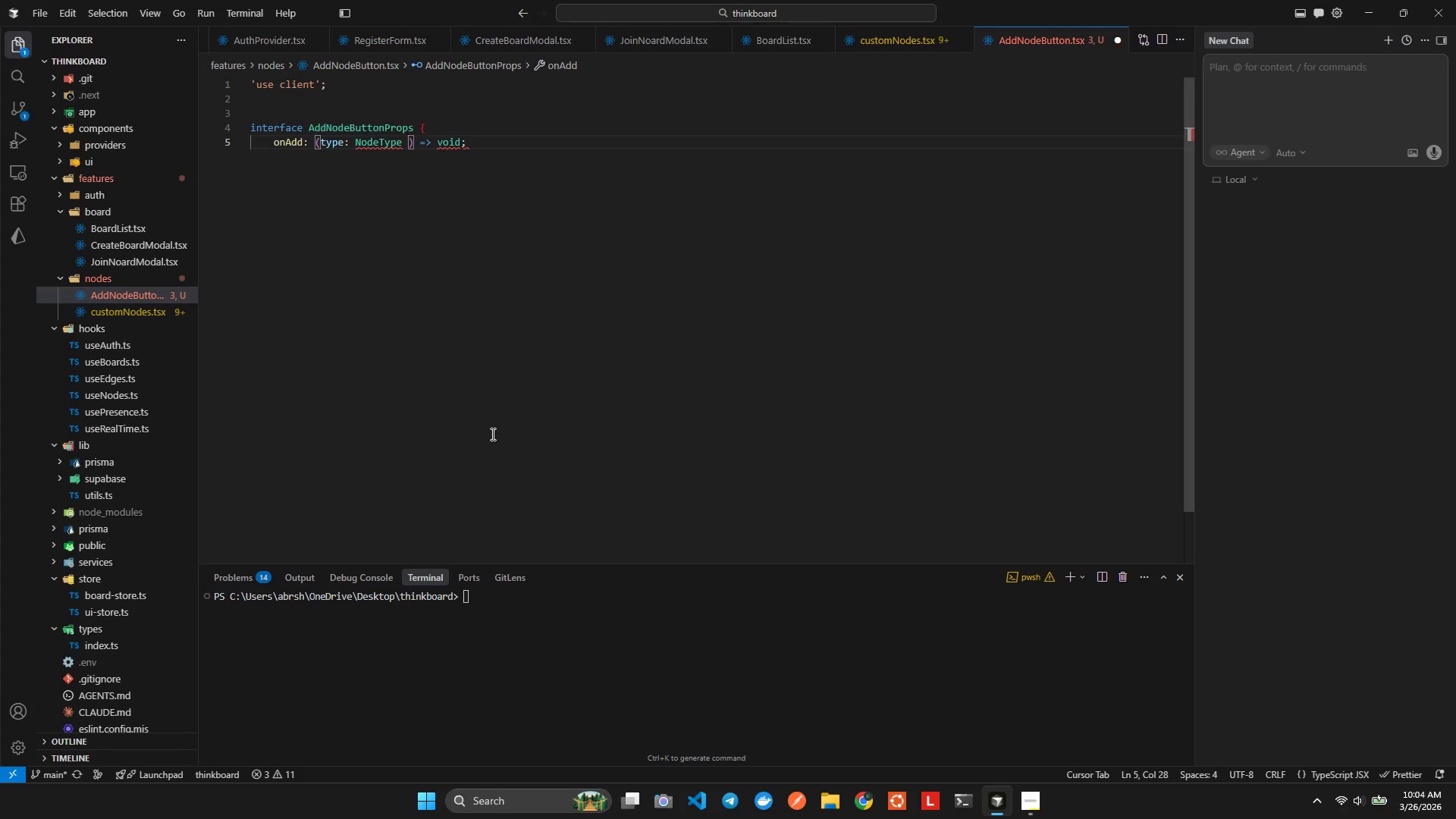 
key(Space)
 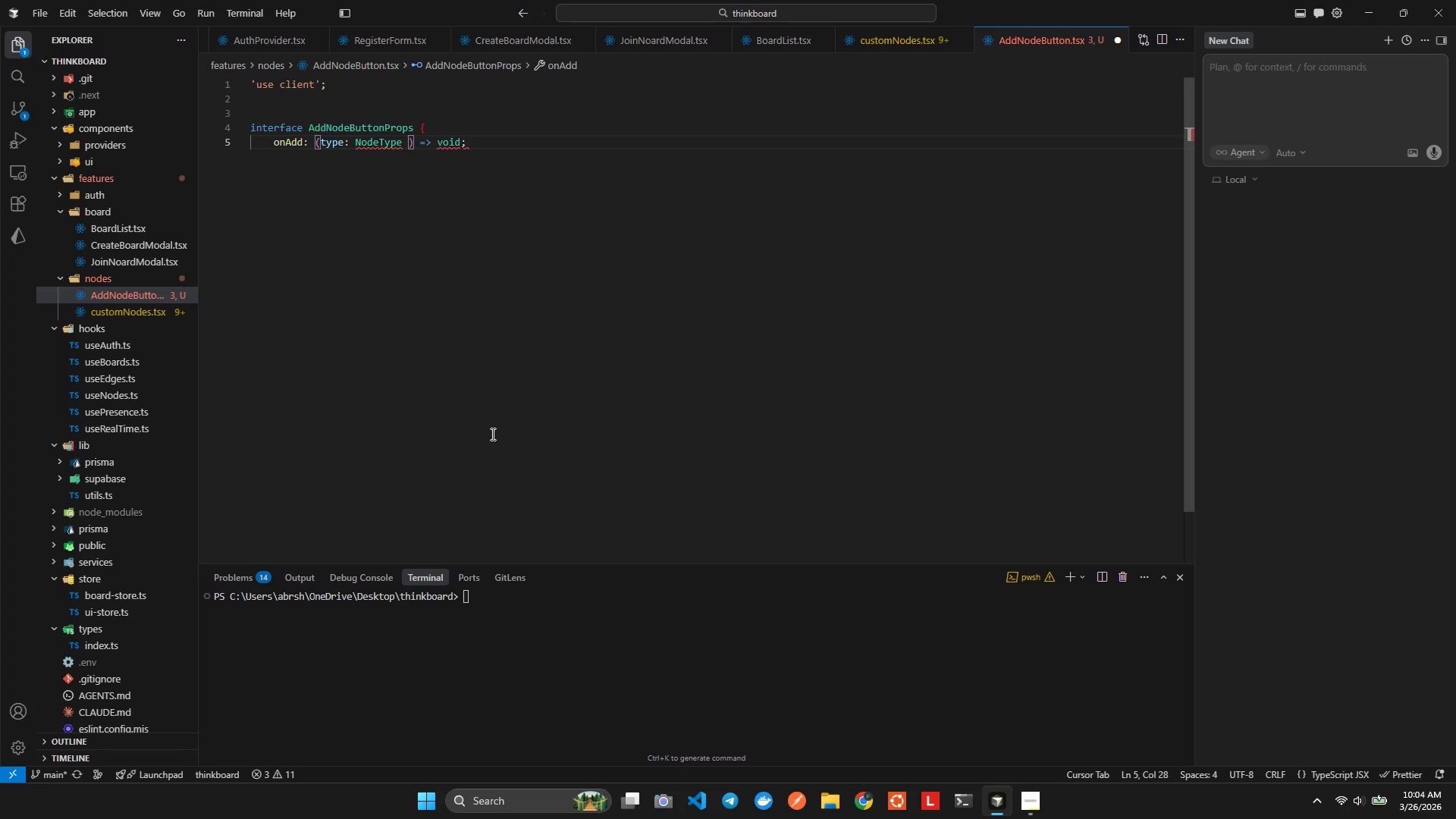 
key(Backspace)
 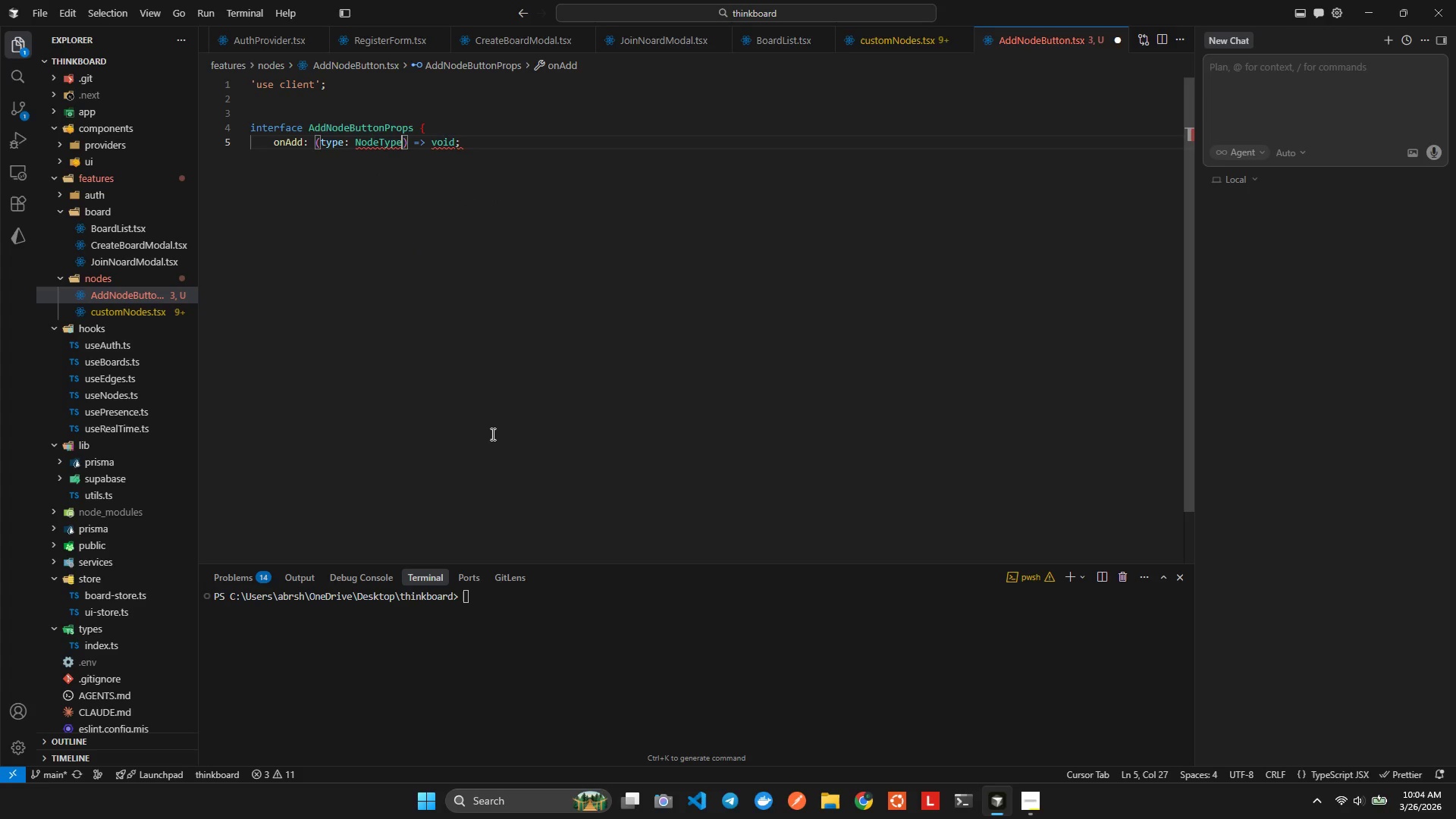 
key(Control+ControlLeft)
 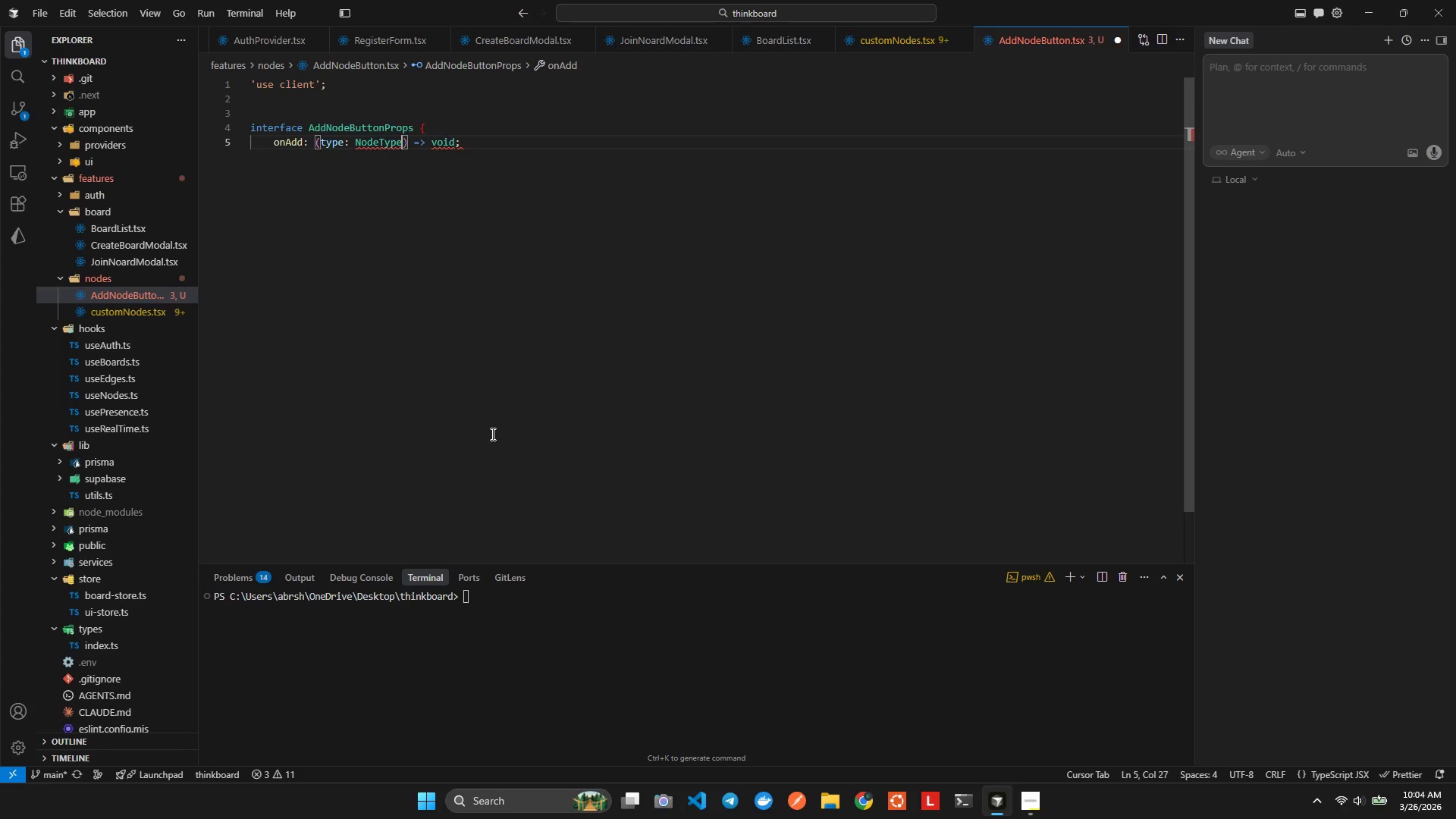 
key(Control+Space)
 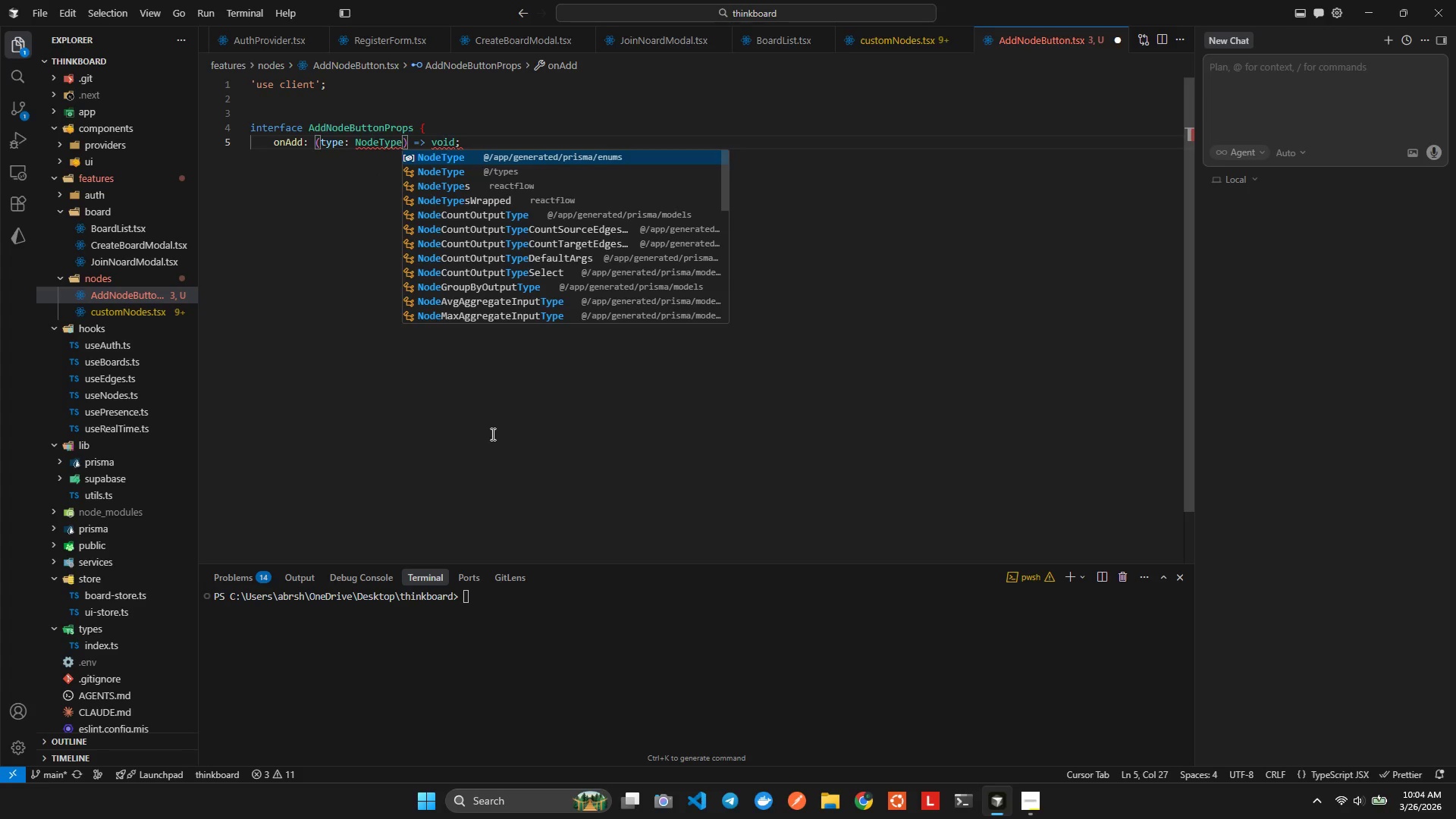 
key(ArrowDown)
 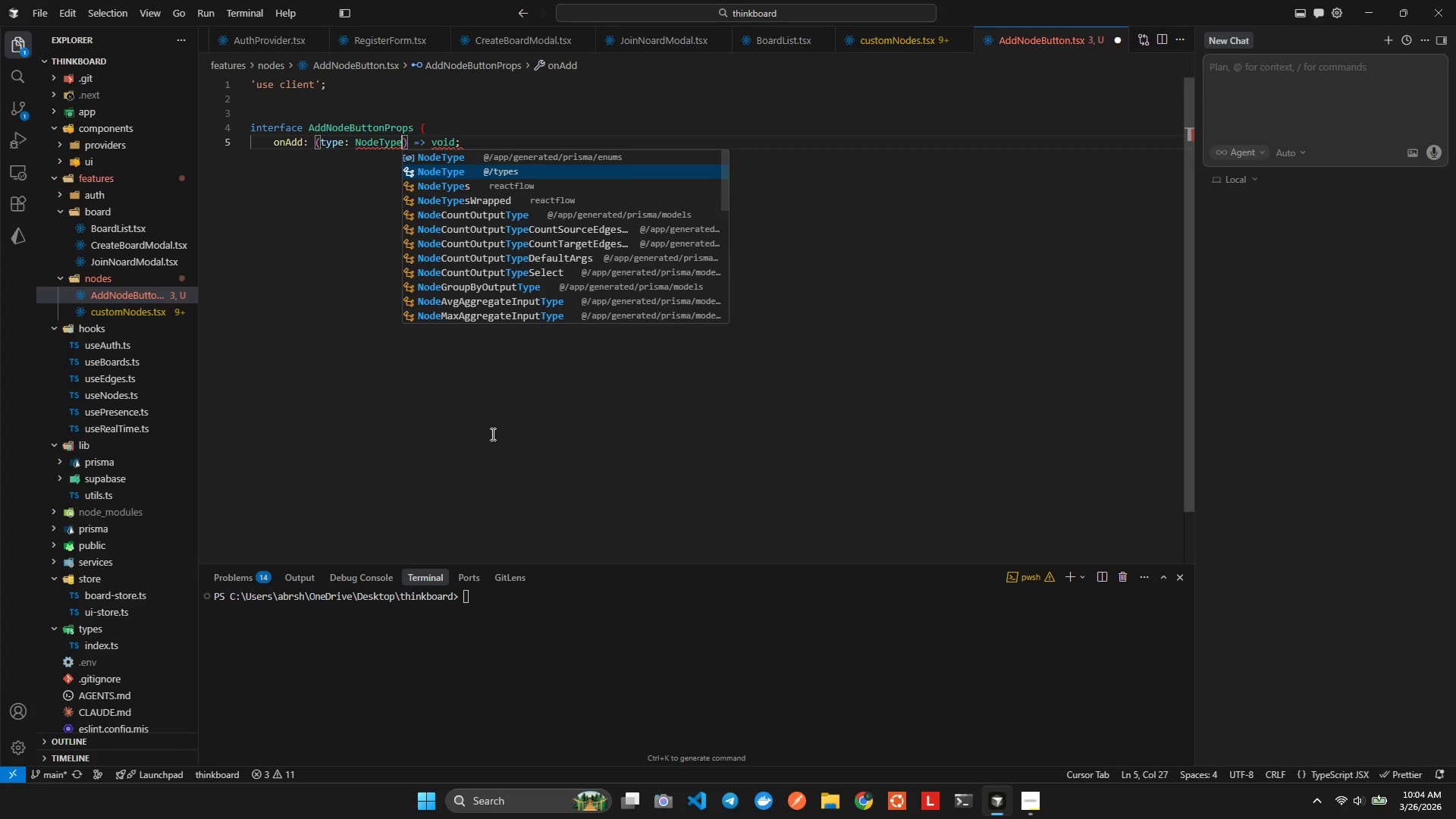 
key(Enter)
 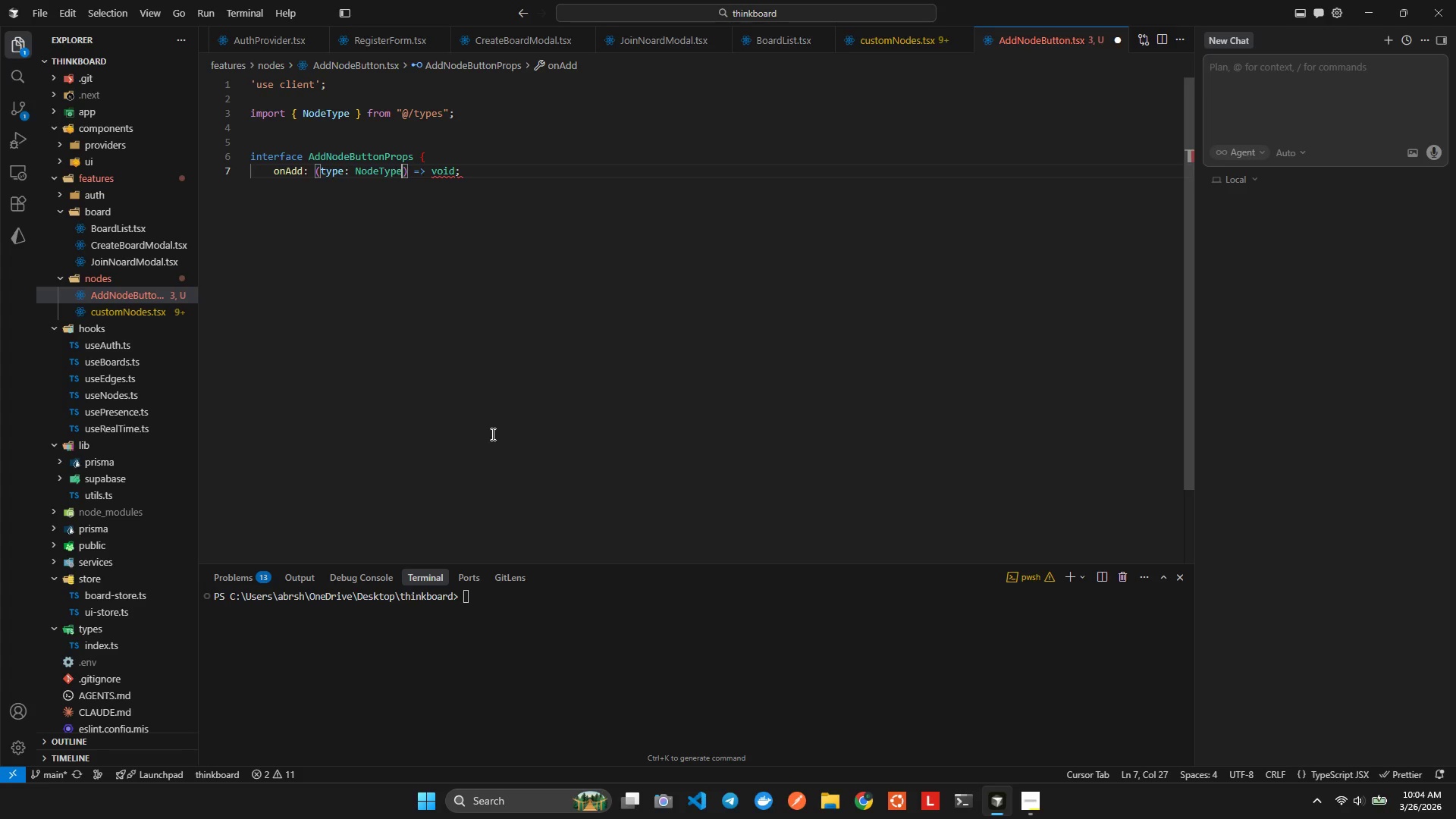 
hold_key(key=ArrowRight, duration=0.73)
 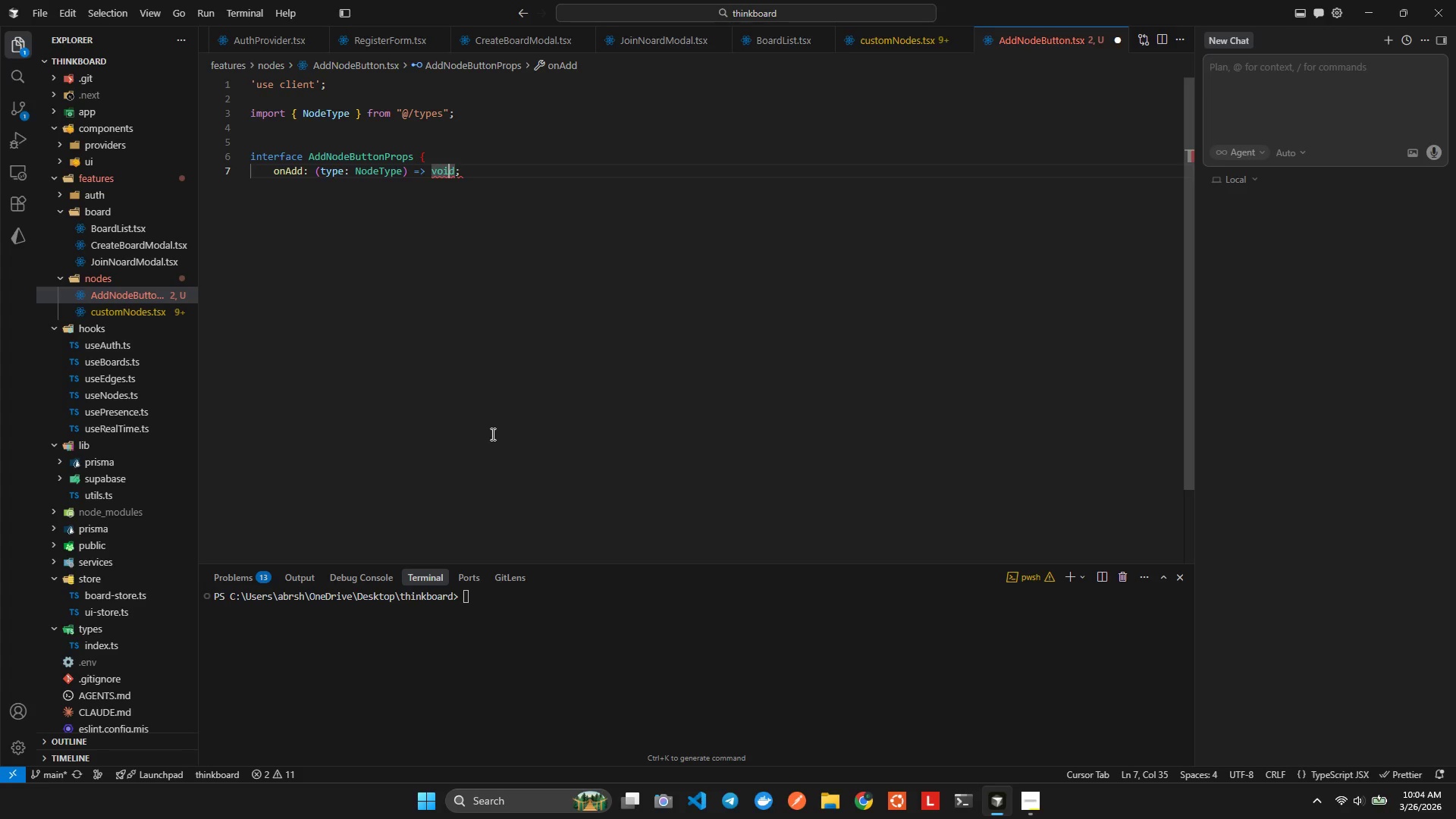 
key(ArrowRight)
 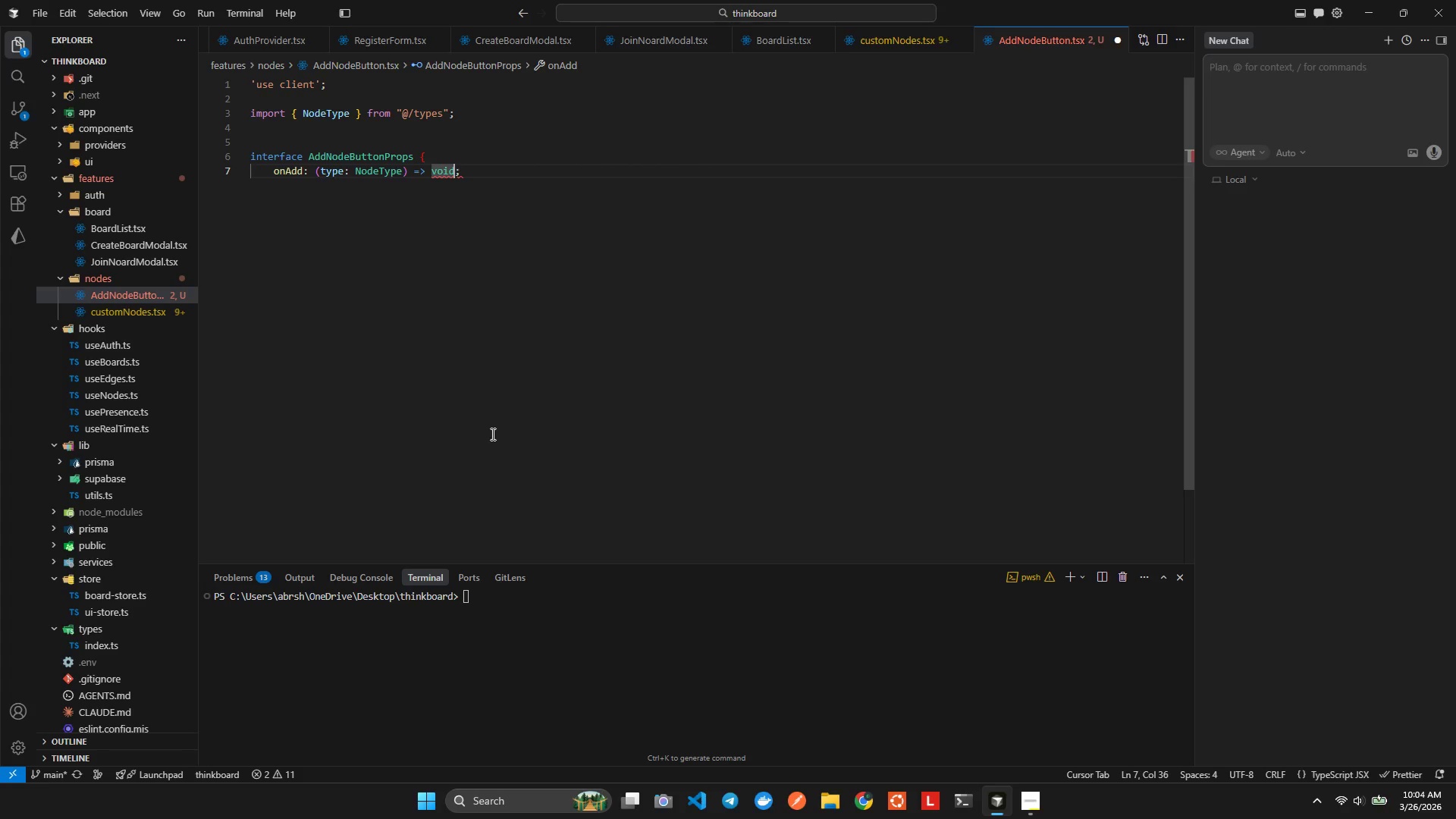 
key(ArrowRight)
 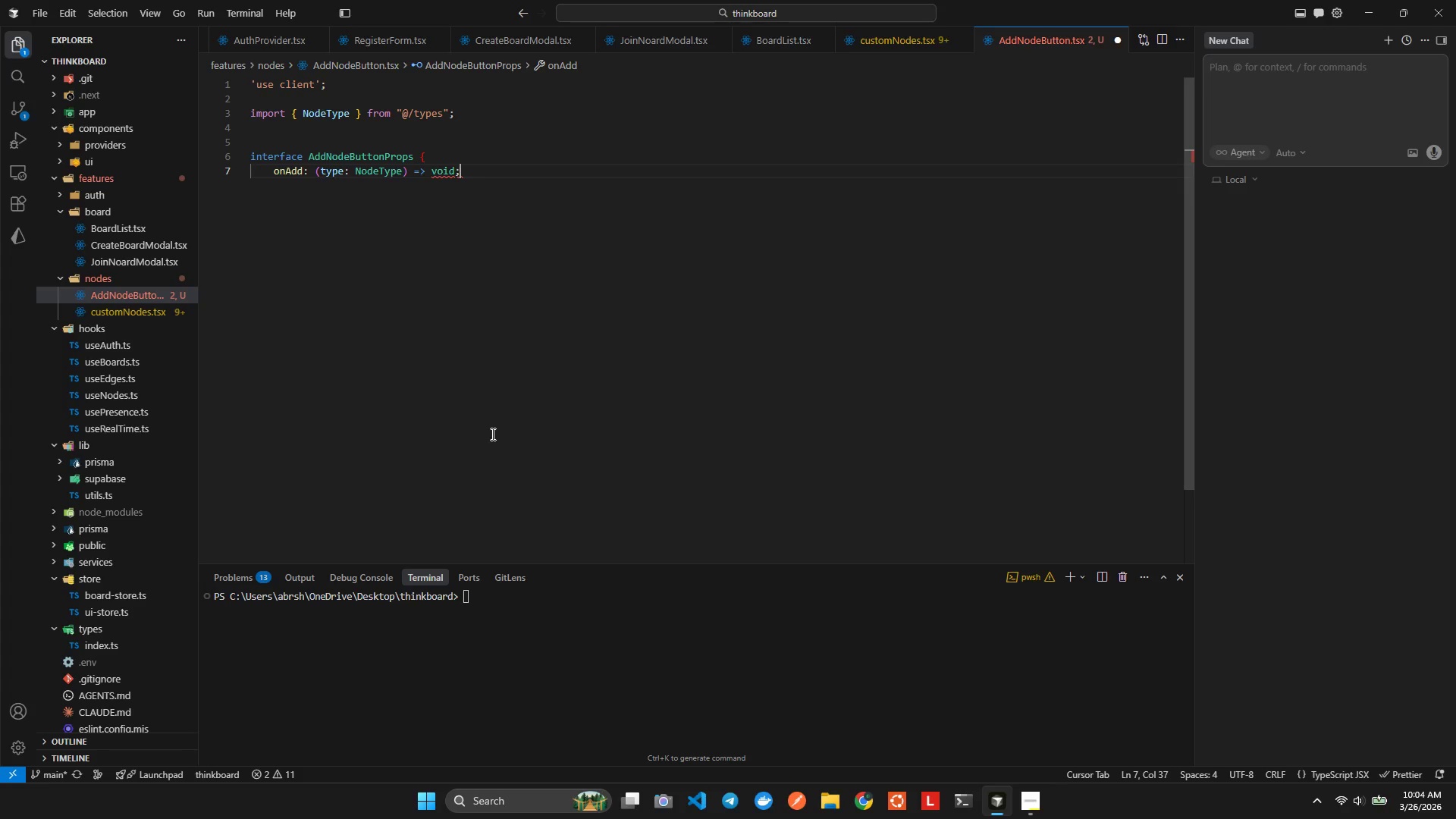 
key(Enter)
 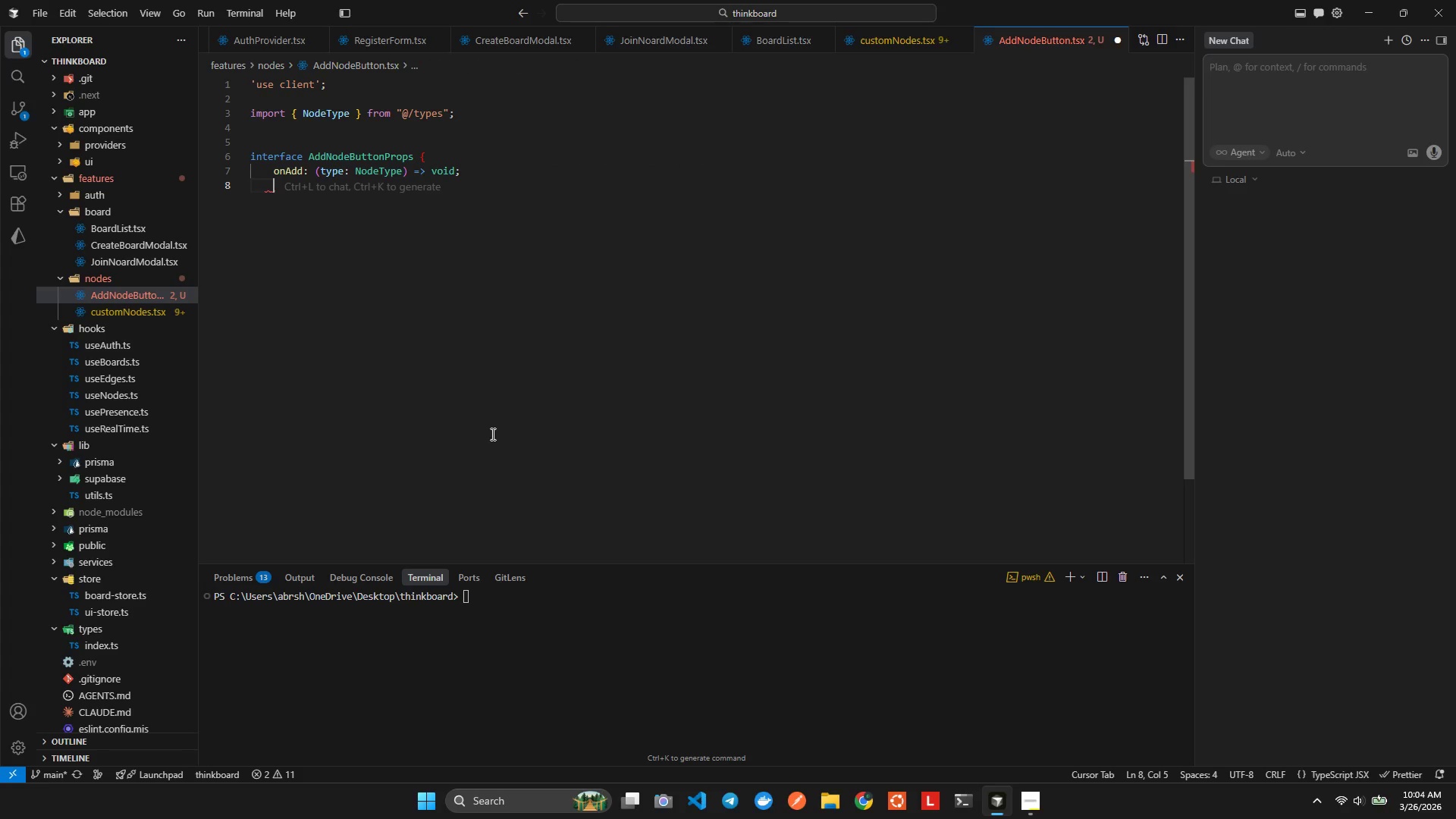 
key(Shift+BracketRight)
 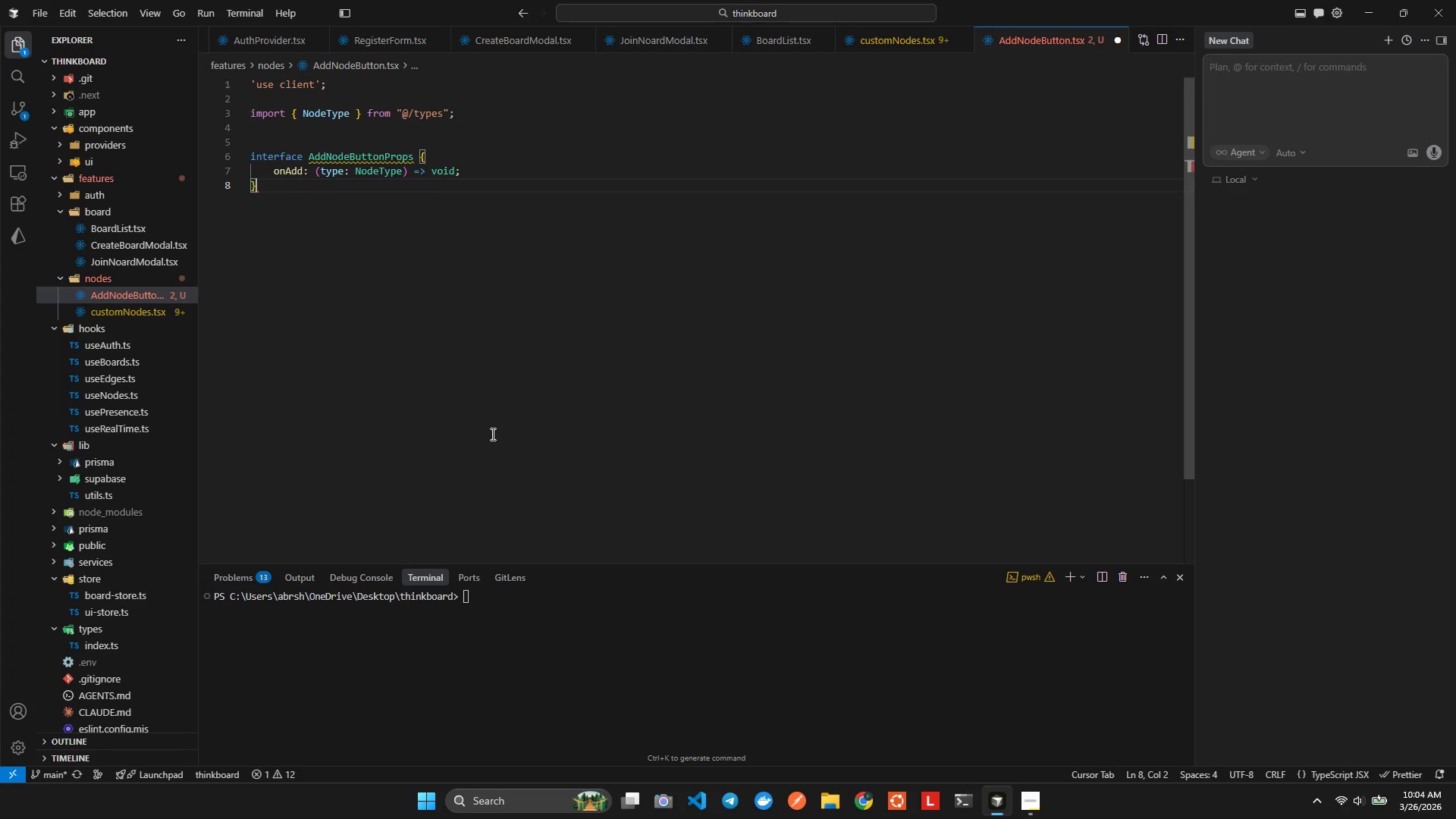 
key(Alt+Shift+AltLeft)
 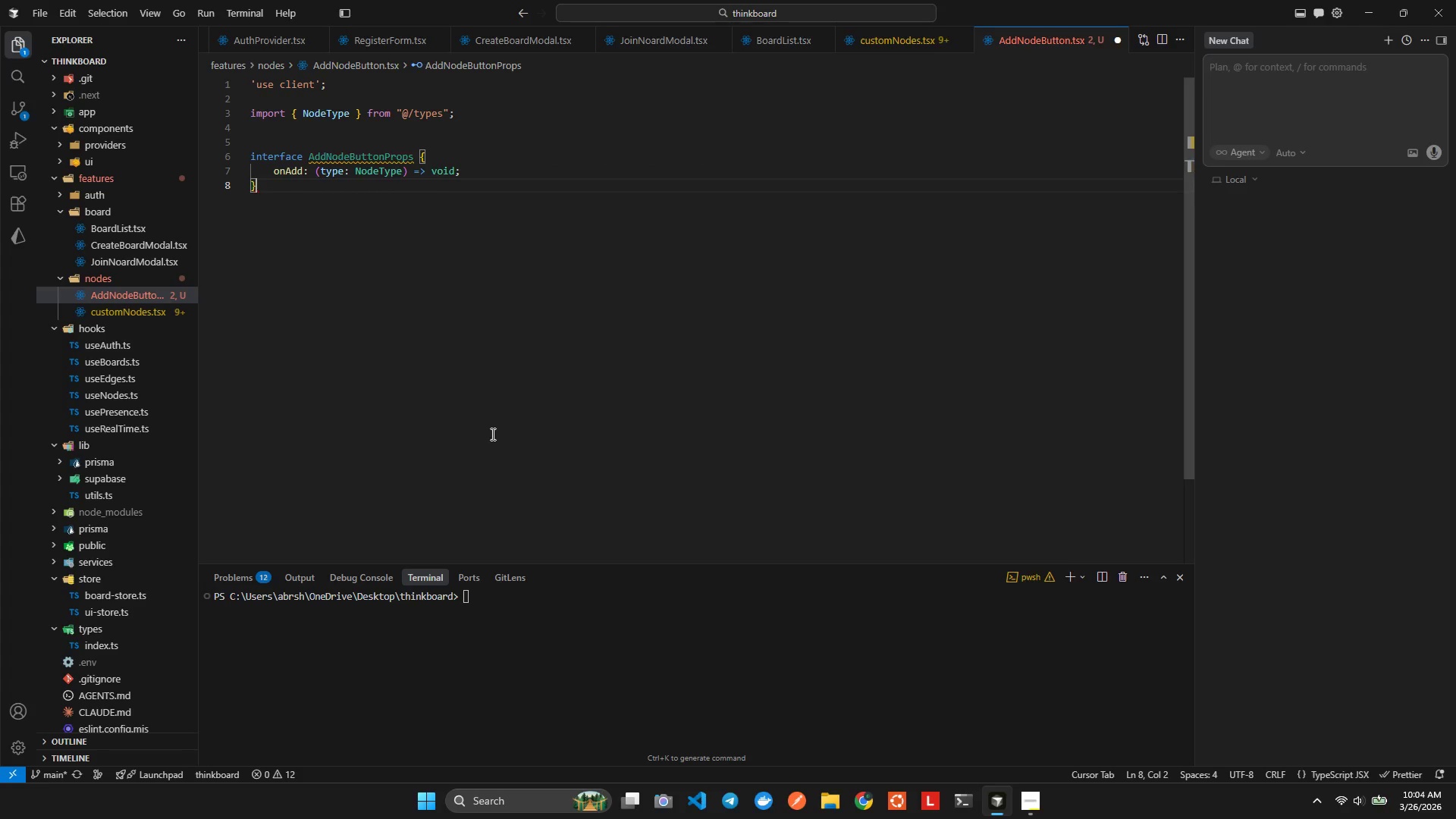 
key(Alt+Shift+F)
 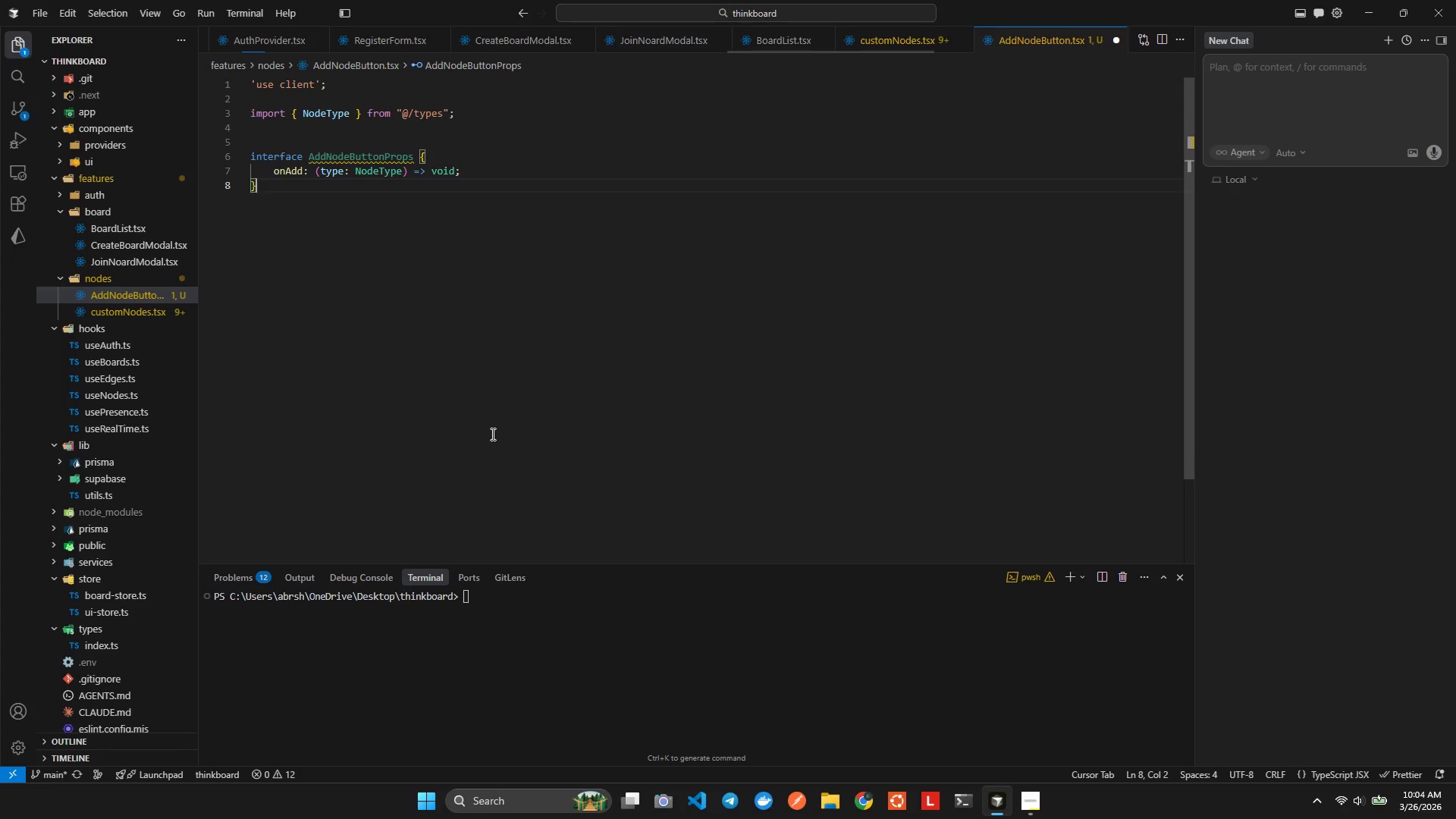 
key(Enter)
 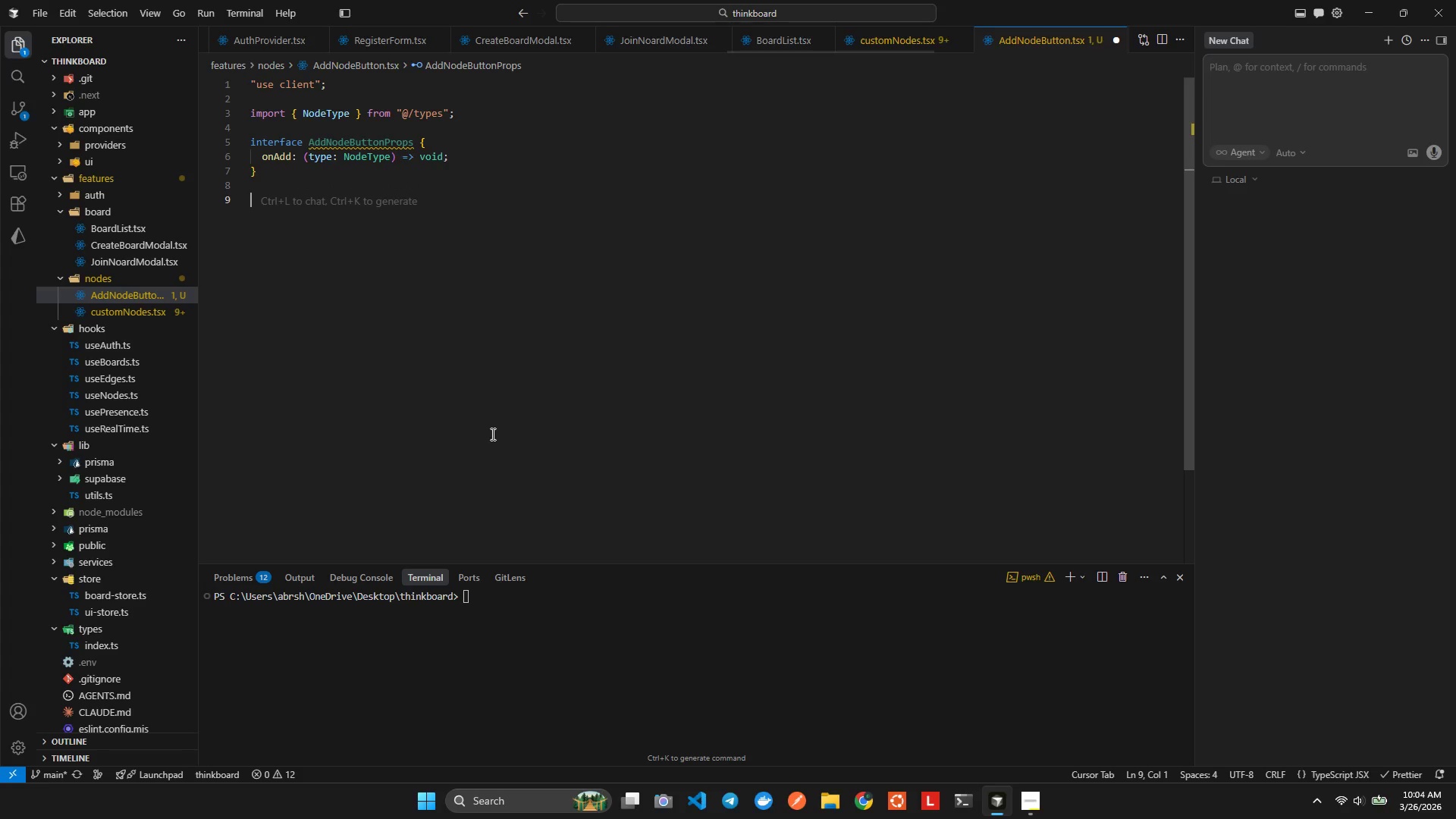 
key(Enter)
 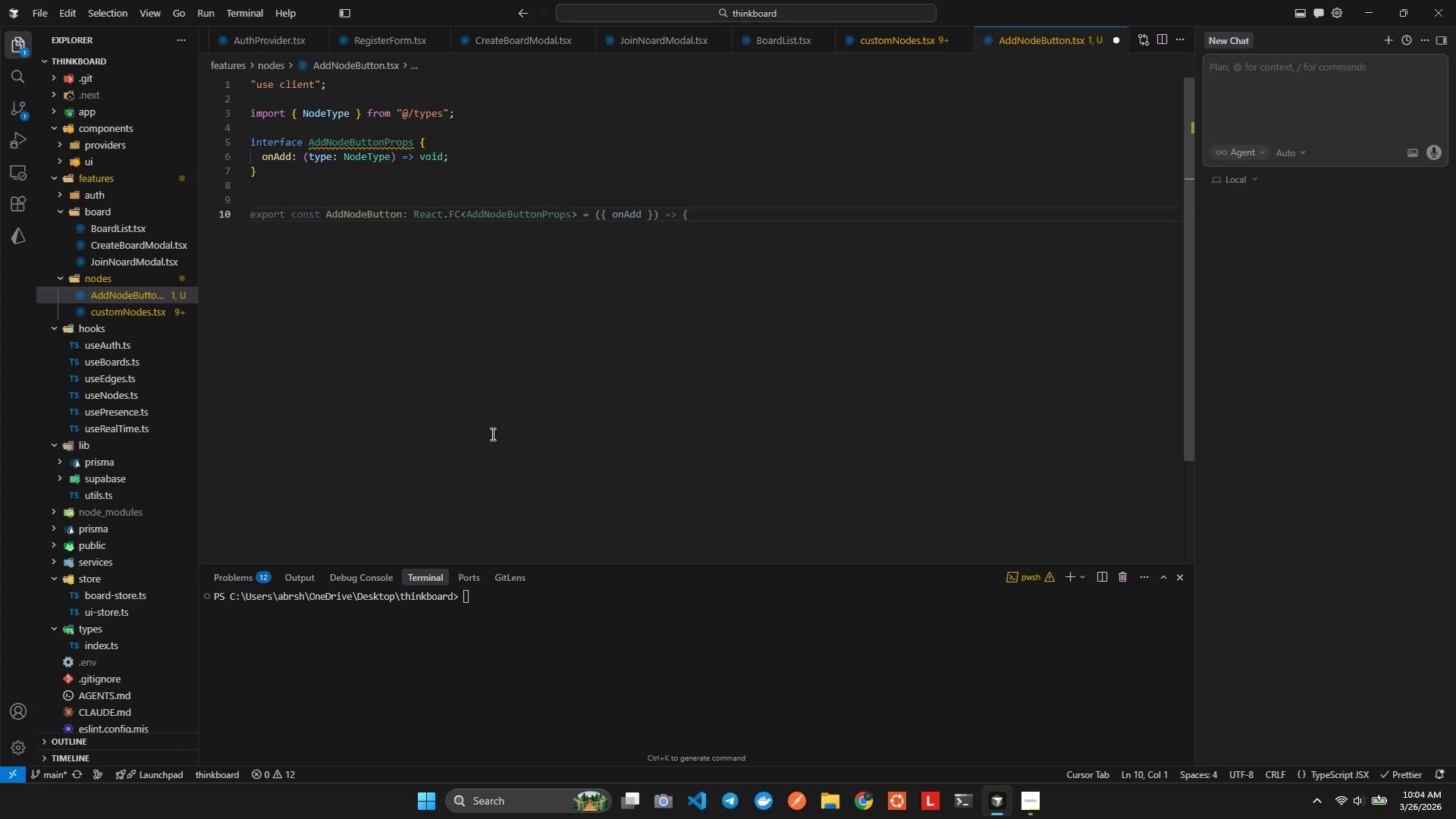 
type(cnst tm)
key(Backspace)
key(Backspace)
type(tmes)
key(Backspace)
key(Backspace)
key(Backspace)
type(ems:)
key(Backspace)
type( )
key(Backspace)
type( = [)
 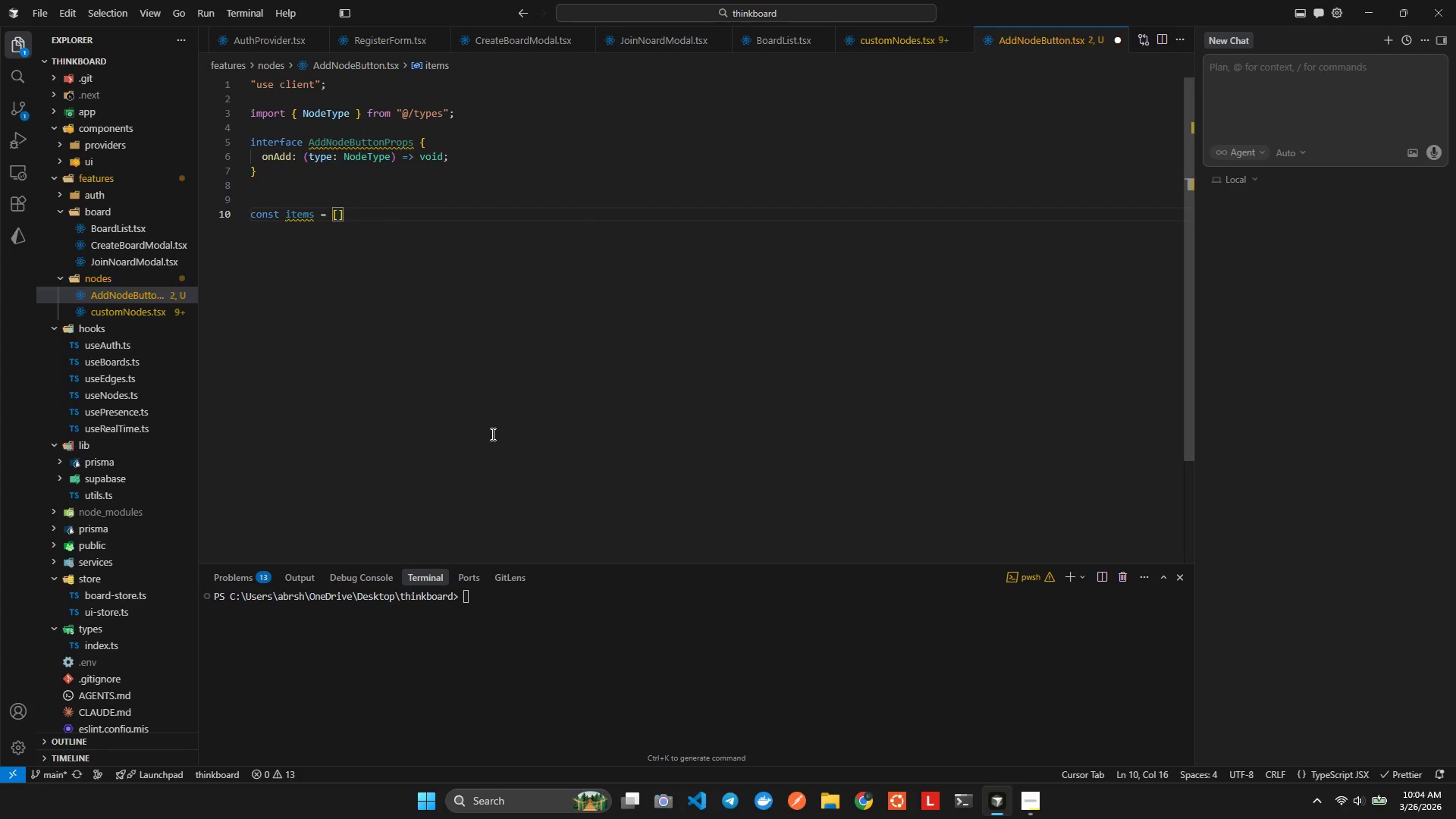 
hold_key(key=O, duration=0.31)
 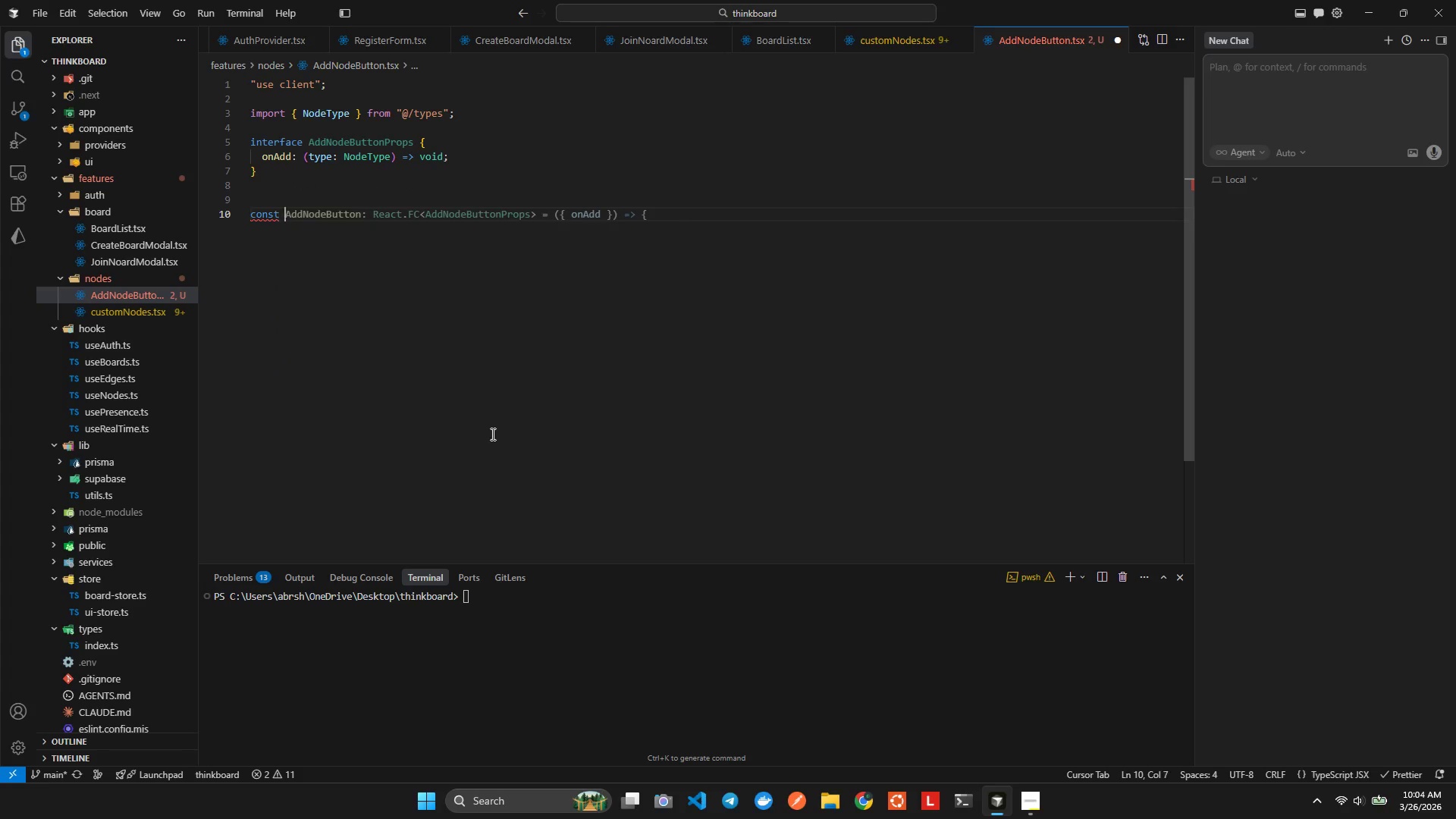 
hold_key(key=I, duration=0.52)
 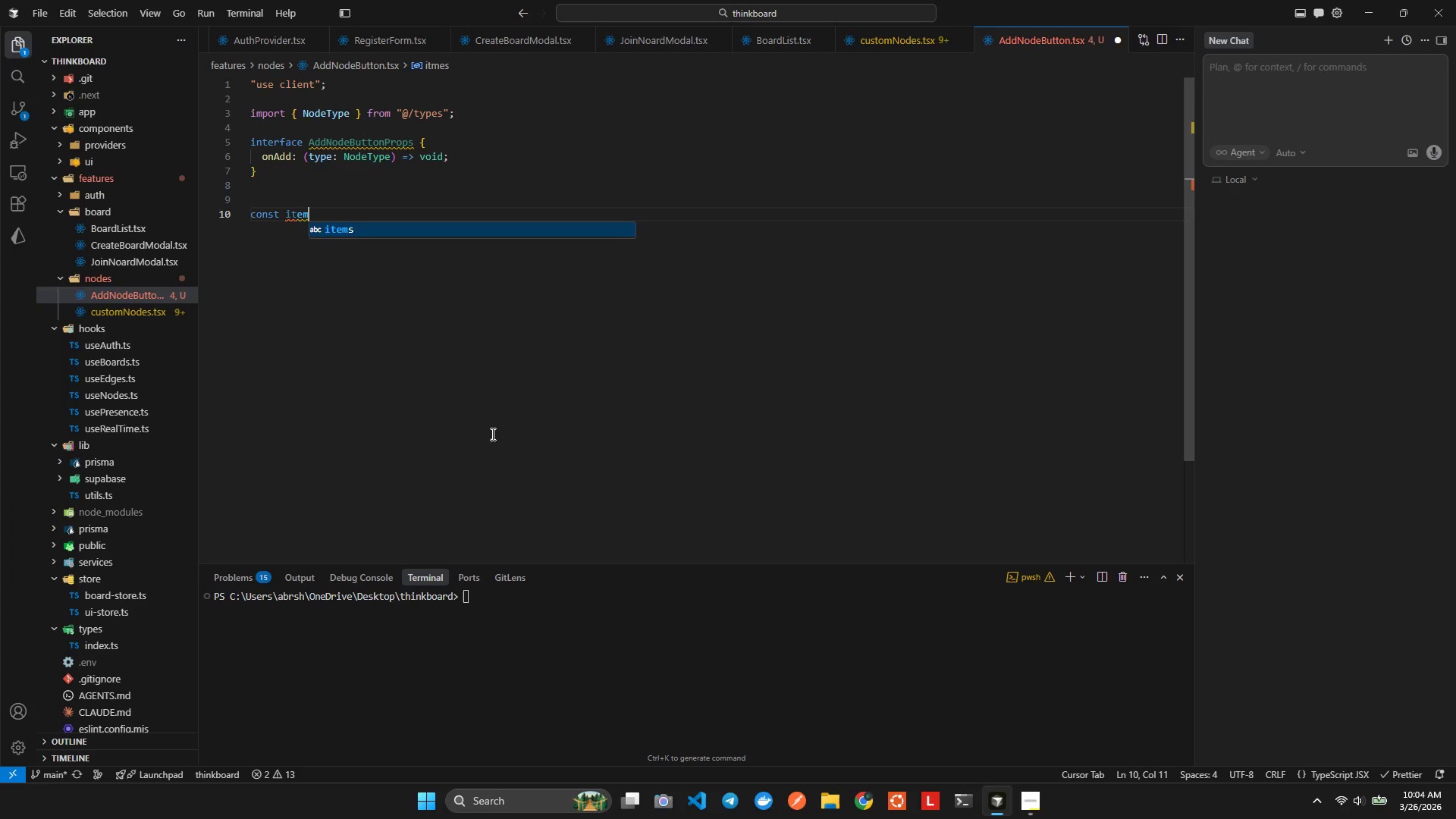 
hold_key(key=ArrowLeft, duration=0.8)
 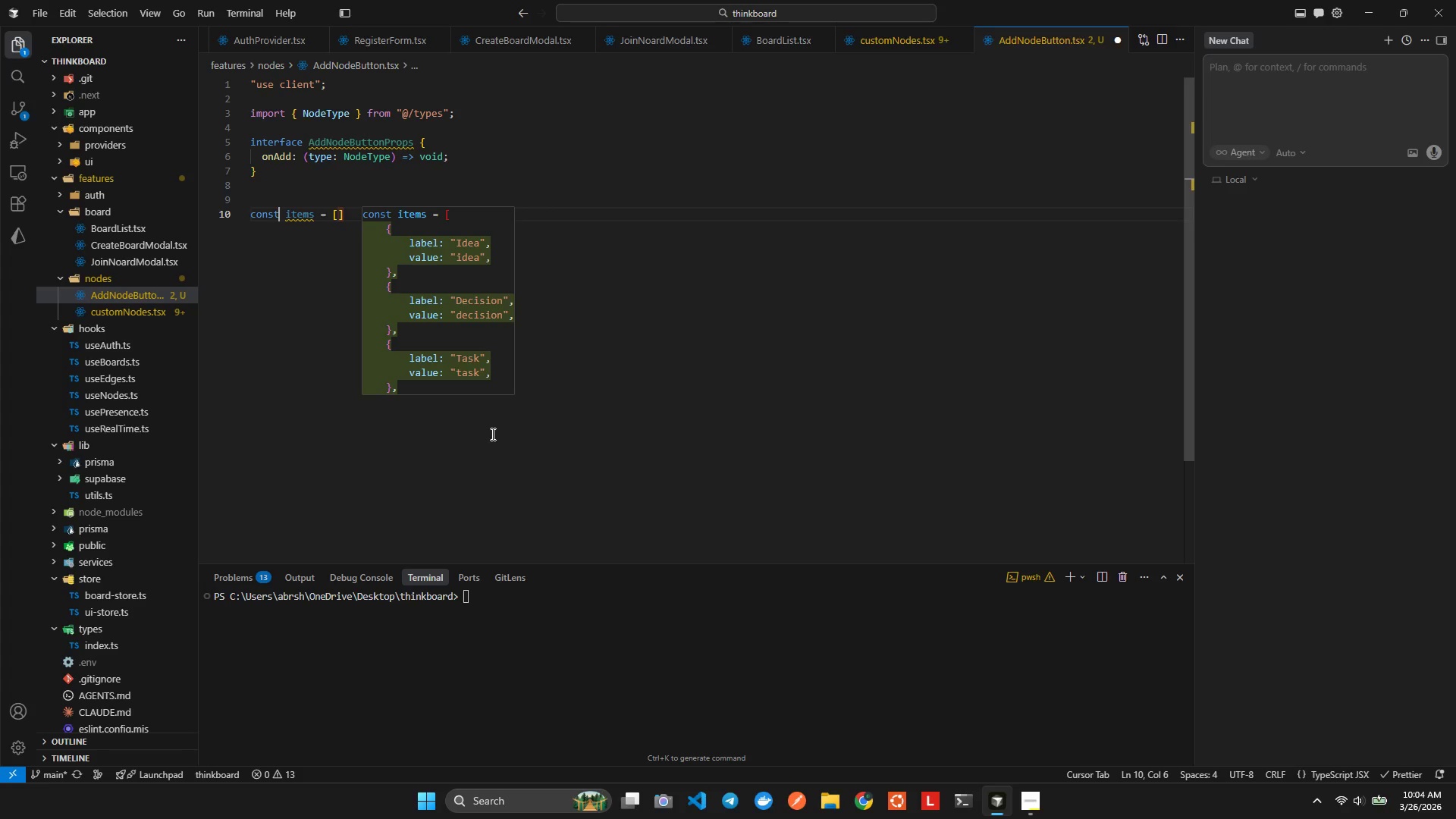 
hold_key(key=ArrowLeft, duration=3.77)
 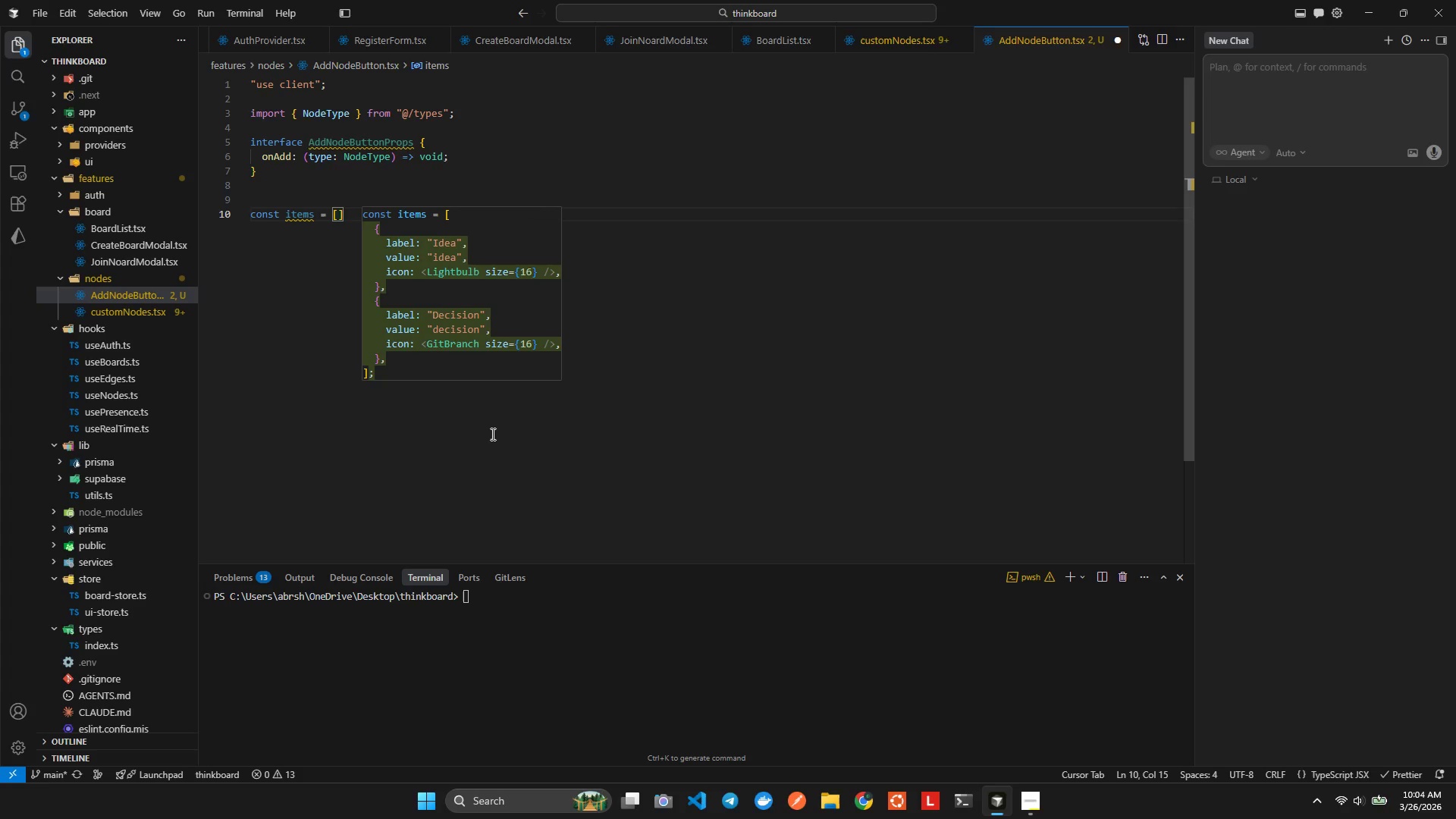 
hold_key(key=ArrowRight, duration=0.62)
 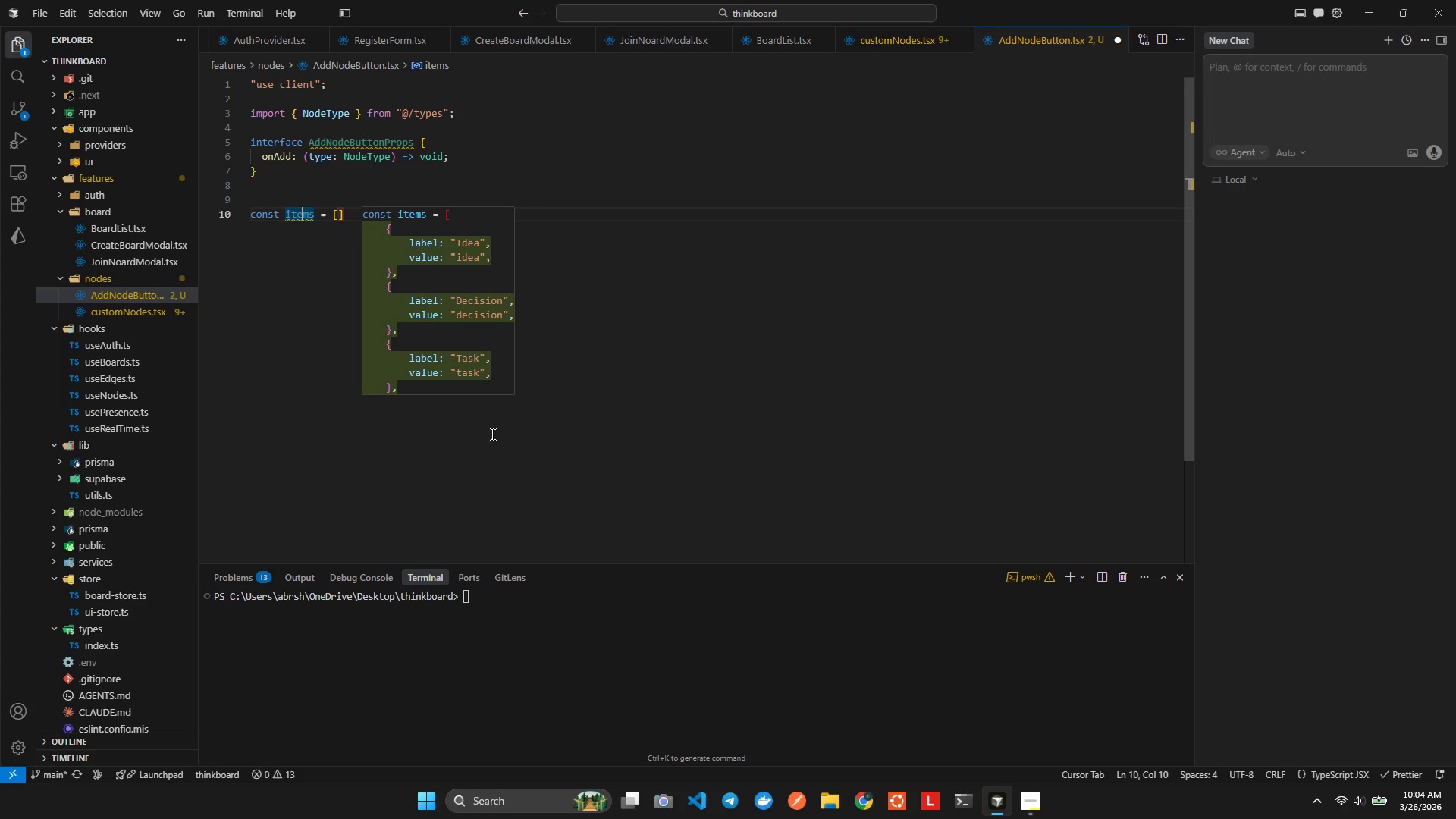 
key(ArrowRight)
 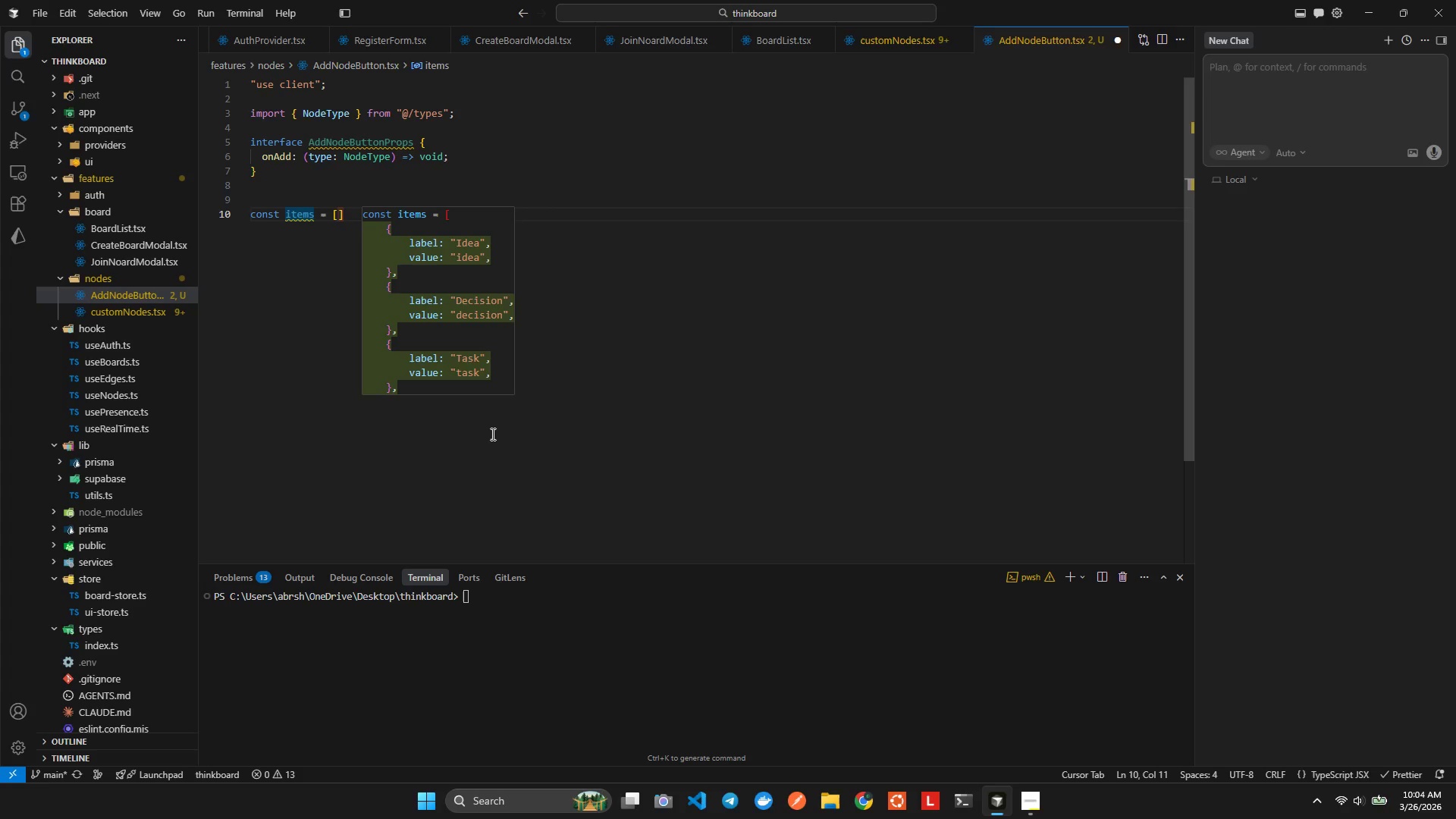 
key(Control+Z)
 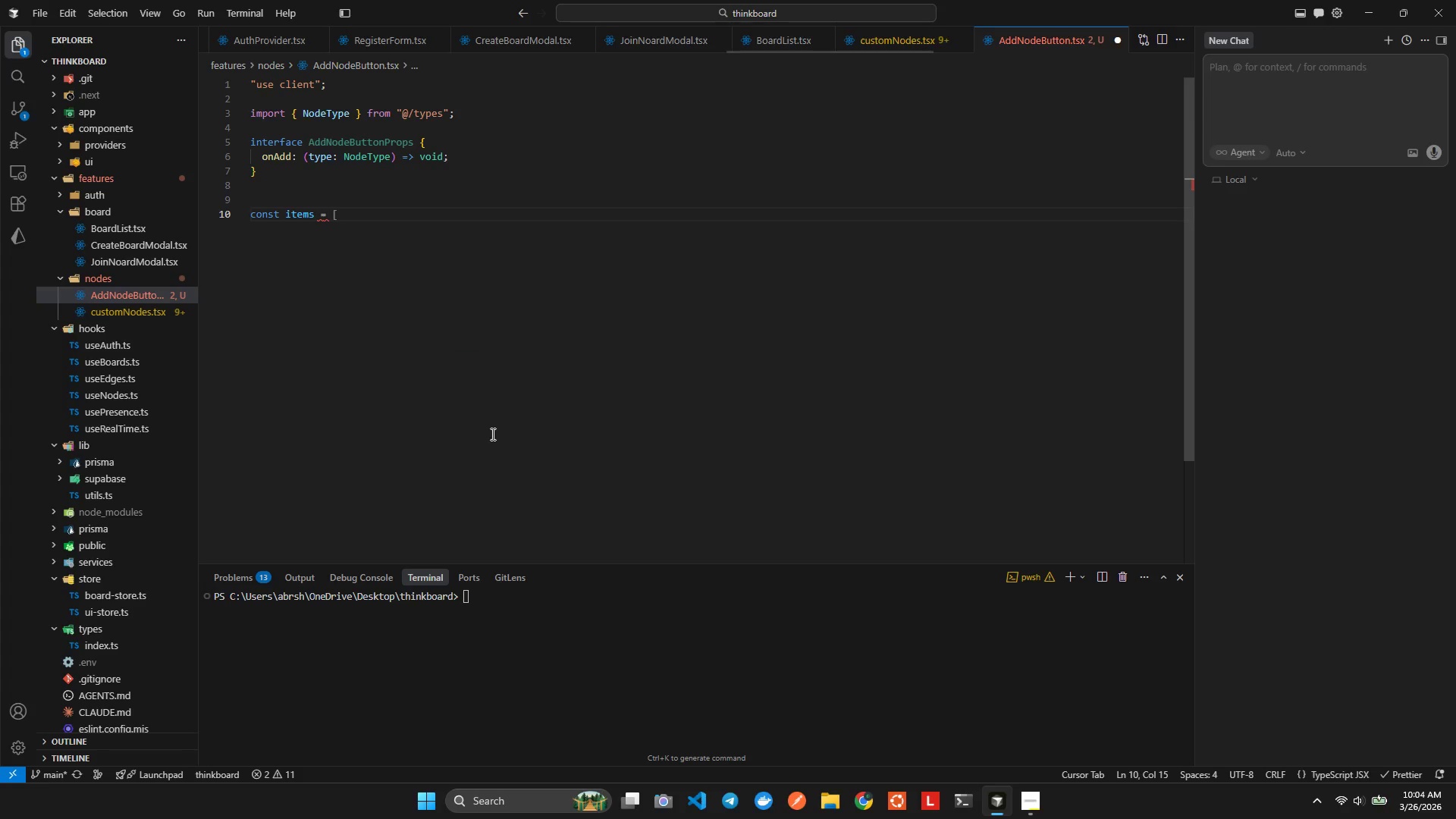 
key(BracketLeft)
 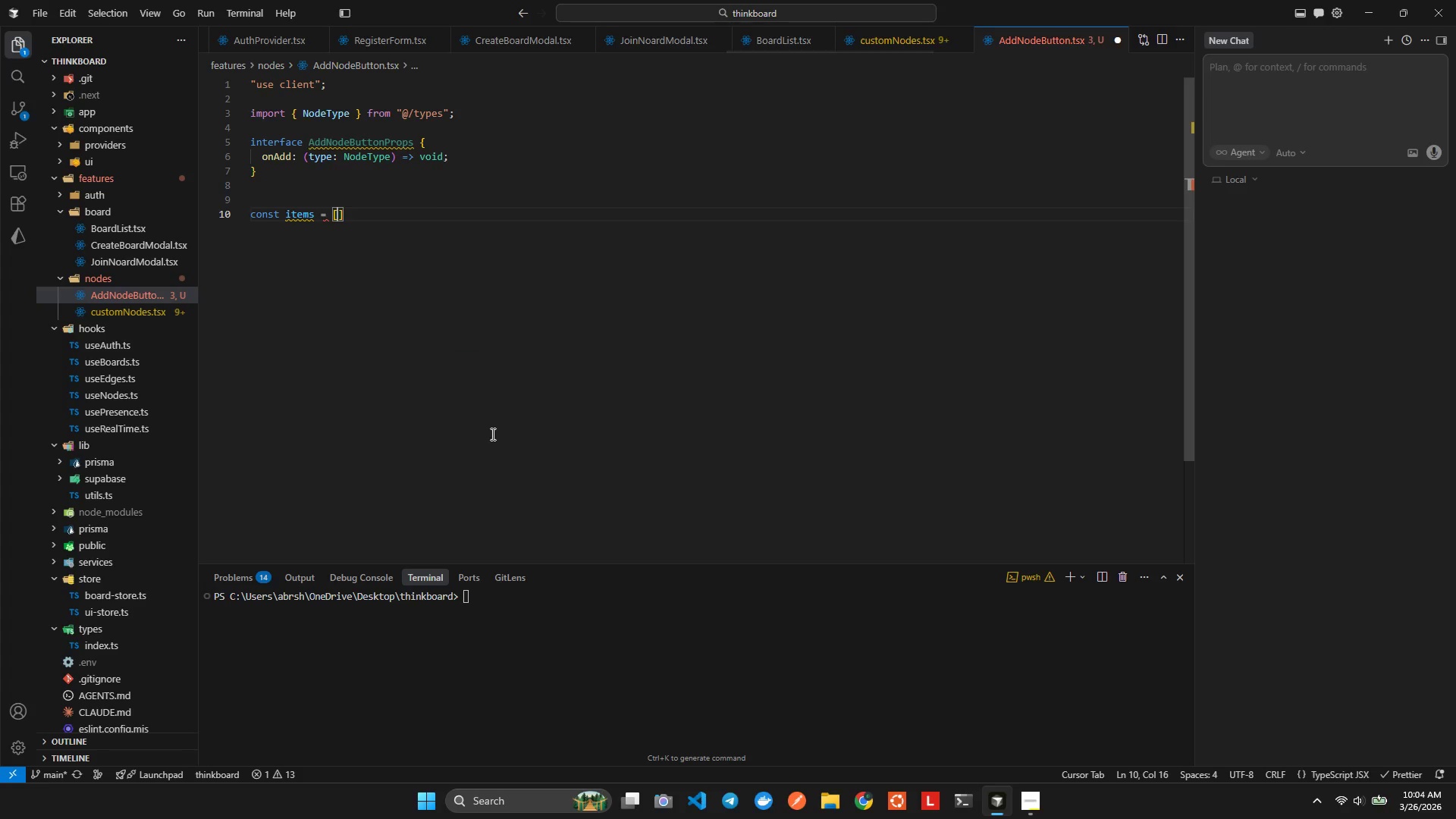 
hold_key(key=ArrowLeft, duration=0.52)
 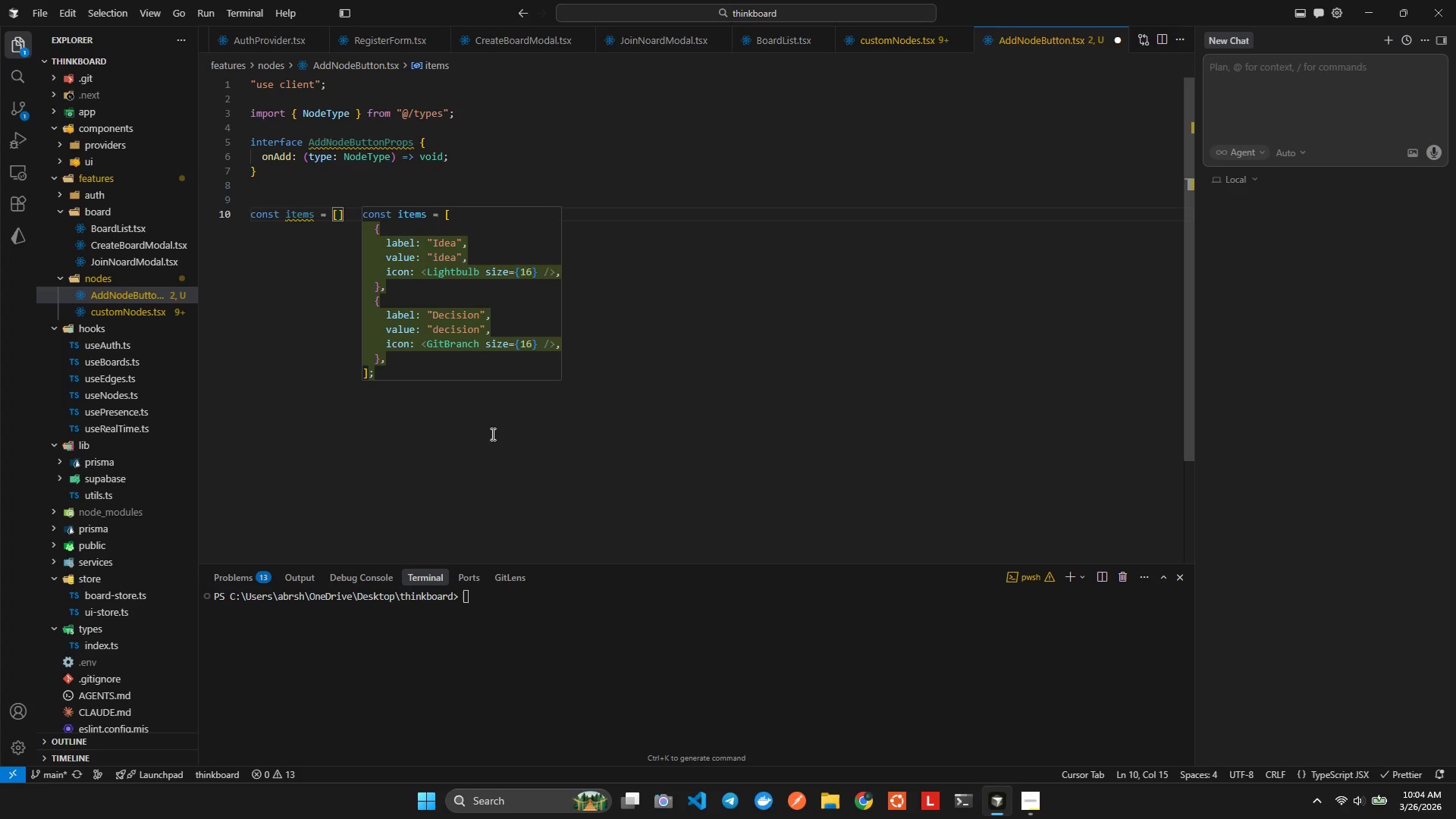 
key(ArrowLeft)
 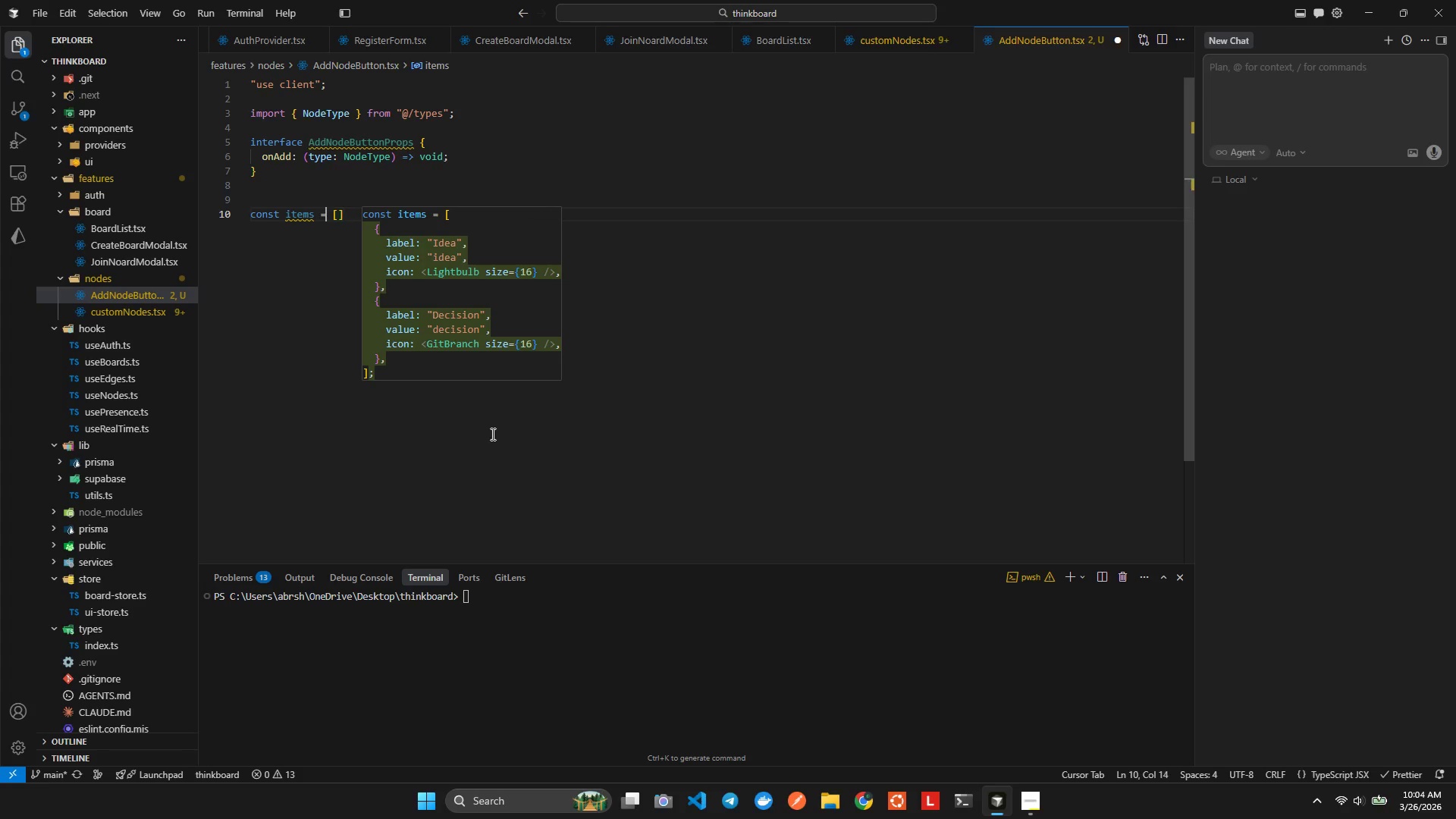 
key(ArrowLeft)
 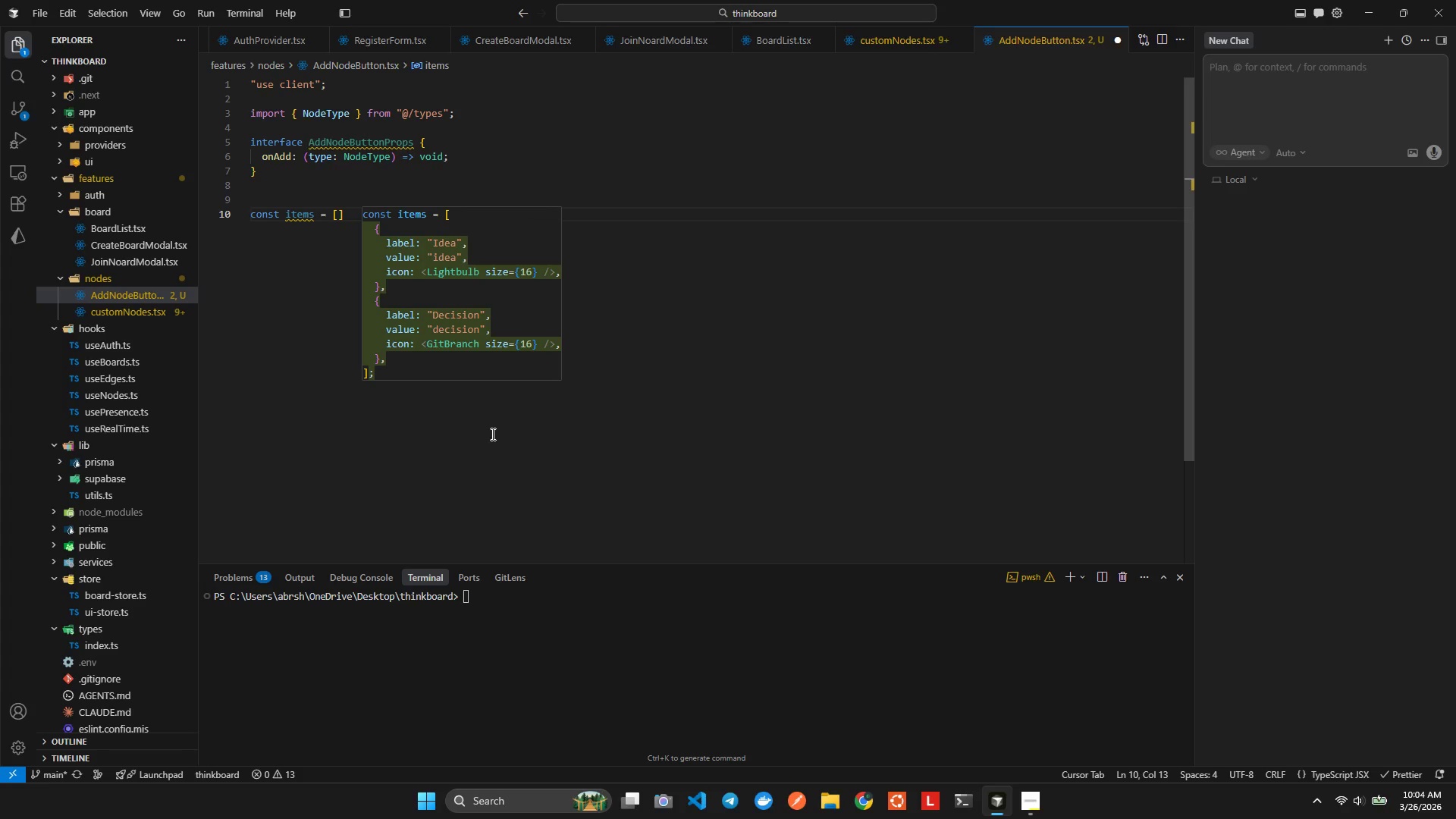 
key(ArrowLeft)
 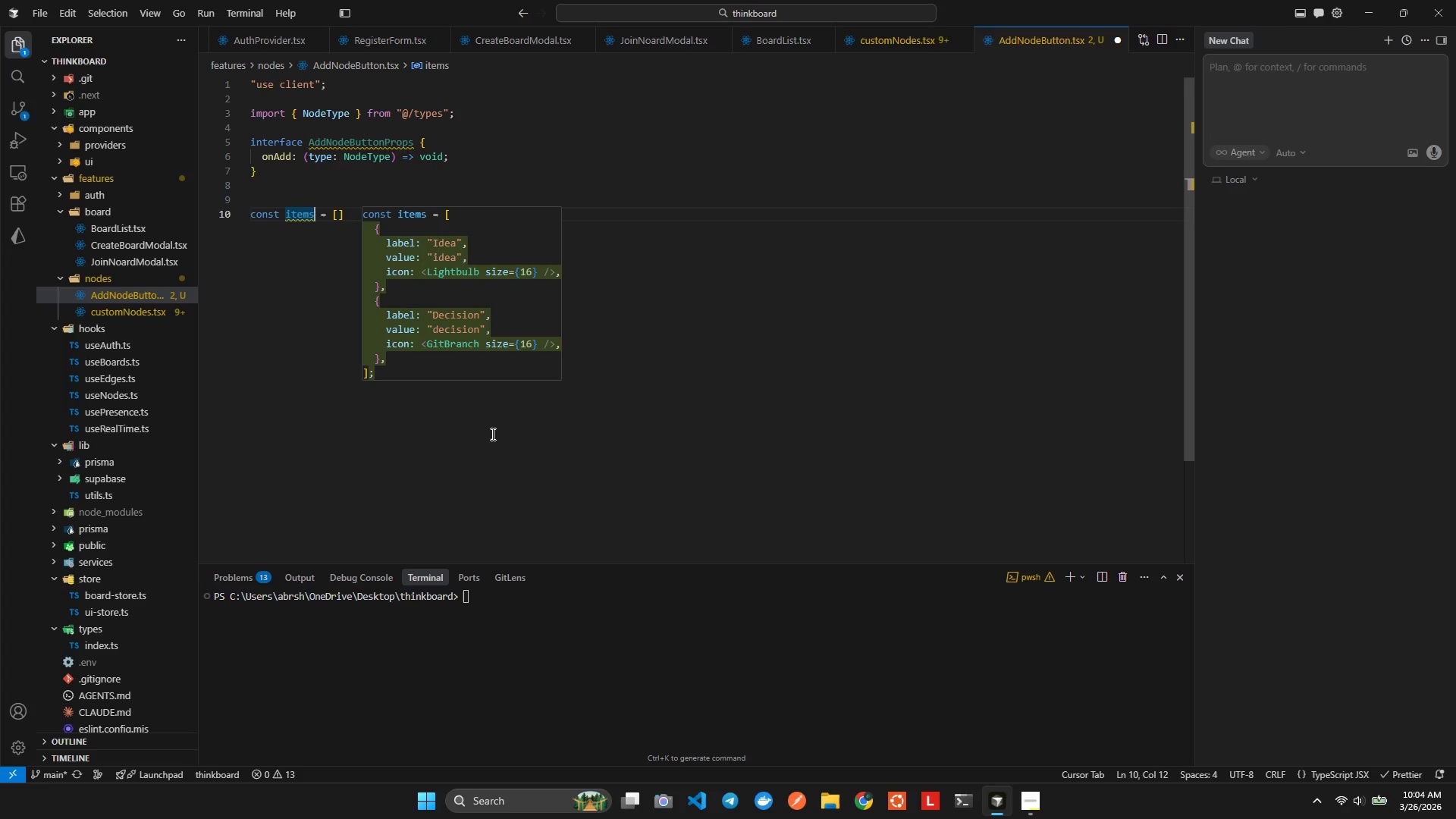 
type({)
key(Backspace)
type(: {tye:NdeTy)
 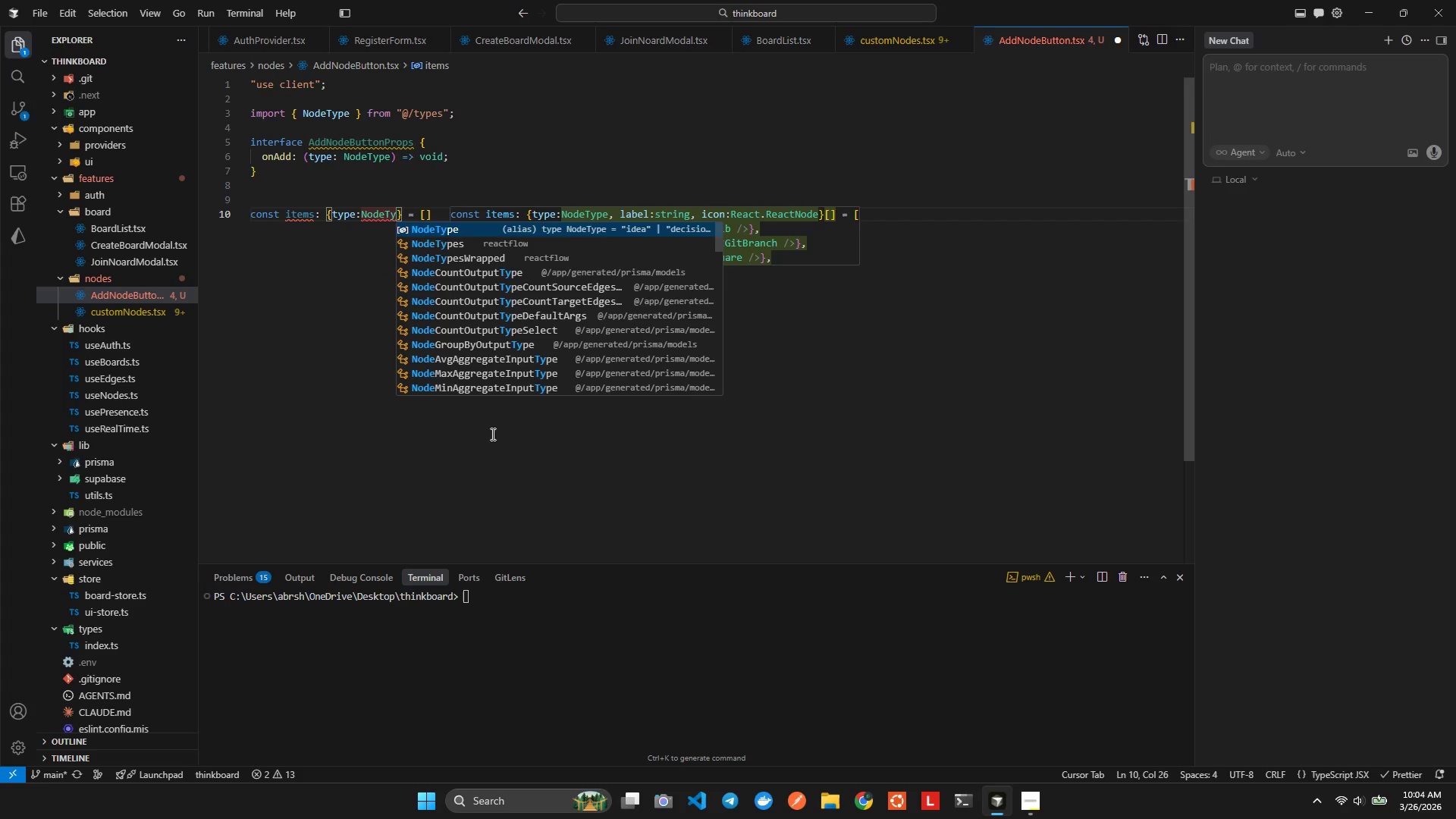 
 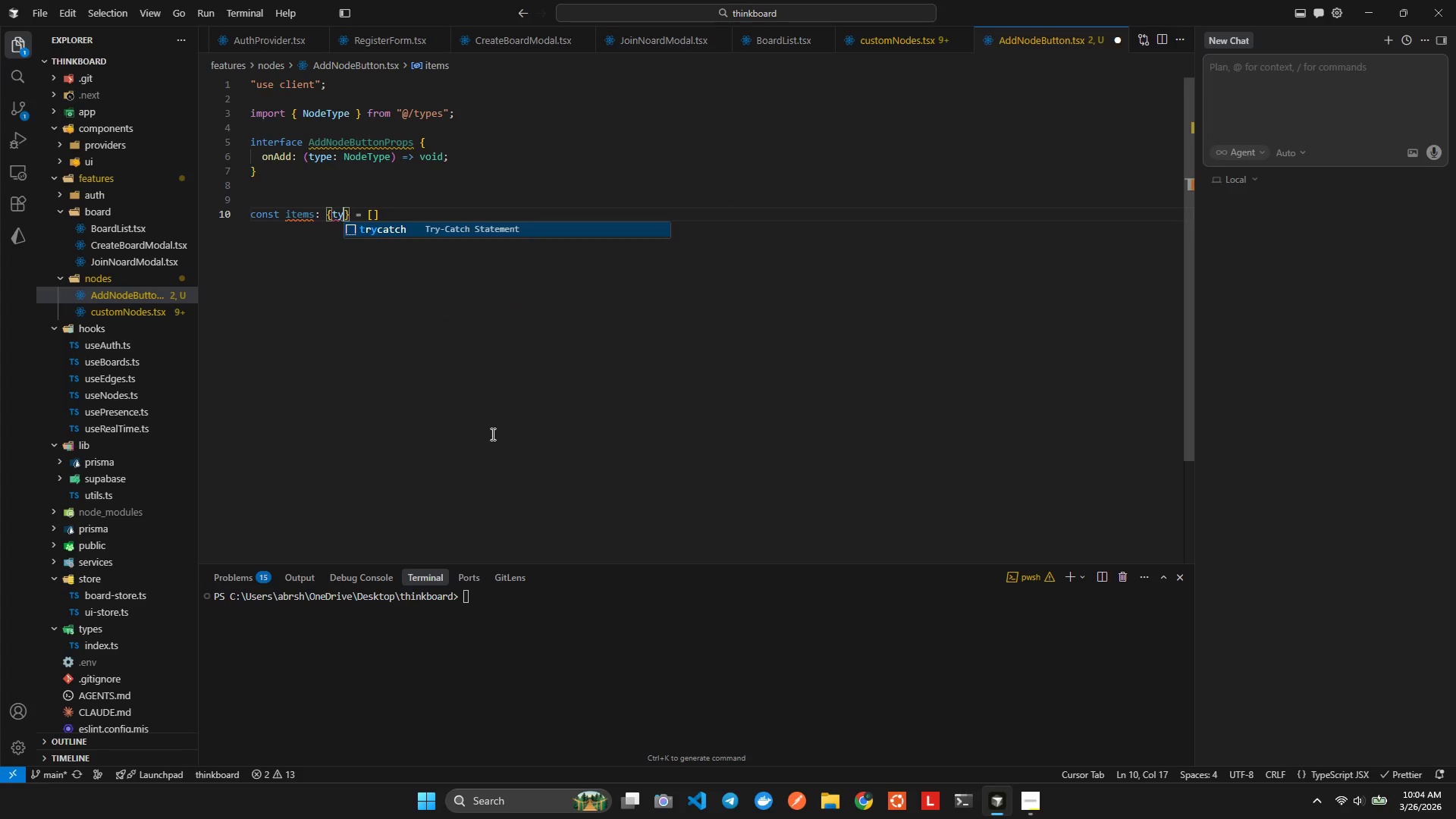 
hold_key(key=P, duration=0.36)
 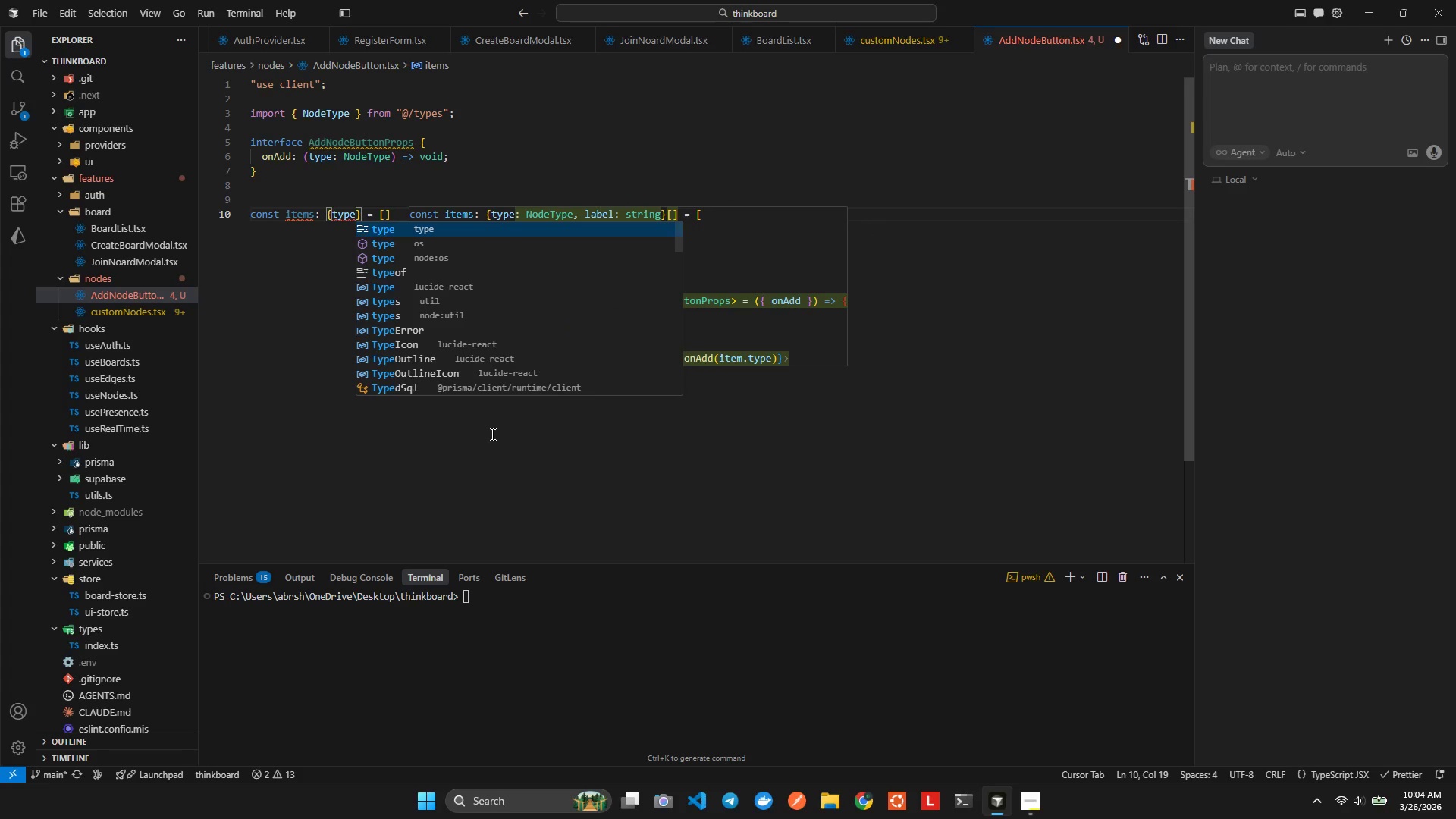 
hold_key(key=O, duration=0.36)
 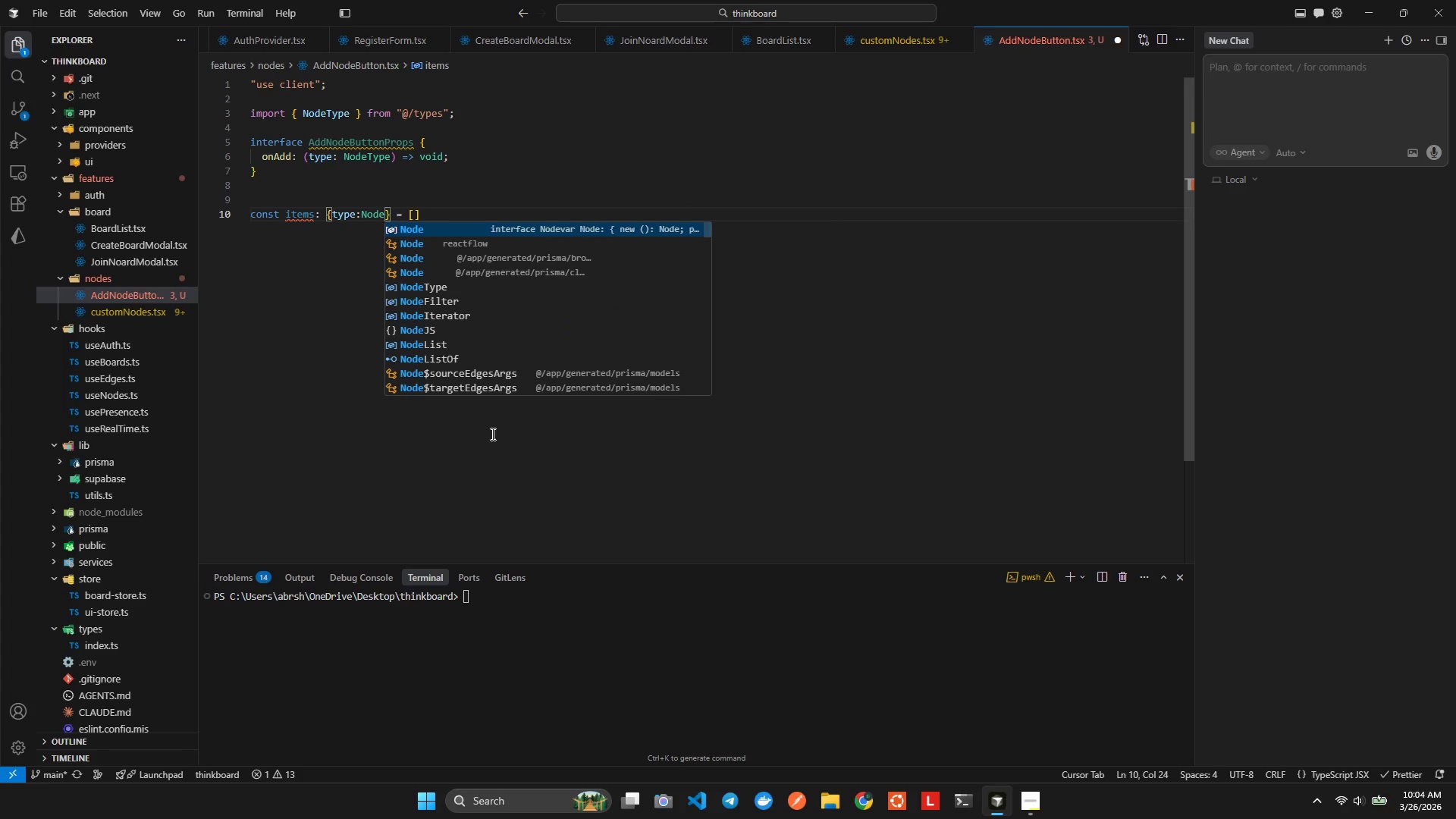 
key(Enter)
 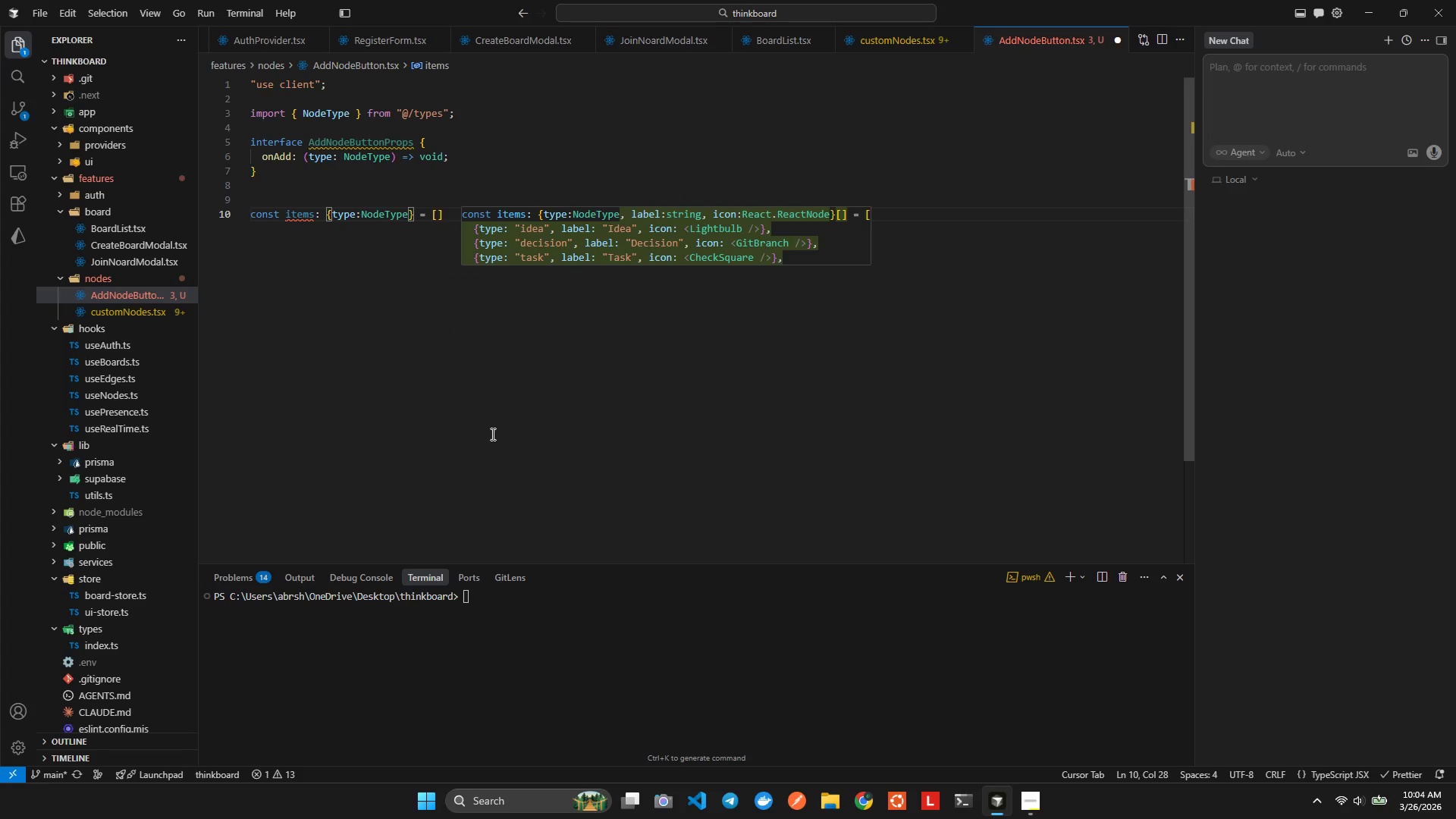 
type(,)
key(Backspace)
type(; icon: an)
 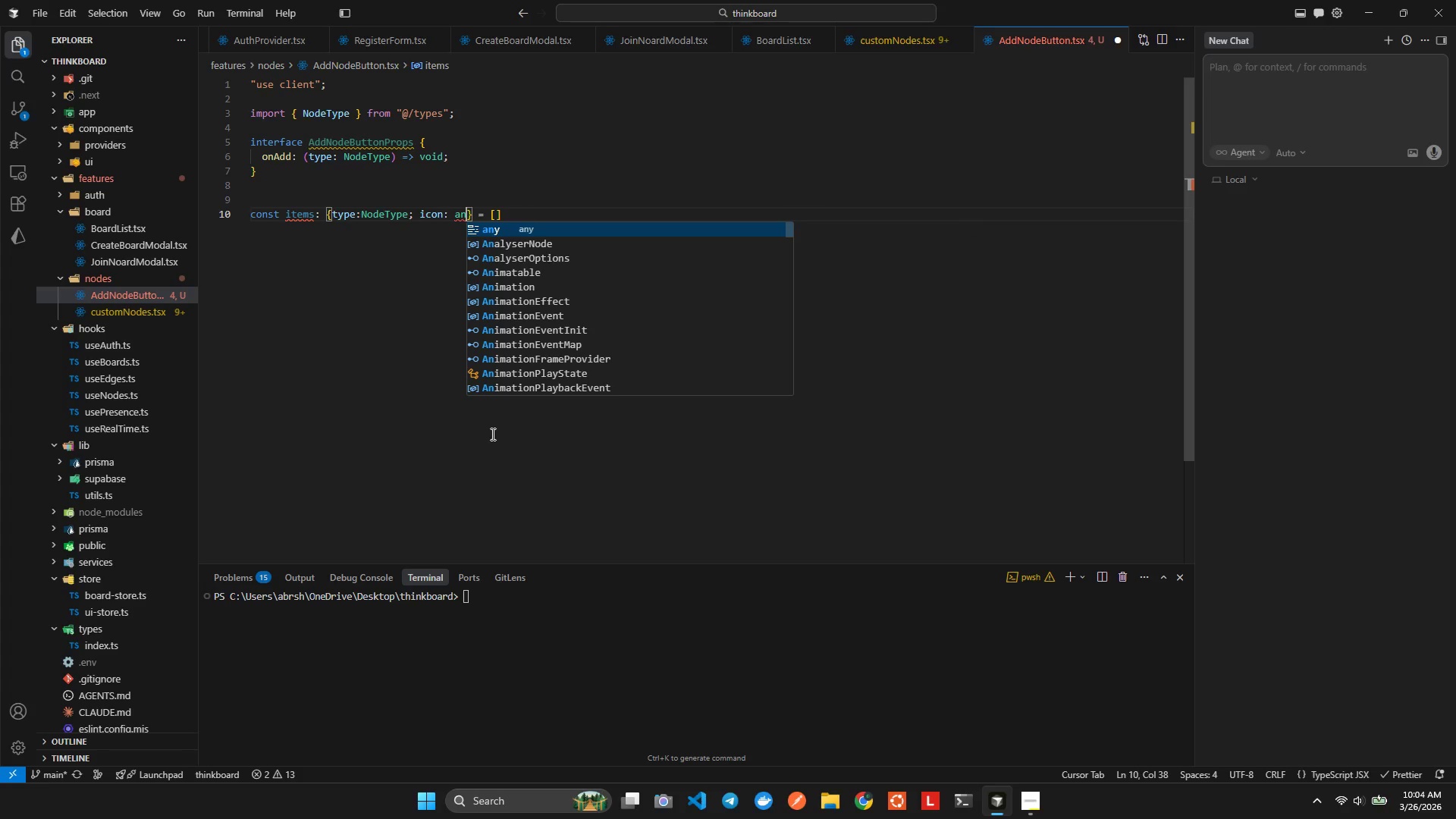 
key(Enter)
 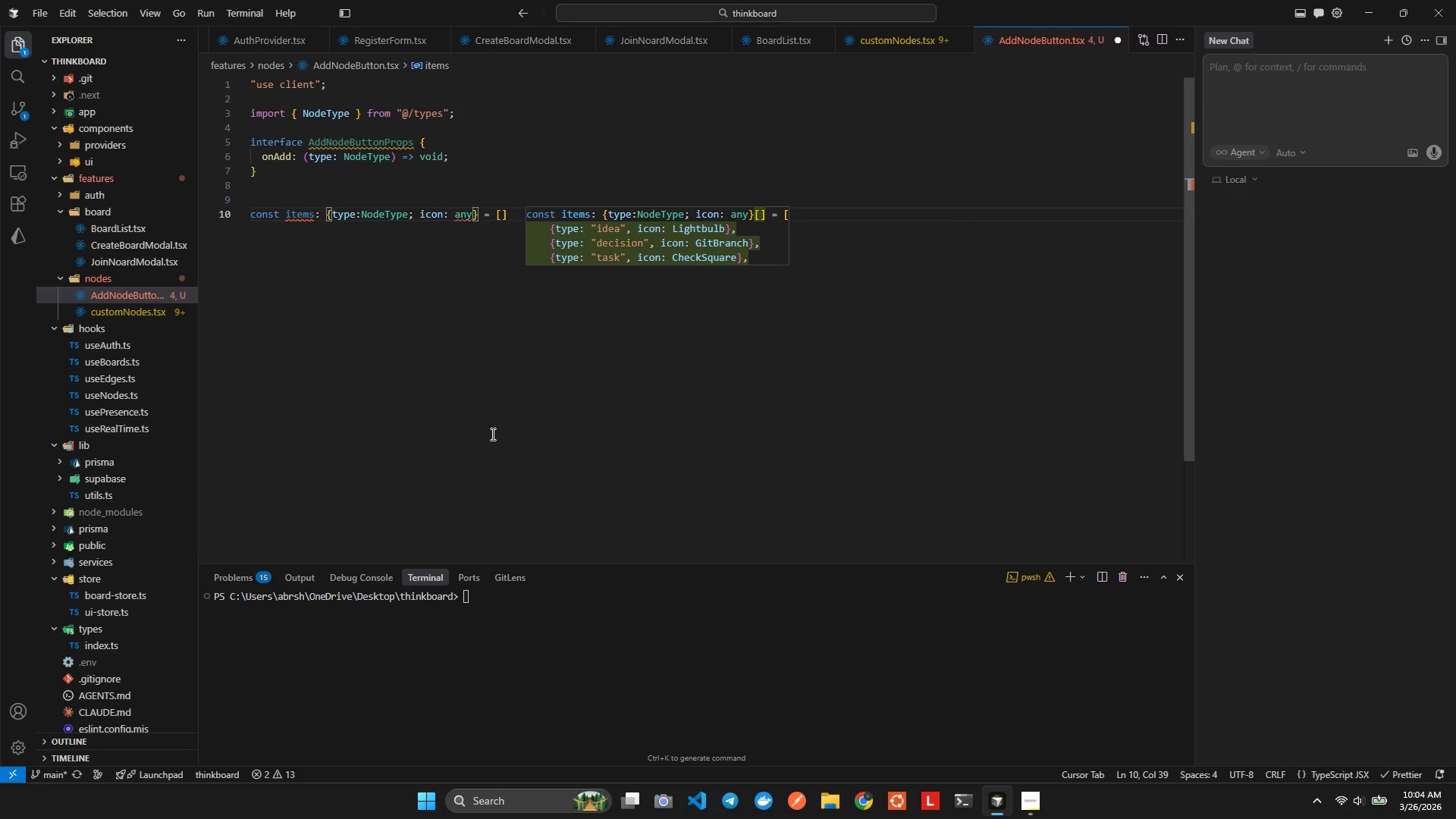 
type(;)
key(Backspace)
type(; lable)
key(Backspace)
key(Backspace)
type(el)
 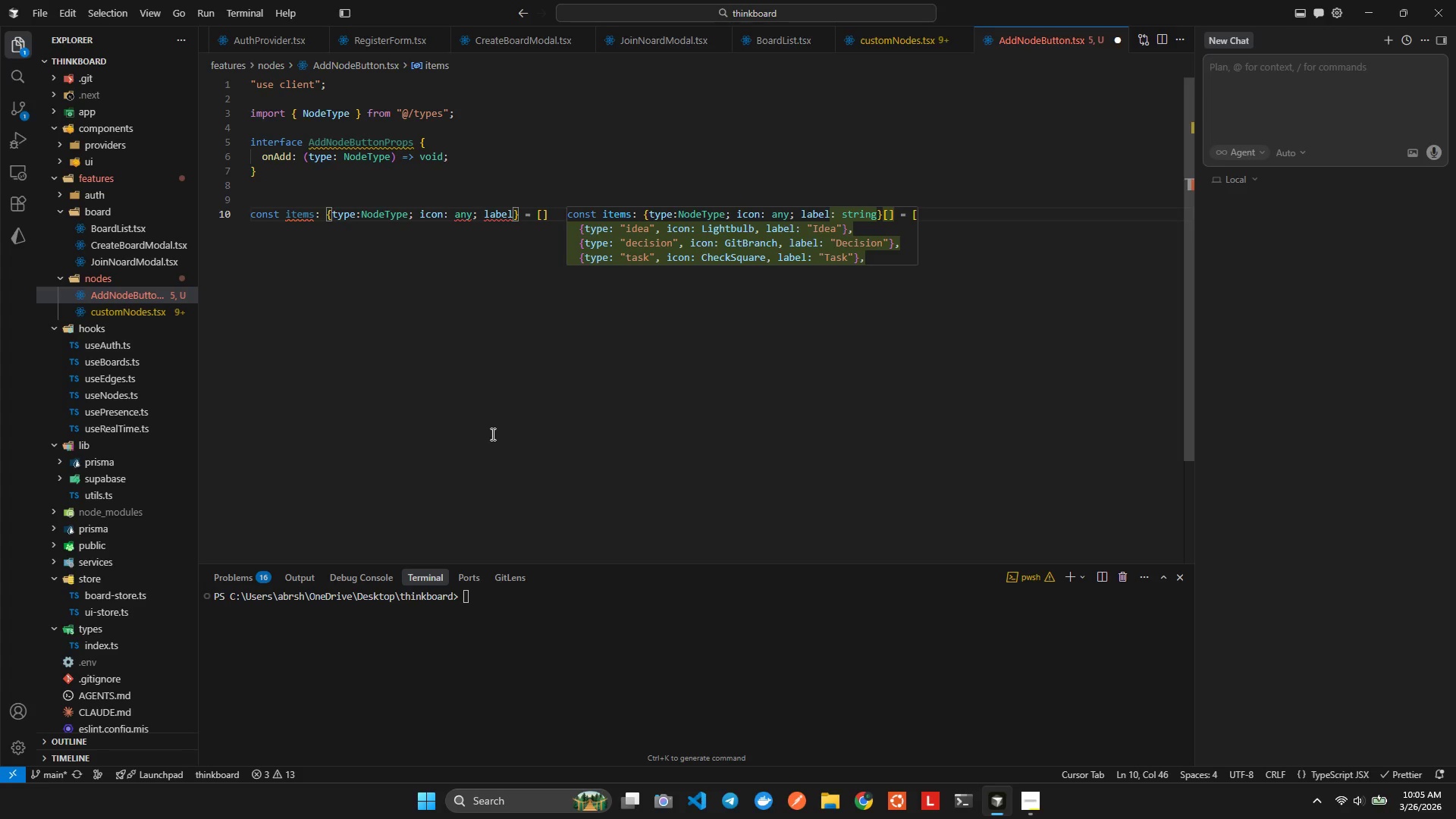 
type(: string, )
key(Backspace)
key(Backspace)
type(; colot)
key(Backspace)
type(r: string)
 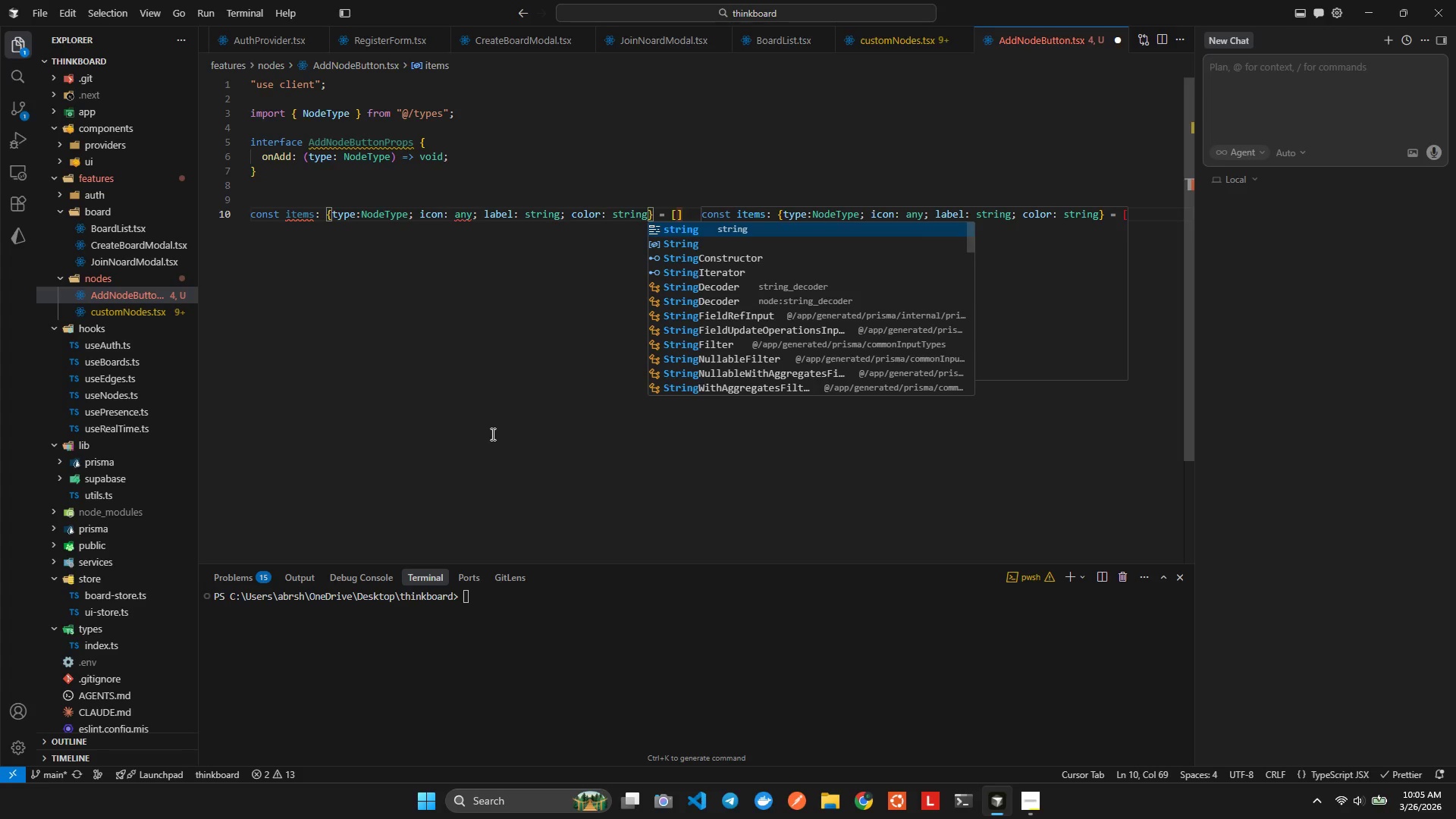 
key(Alt+AltLeft)
 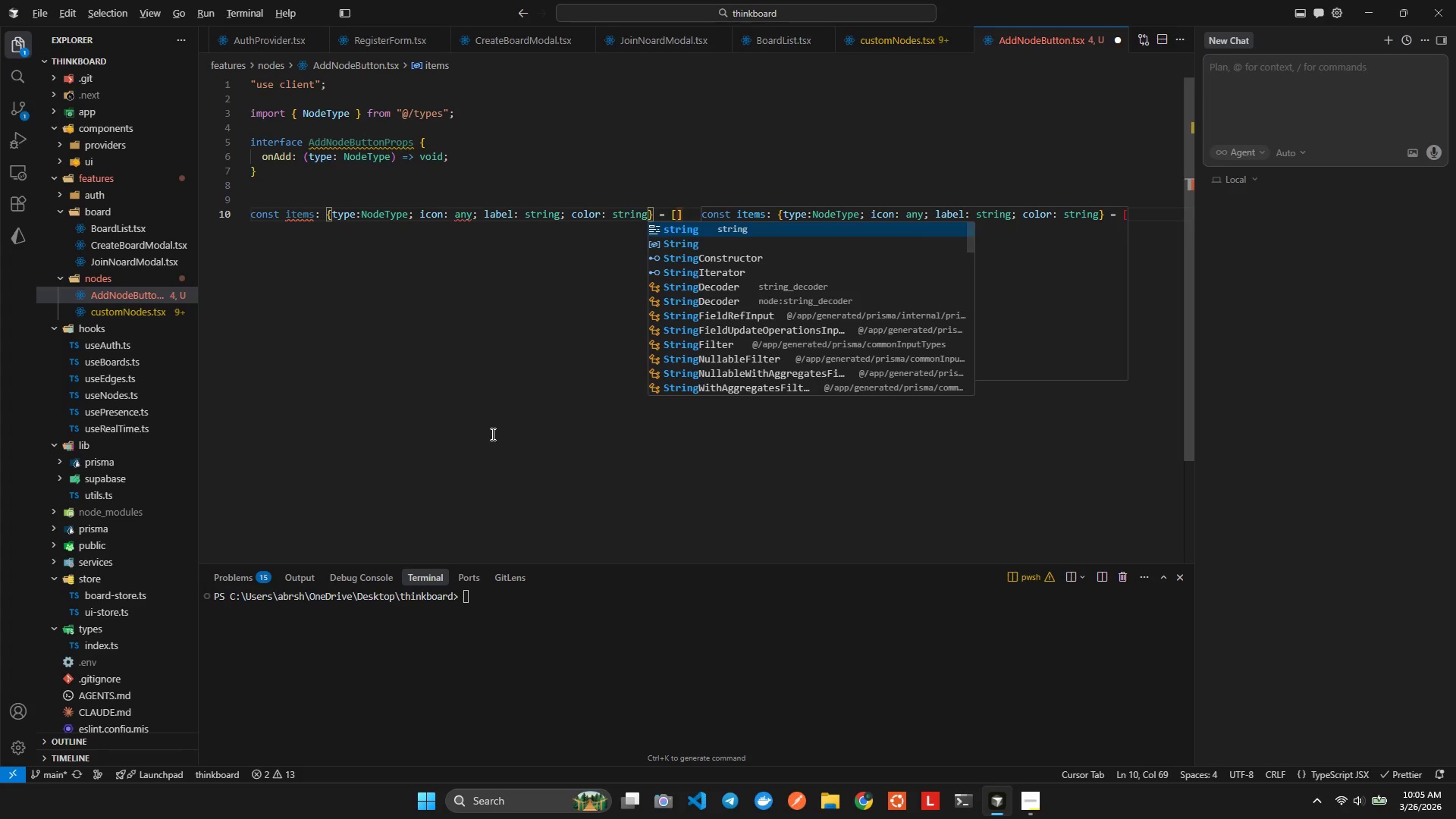 
key(Alt+Shift+F)
 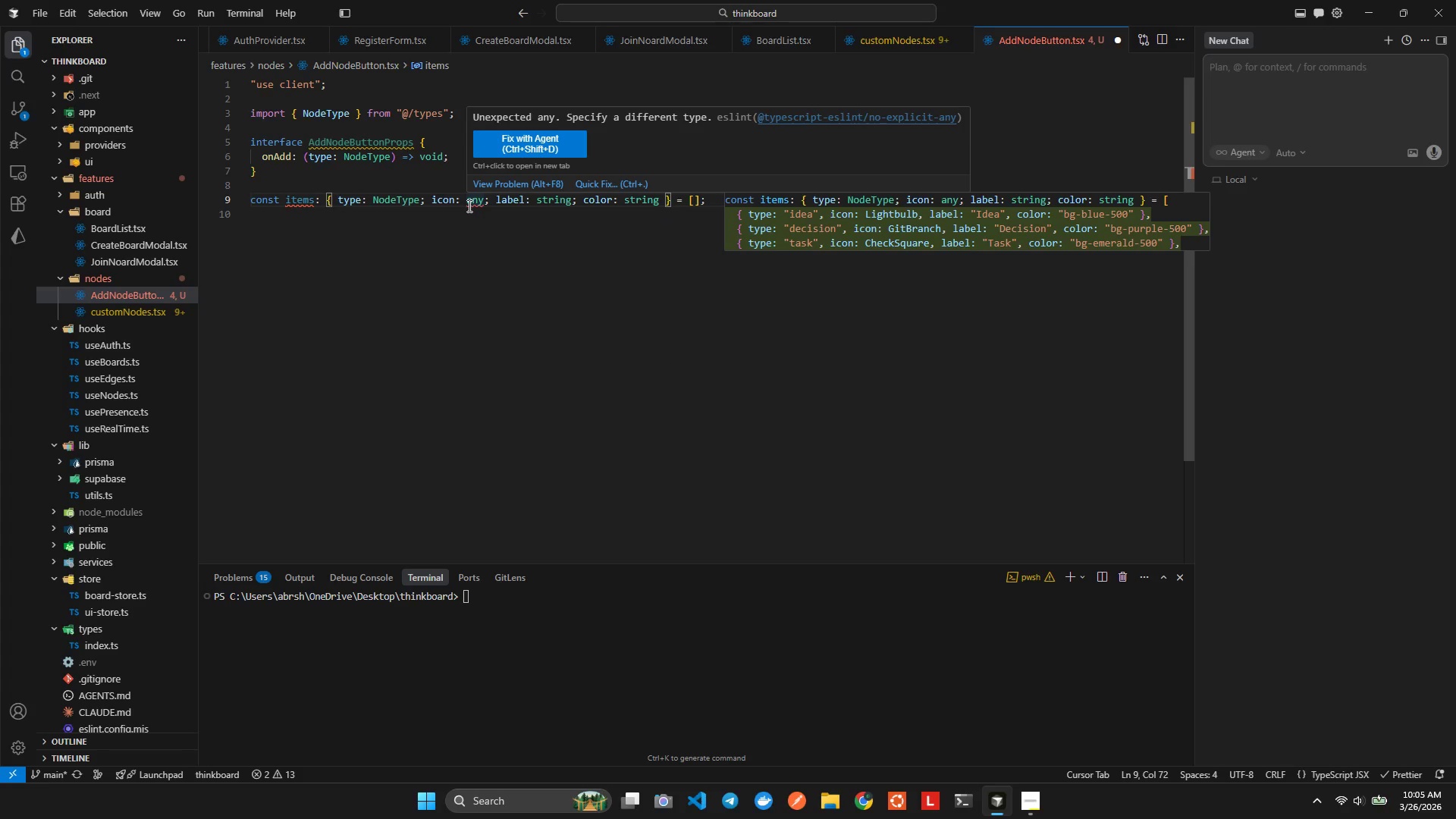 
left_click([609, 183])
 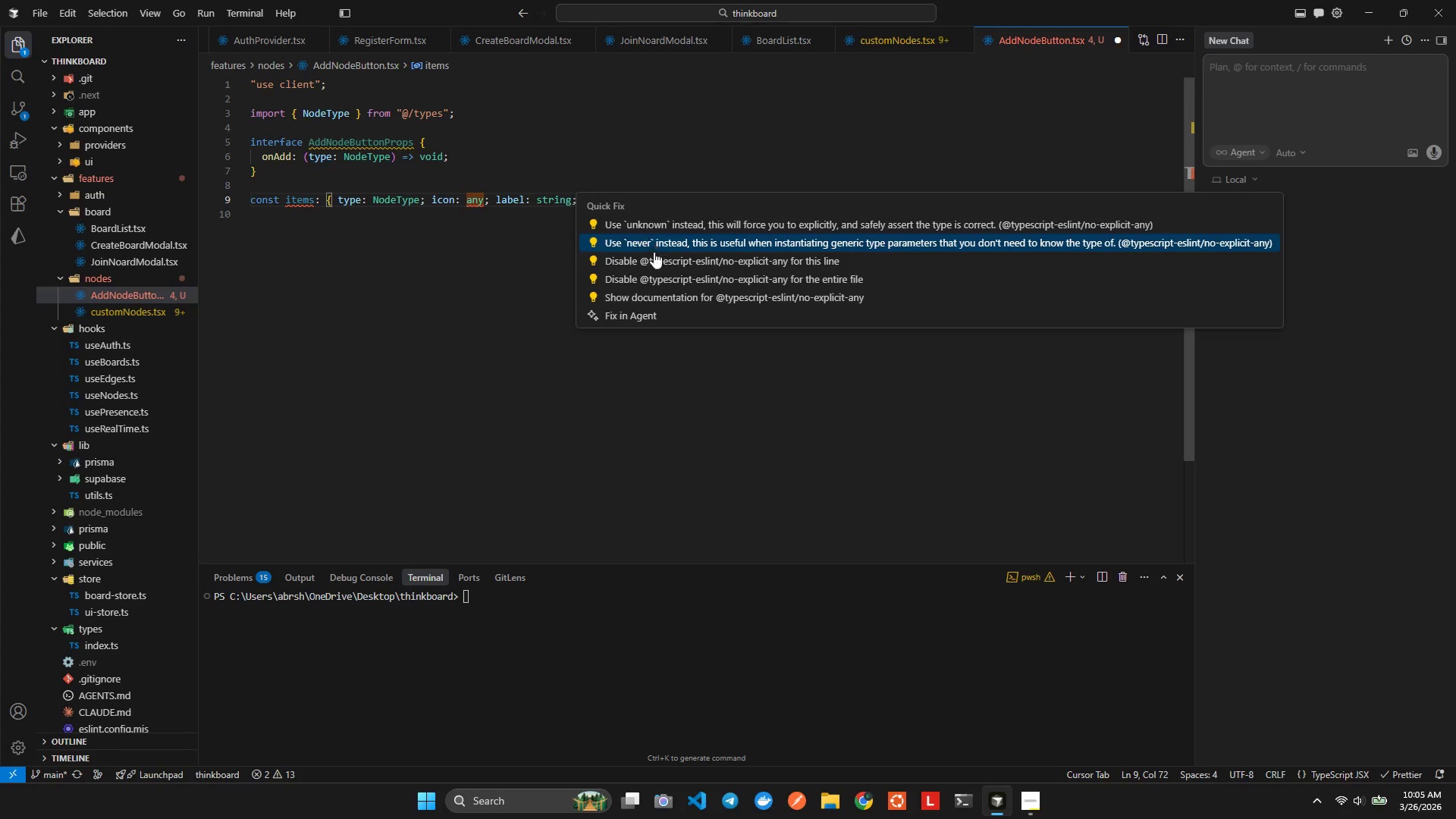 
left_click([667, 281])
 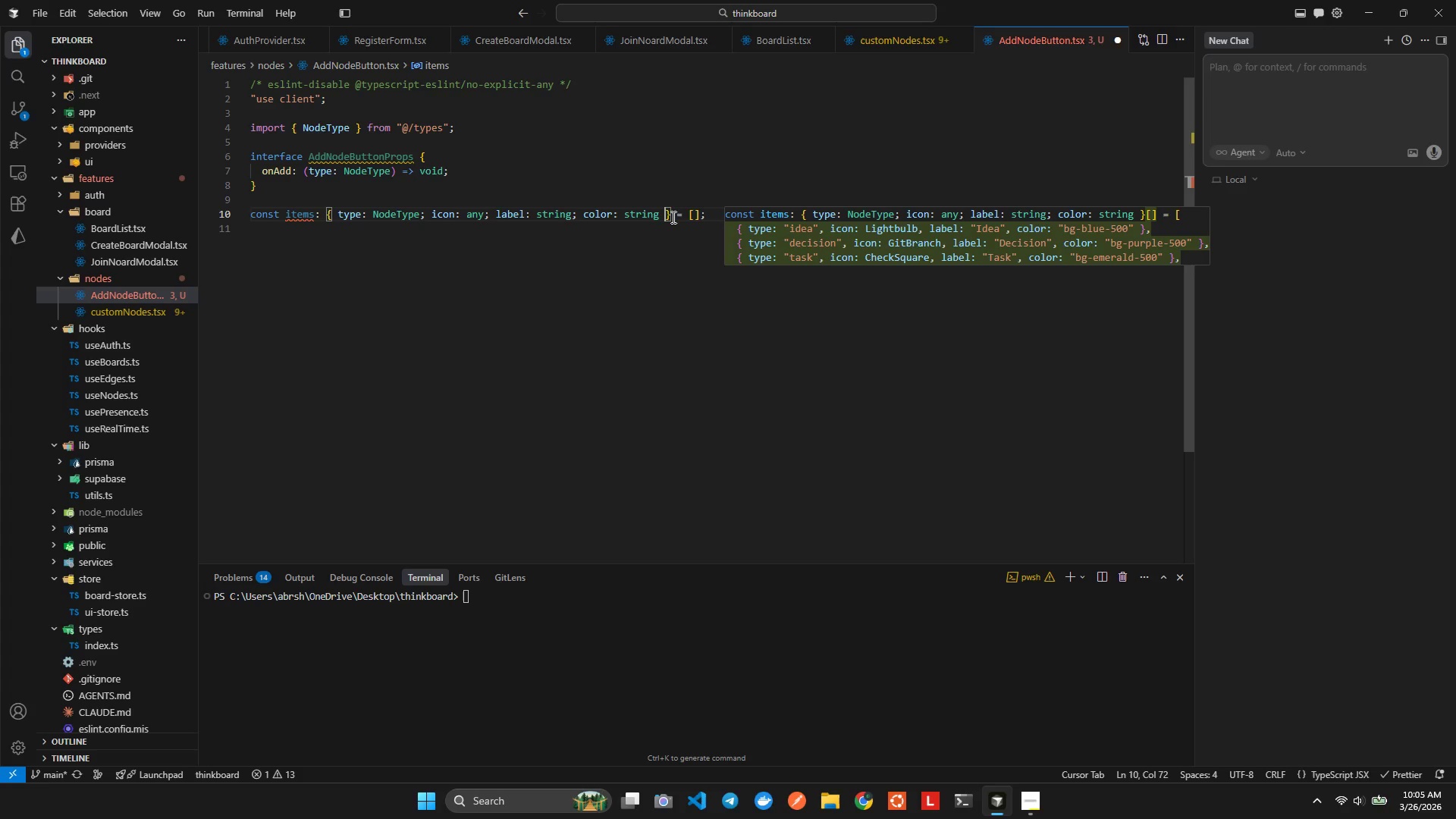 
left_click([672, 217])
 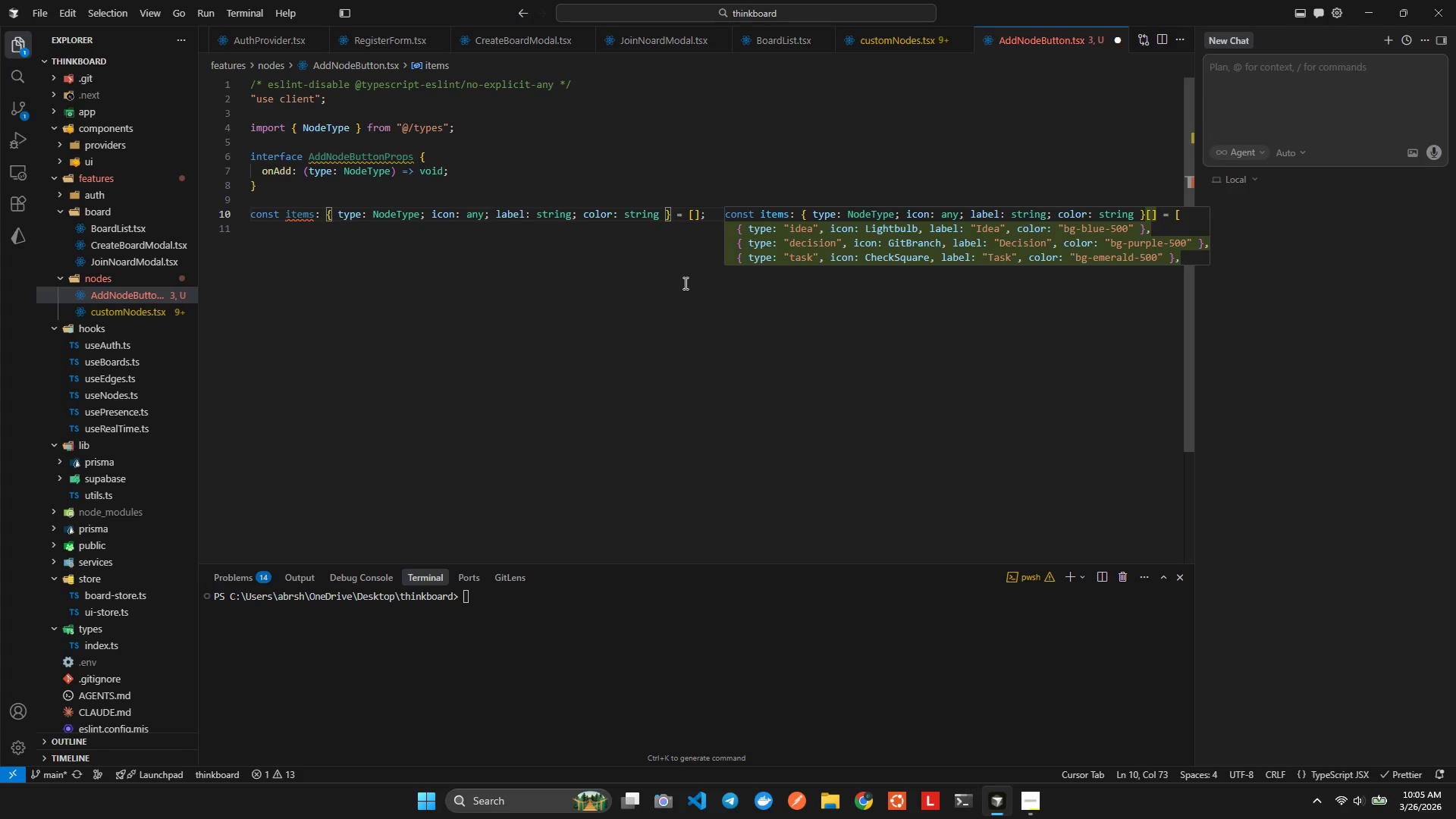 
key(Alt+Shift+BracketLeft)
 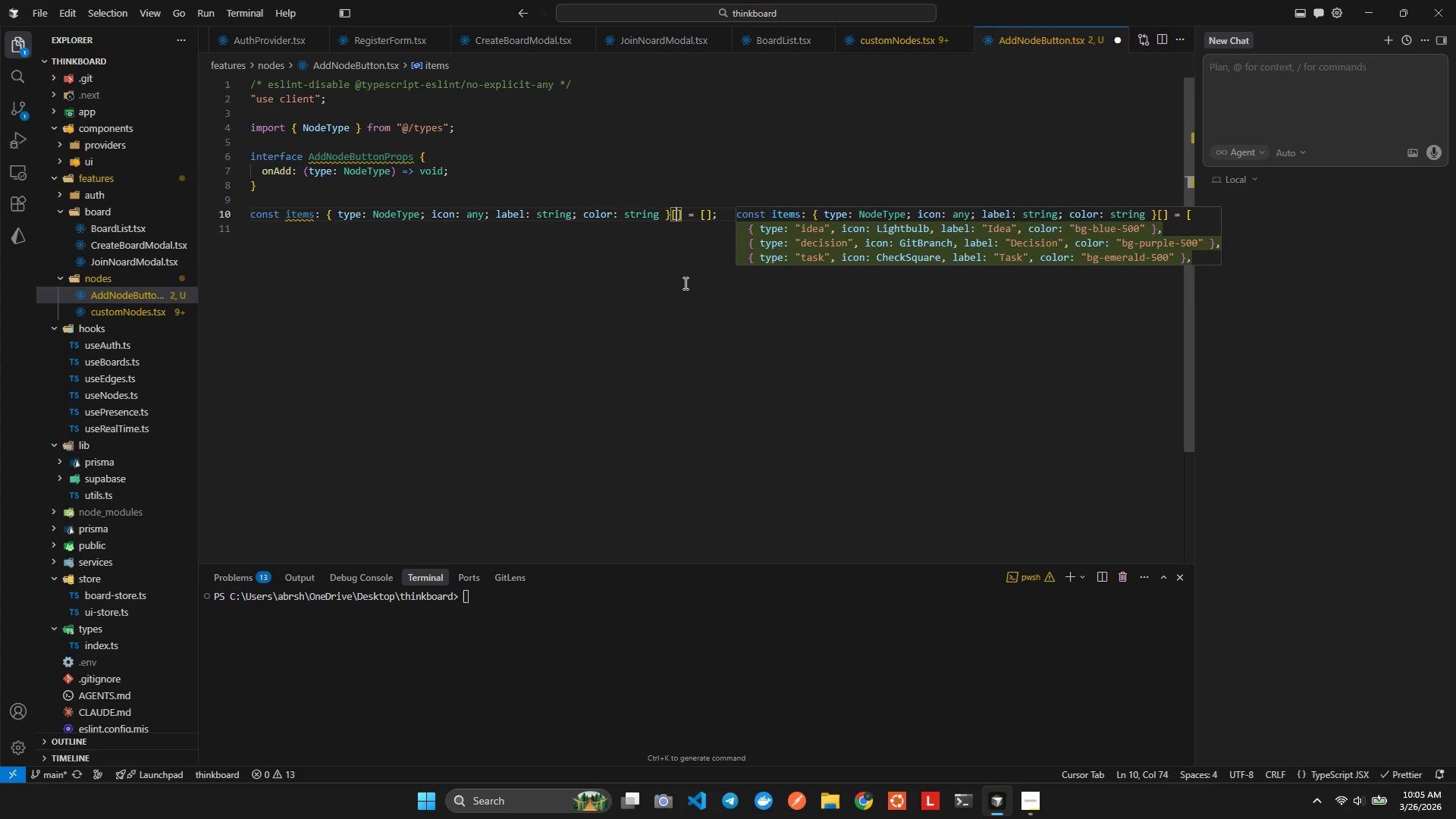 
hold_key(key=ArrowRight, duration=0.59)
 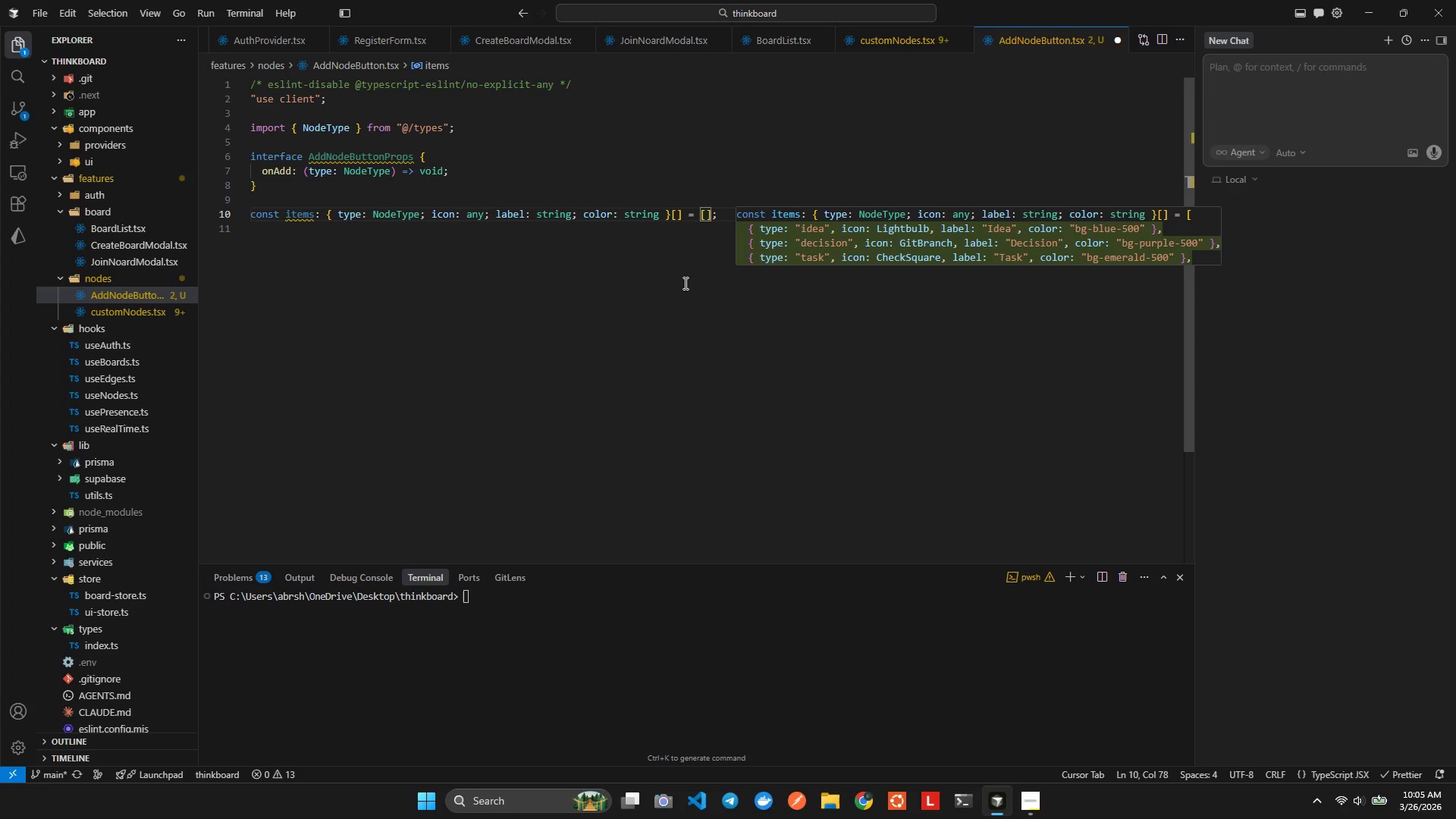 
key(Alt+Shift+ArrowRight)
 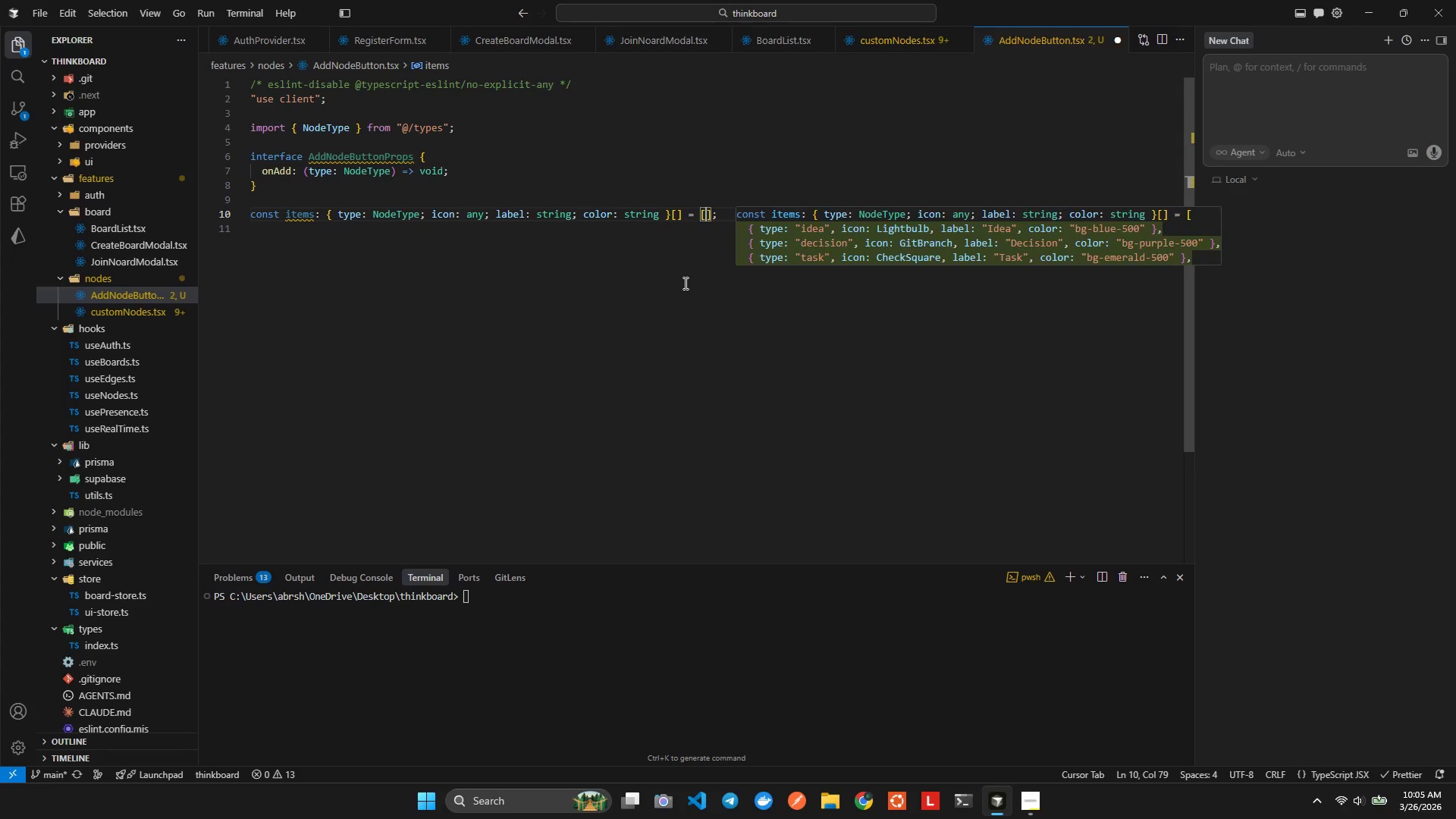 
key(Alt+Shift+Enter)
 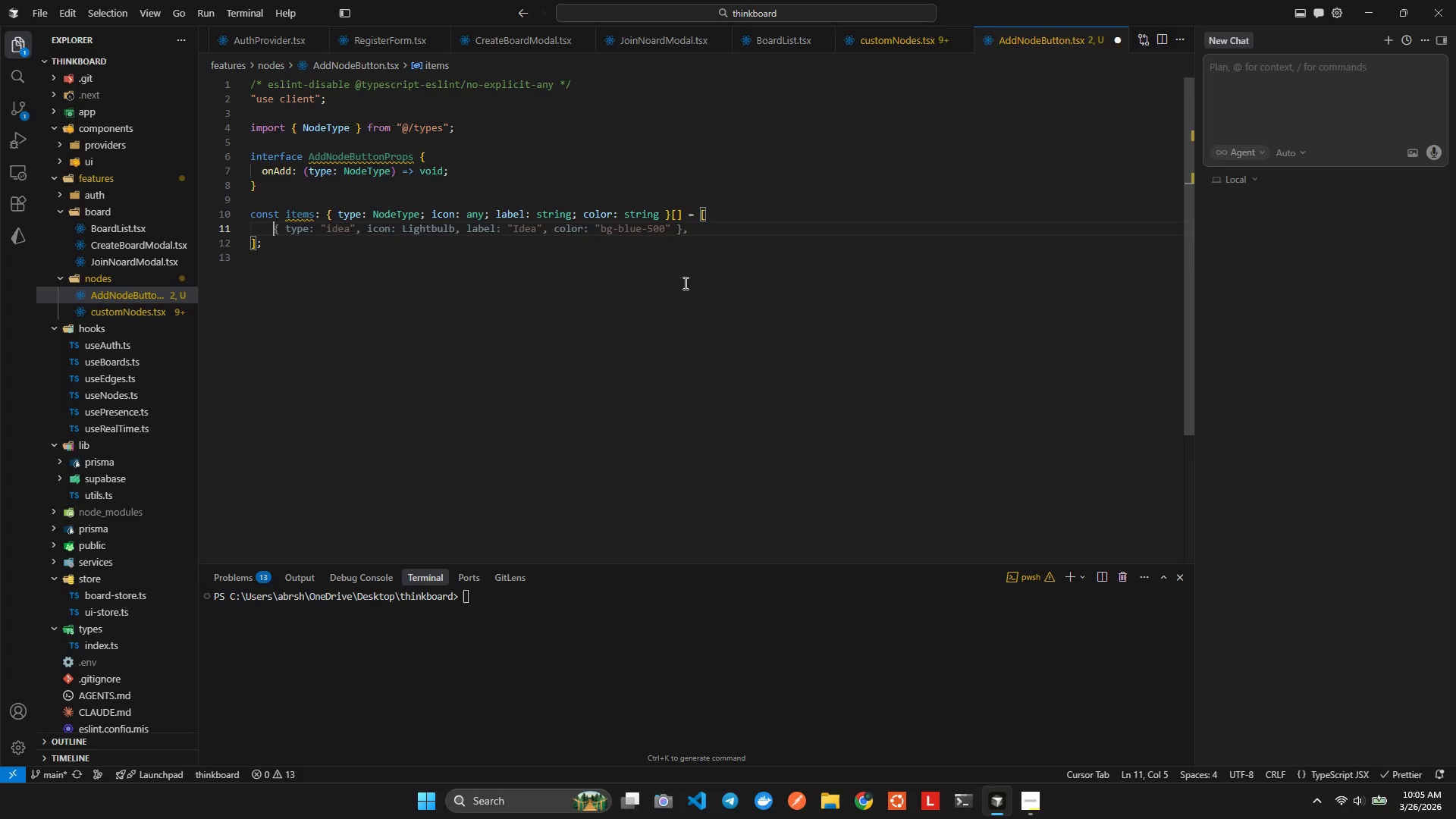 
key(Alt+Shift+ShiftLeft)
 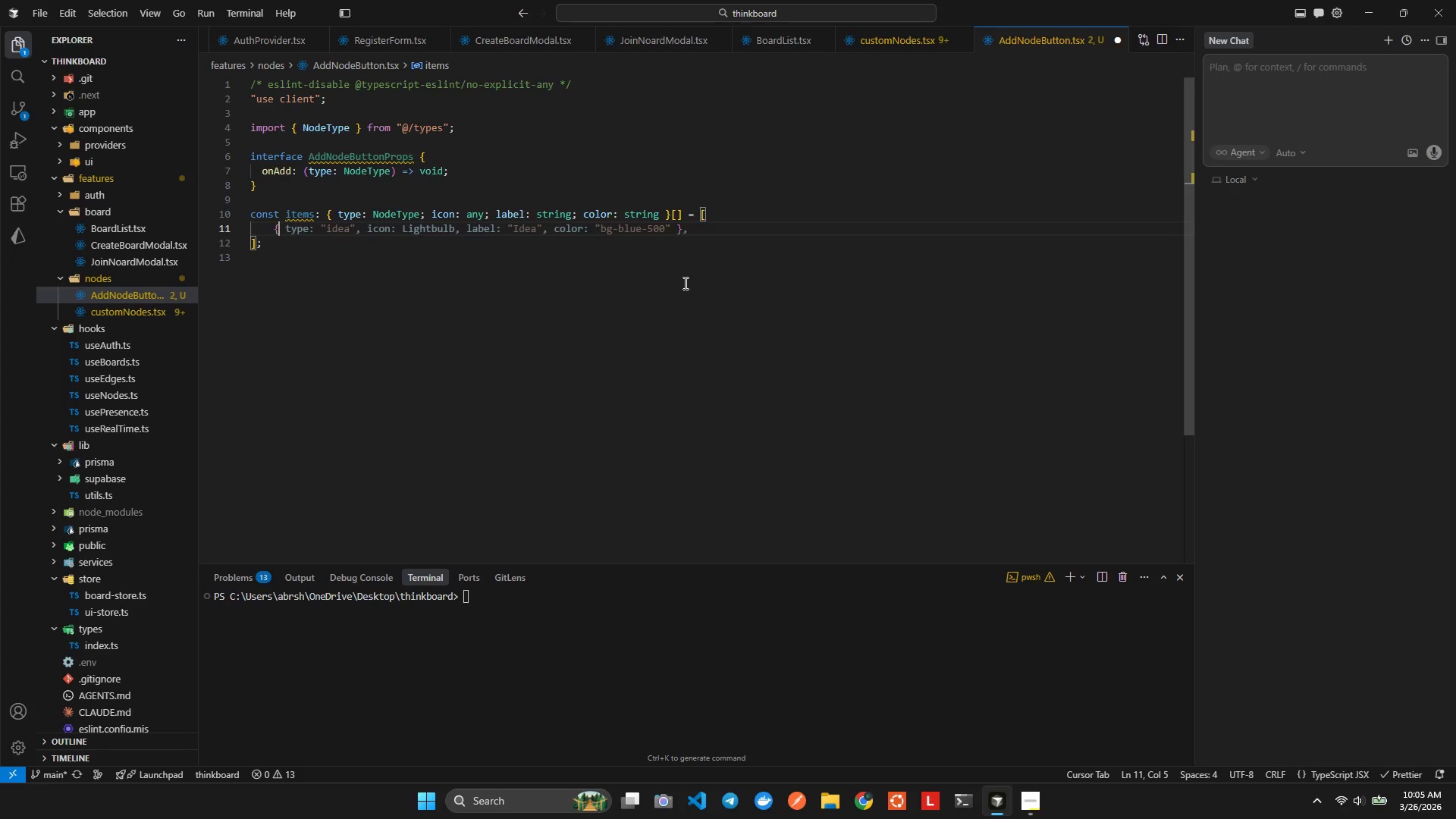 
key(Alt+Shift+BracketLeft)
 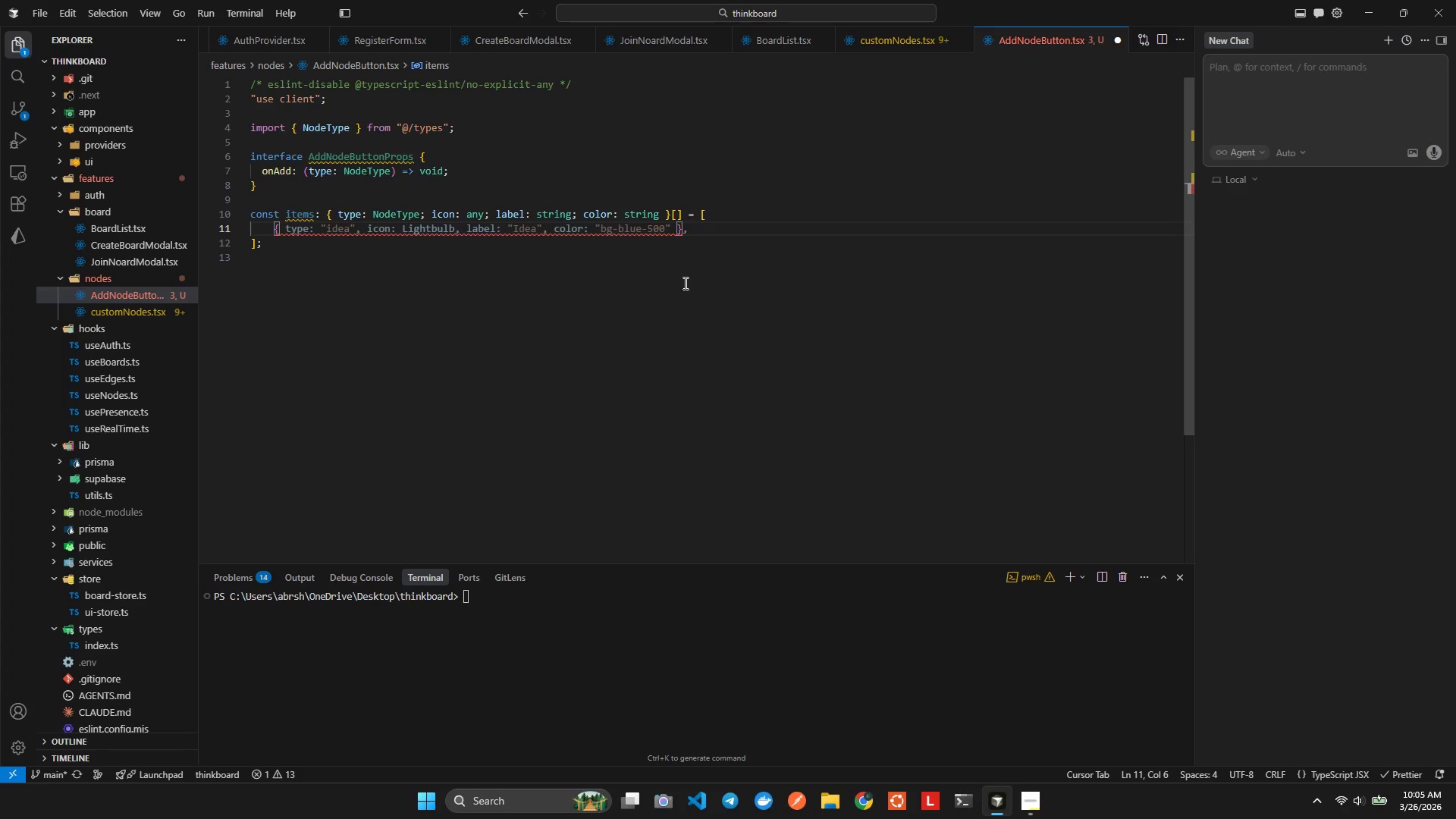 
wait(16.61)
 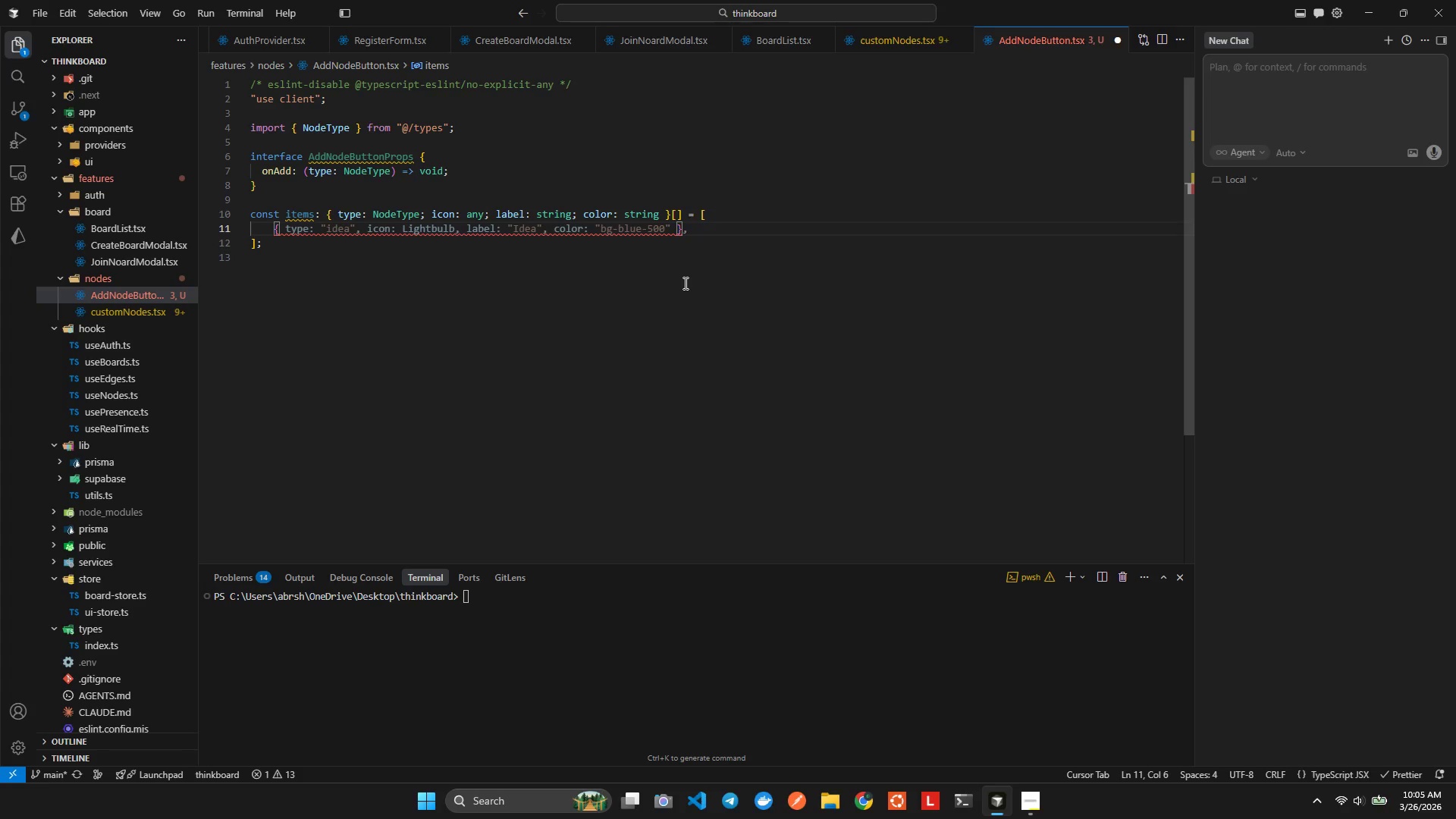 
key(Alt+Tab)
 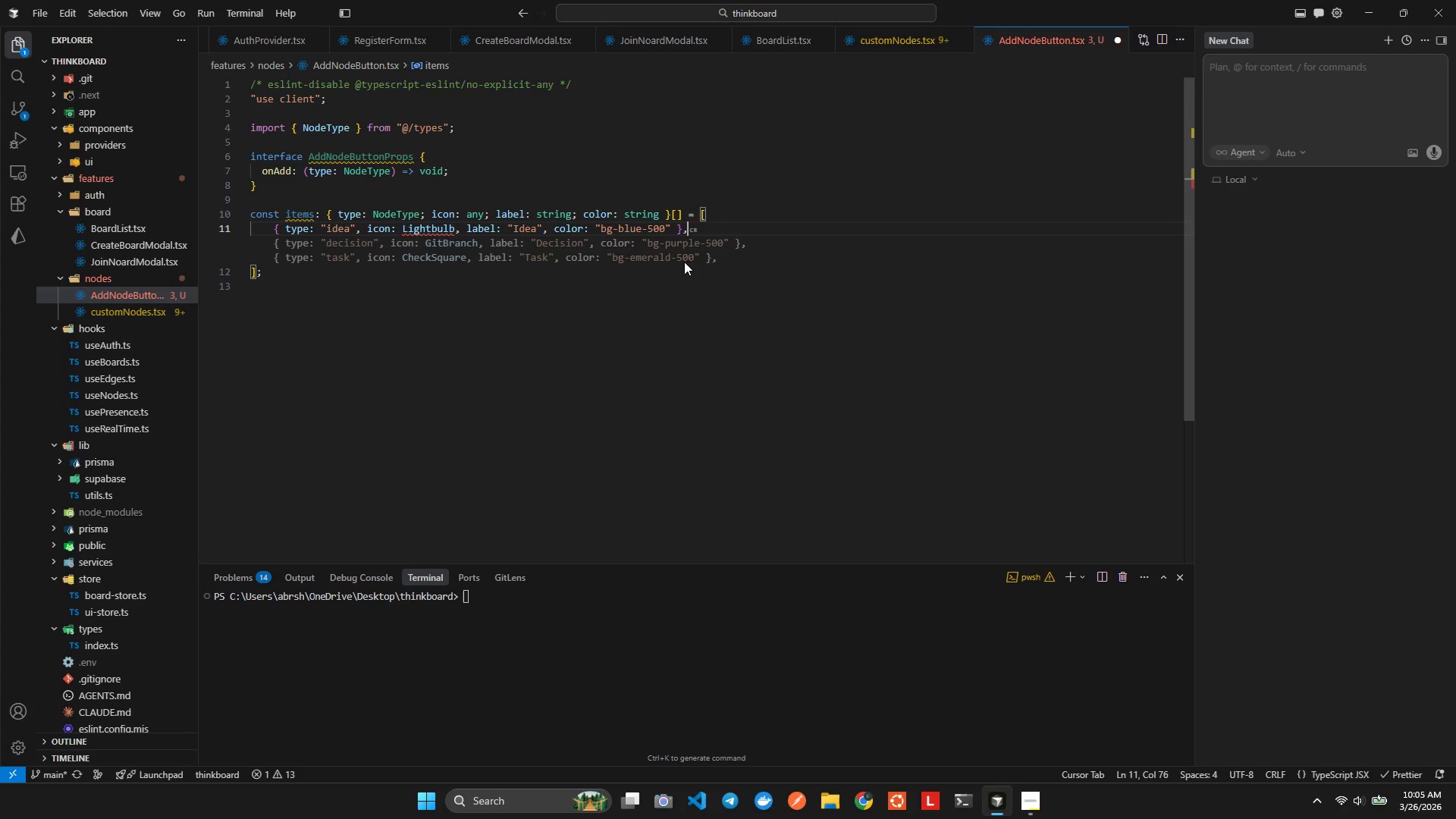 
left_click([667, 231])
 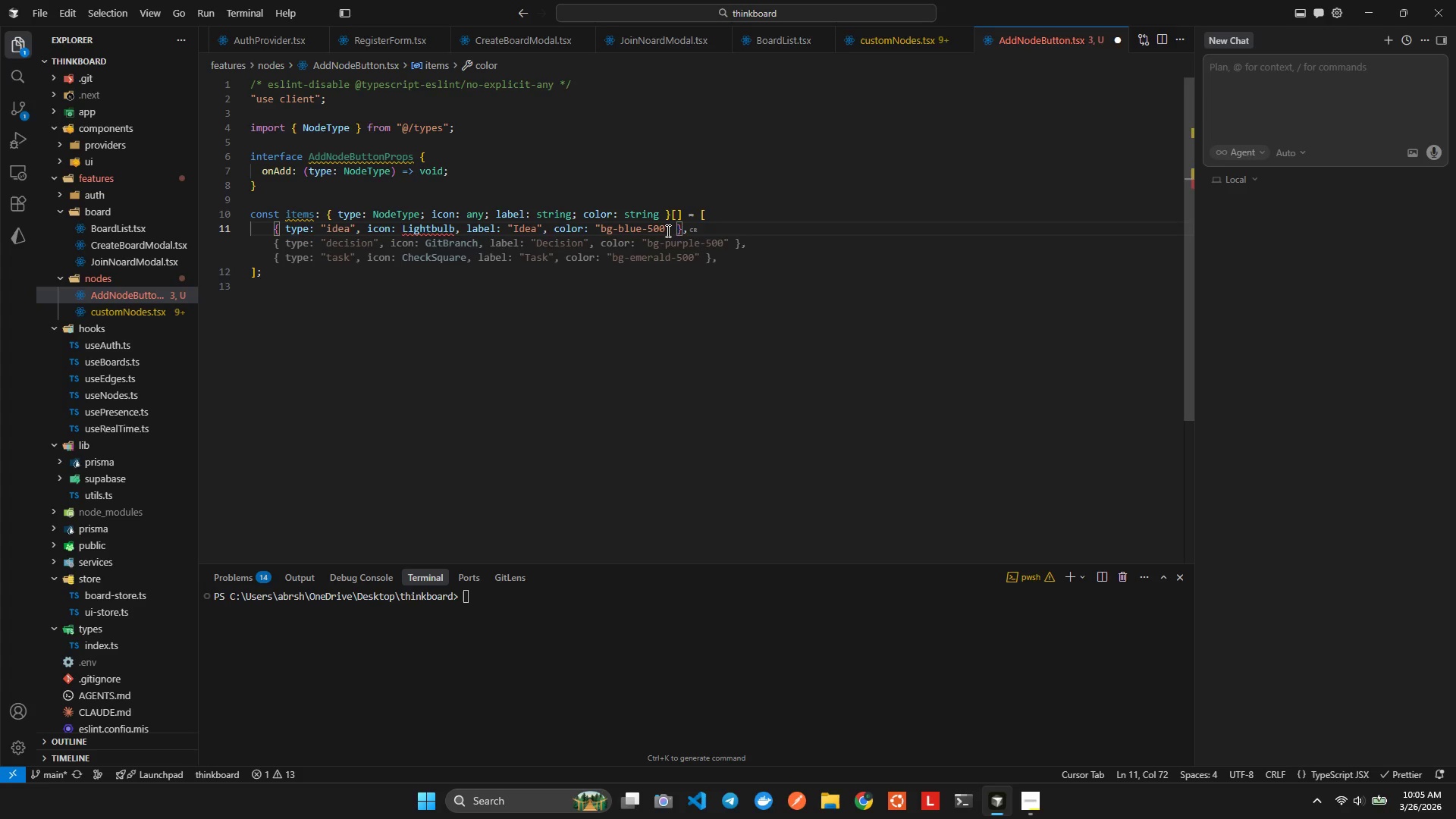 
type( hv)
key(Tab)
 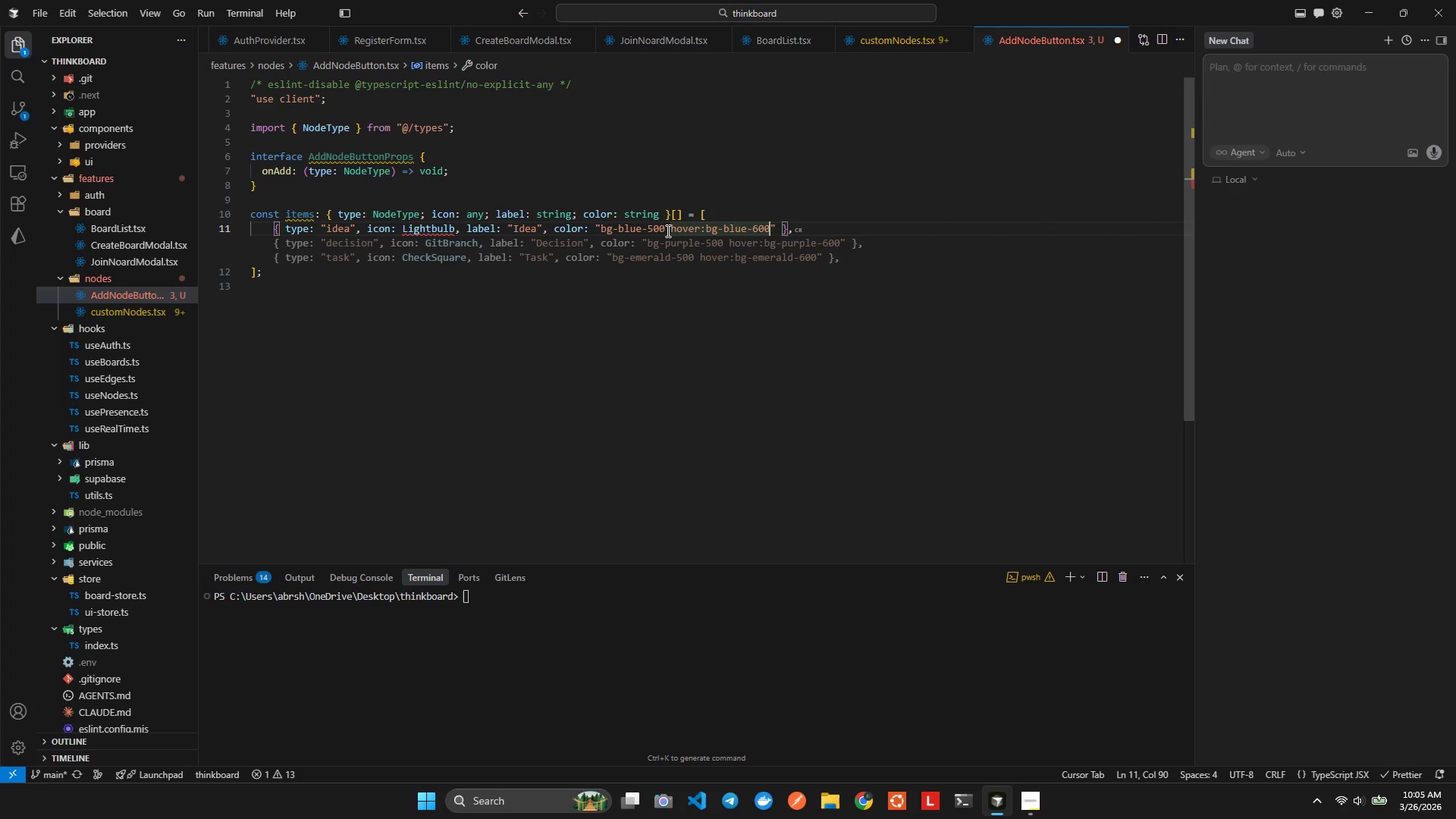 
wait(9.36)
 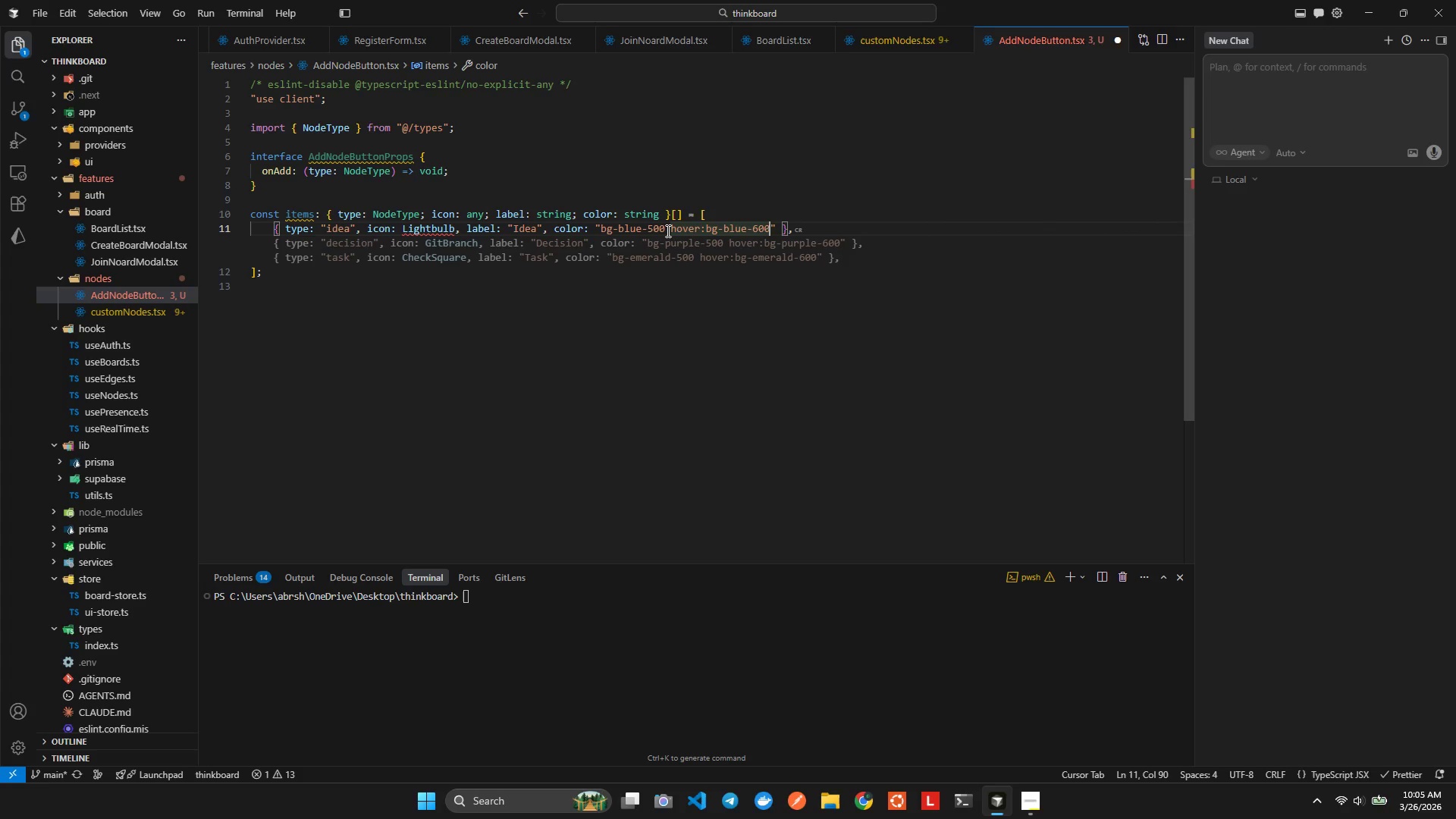 
key(Tab)
 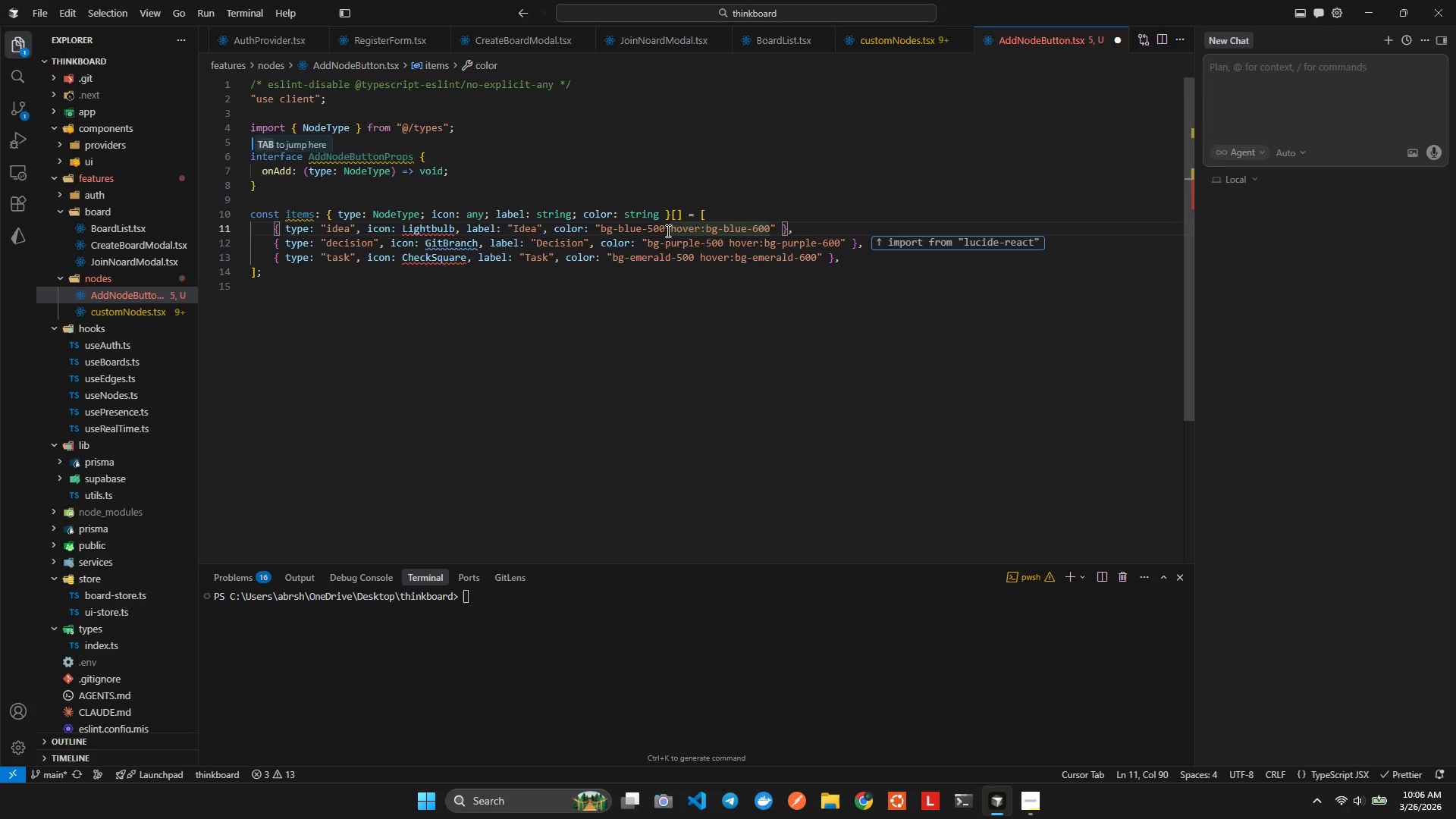 
key(Alt+Shift+F)
 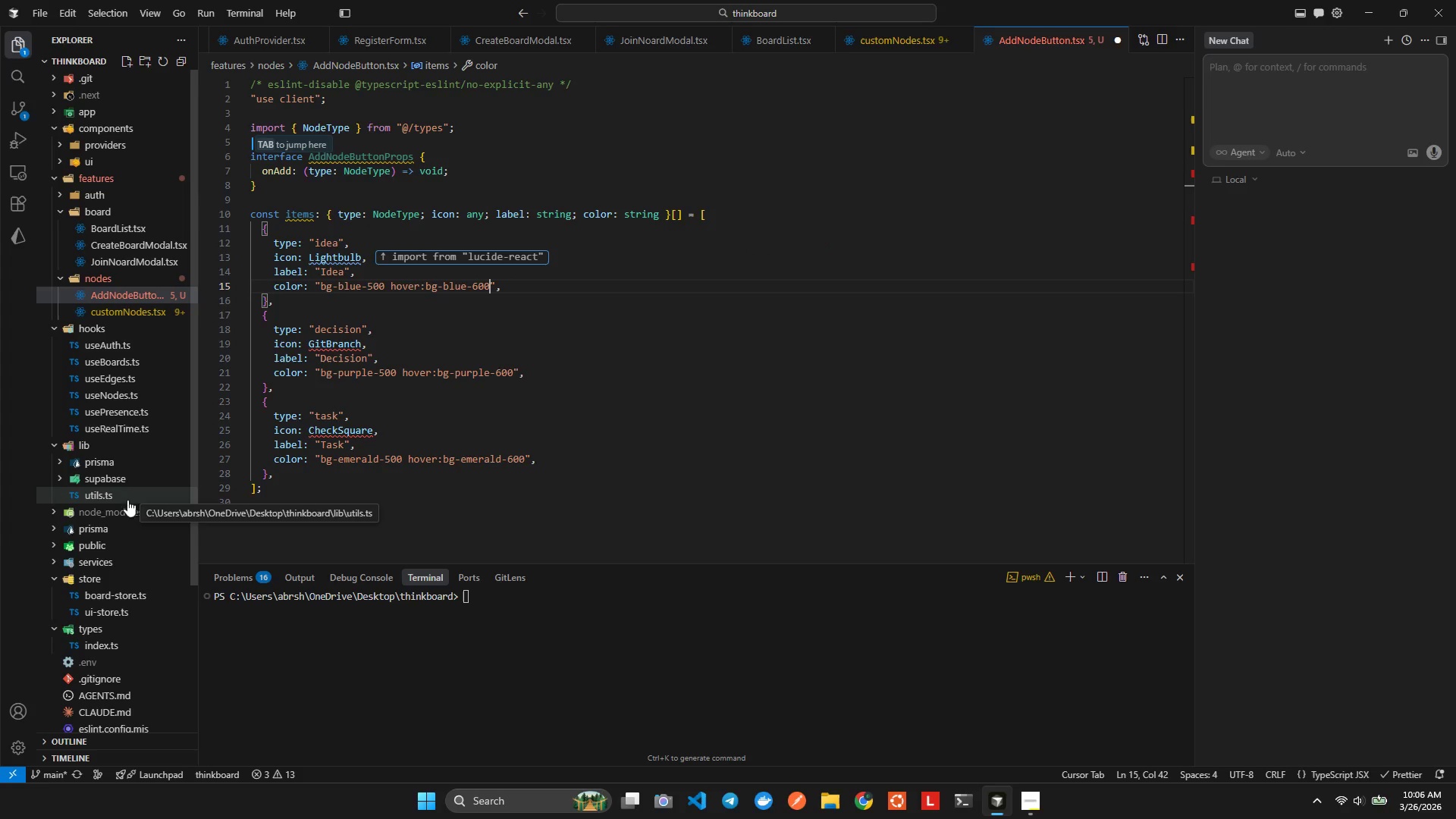 
key(Alt+Shift+Tab)
 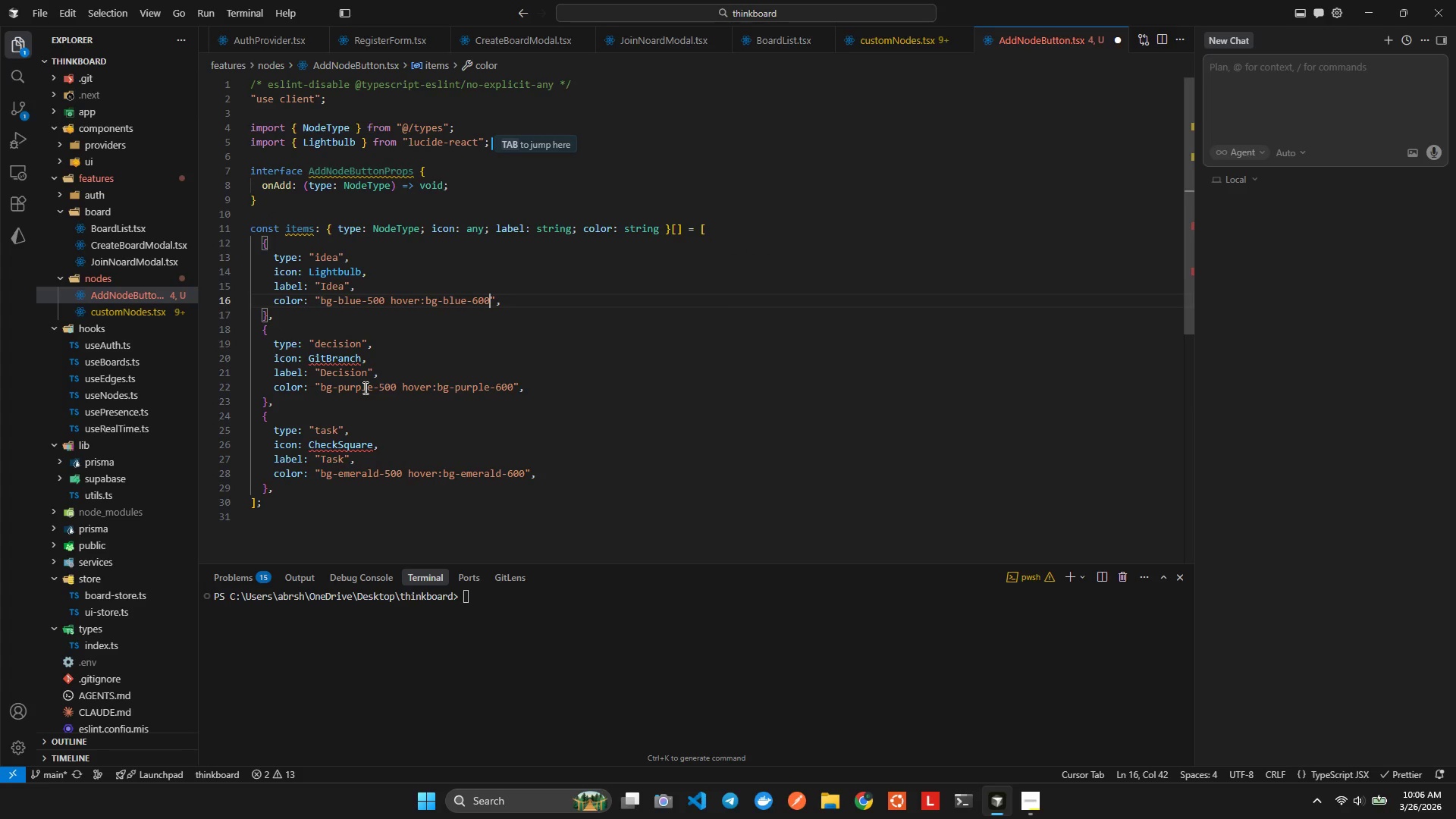 
key(Alt+Shift+Tab)
 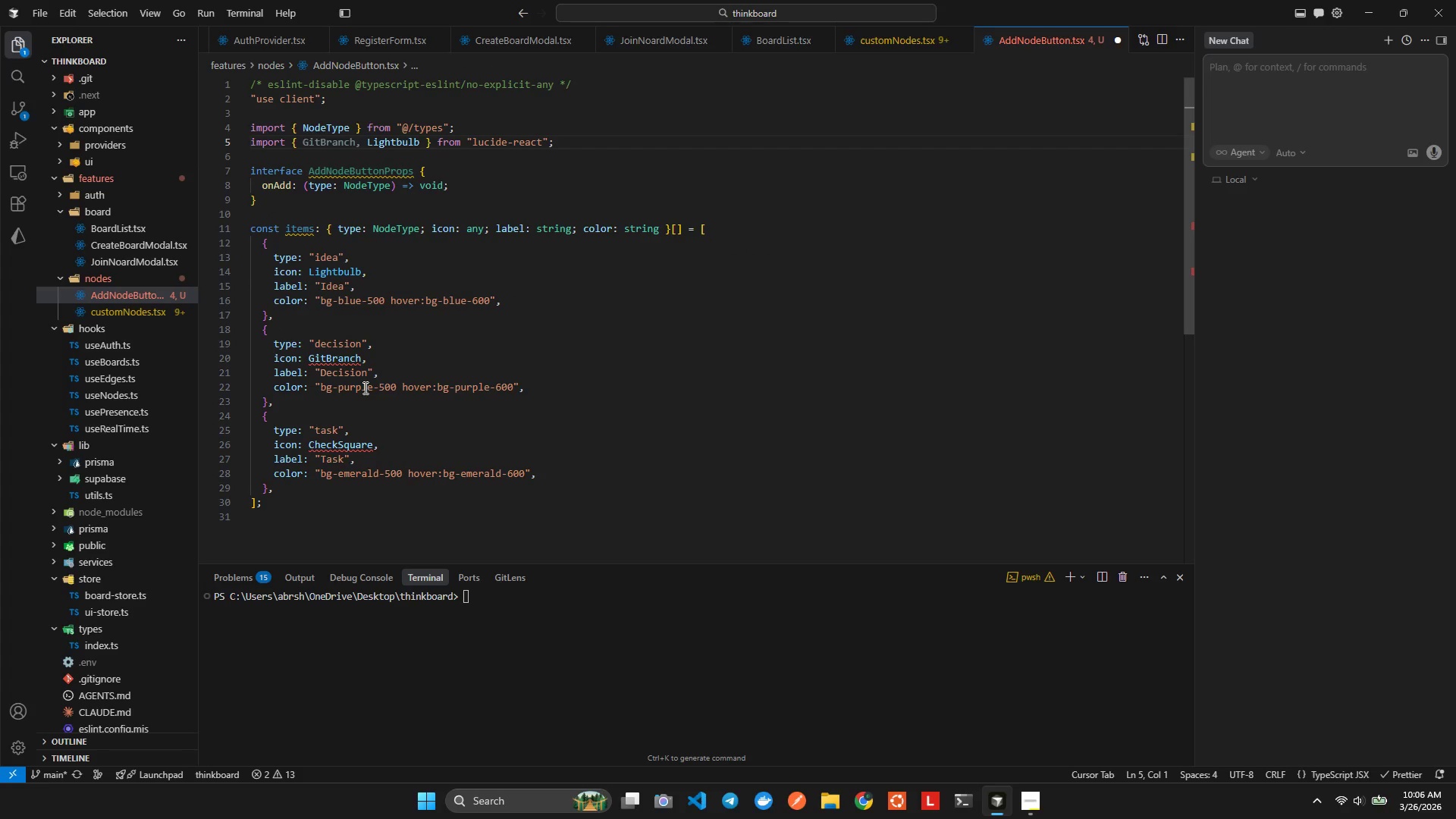 
key(Alt+Shift+Tab)
 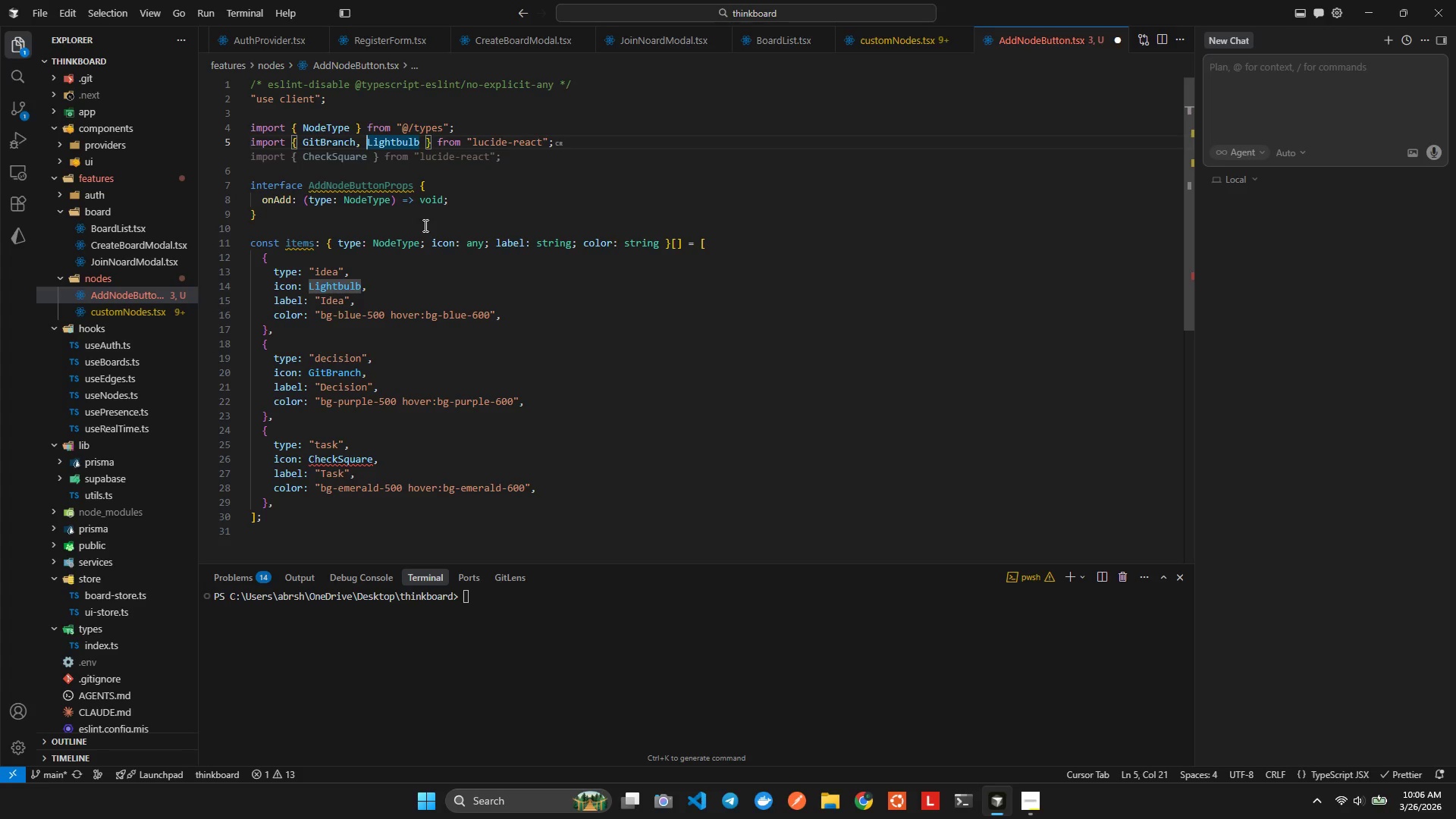 
left_click([417, 136])
 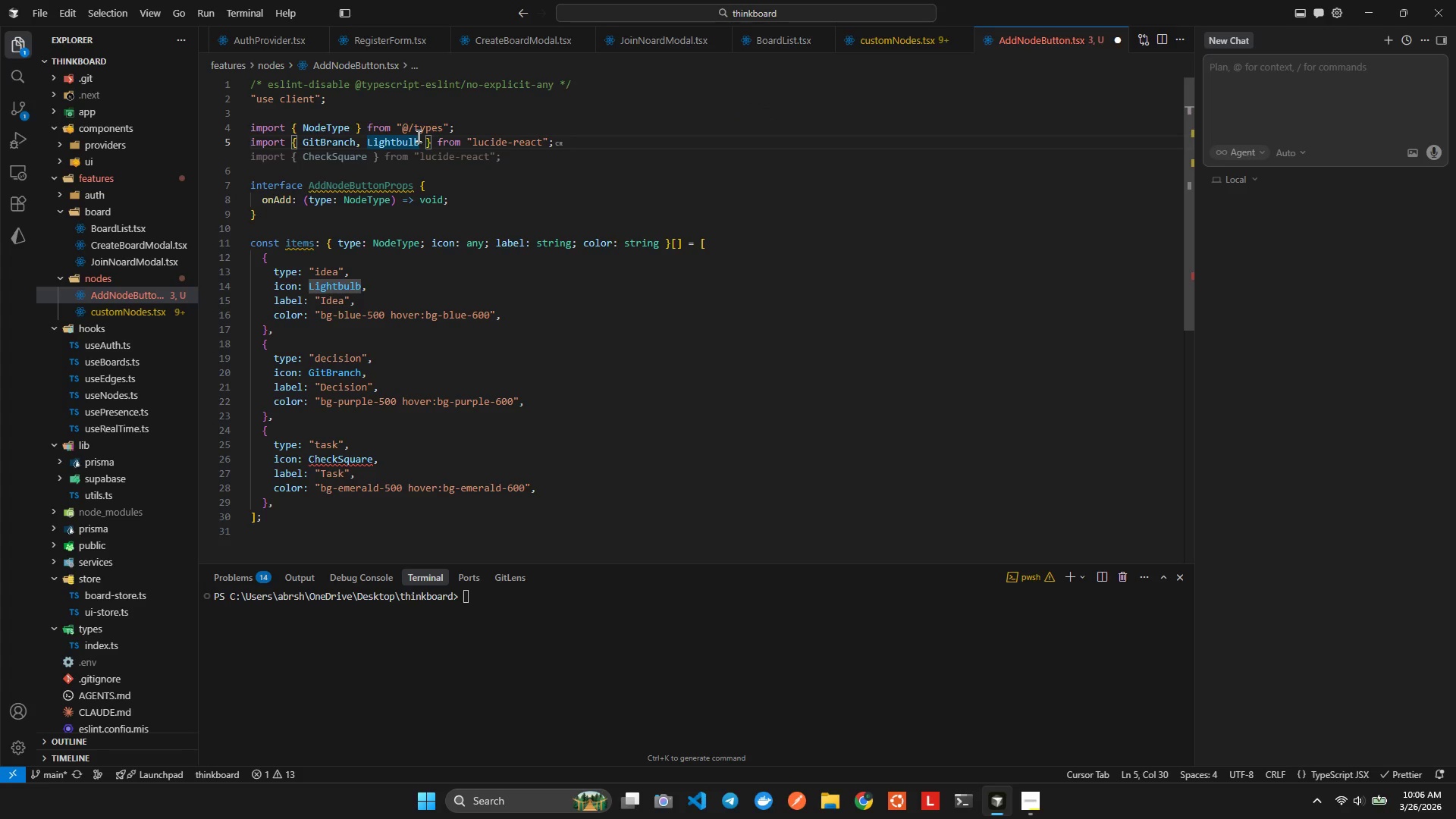 
key(Comma)
 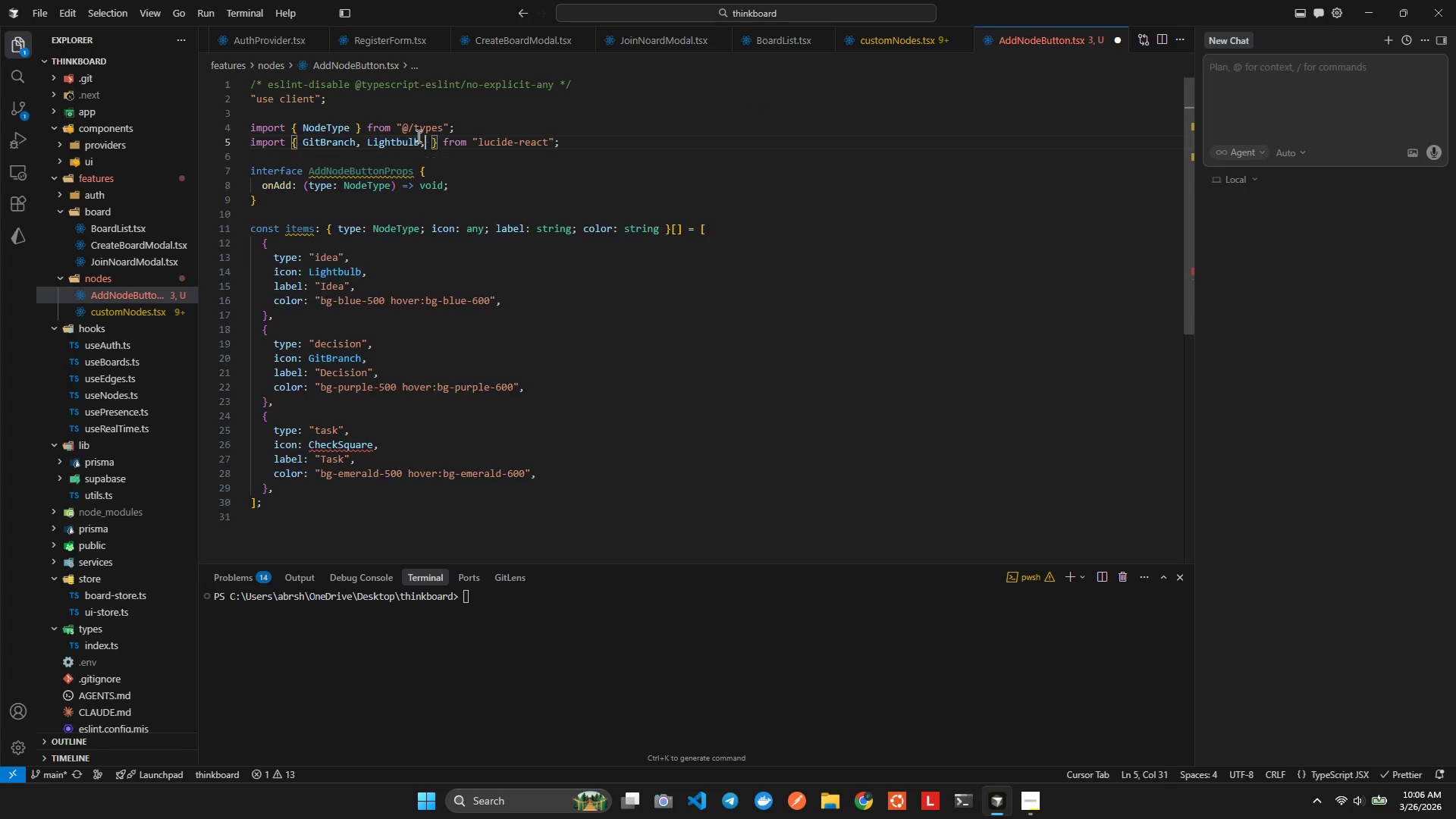 
key(Space)
 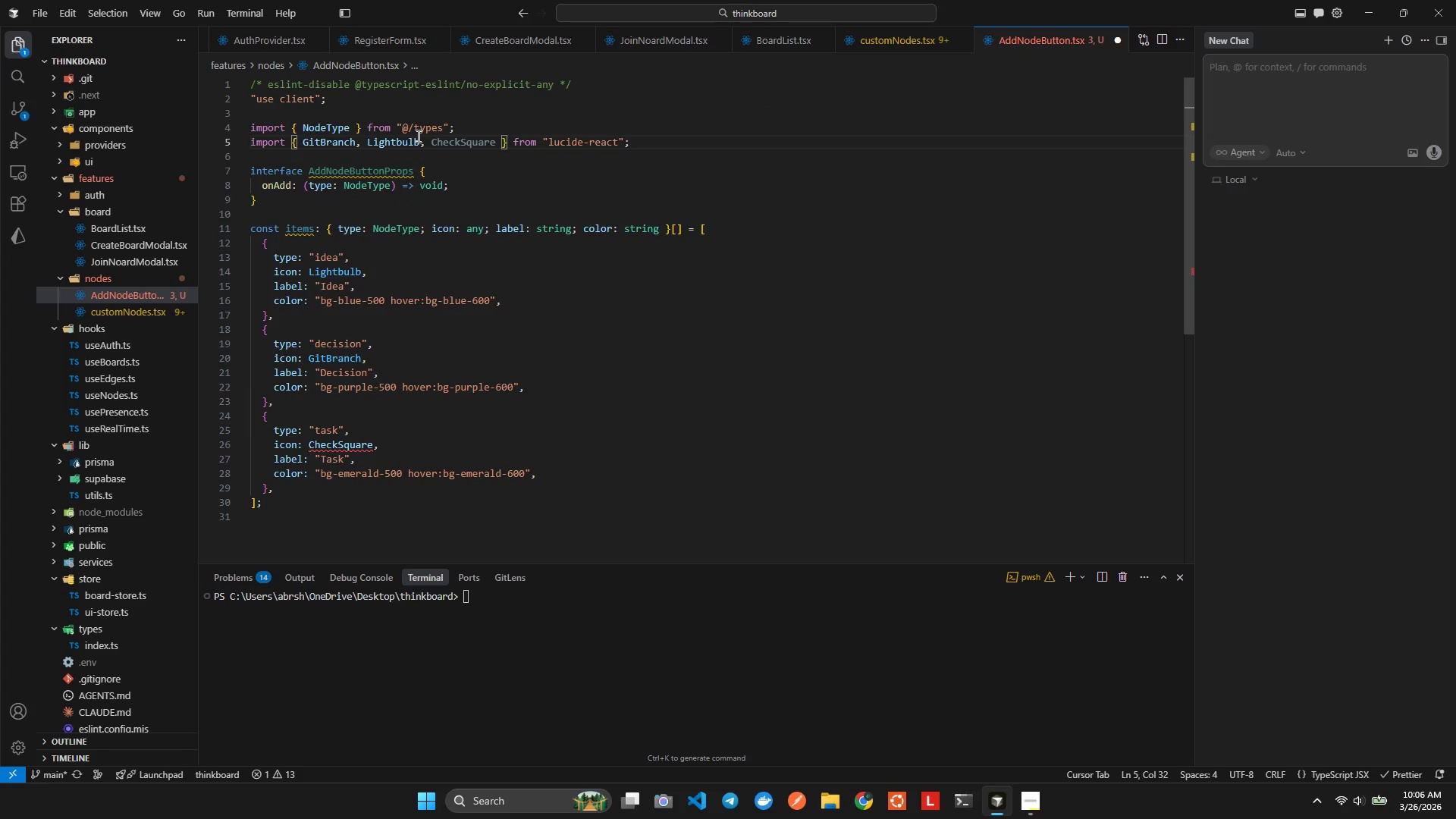 
key(Tab)
 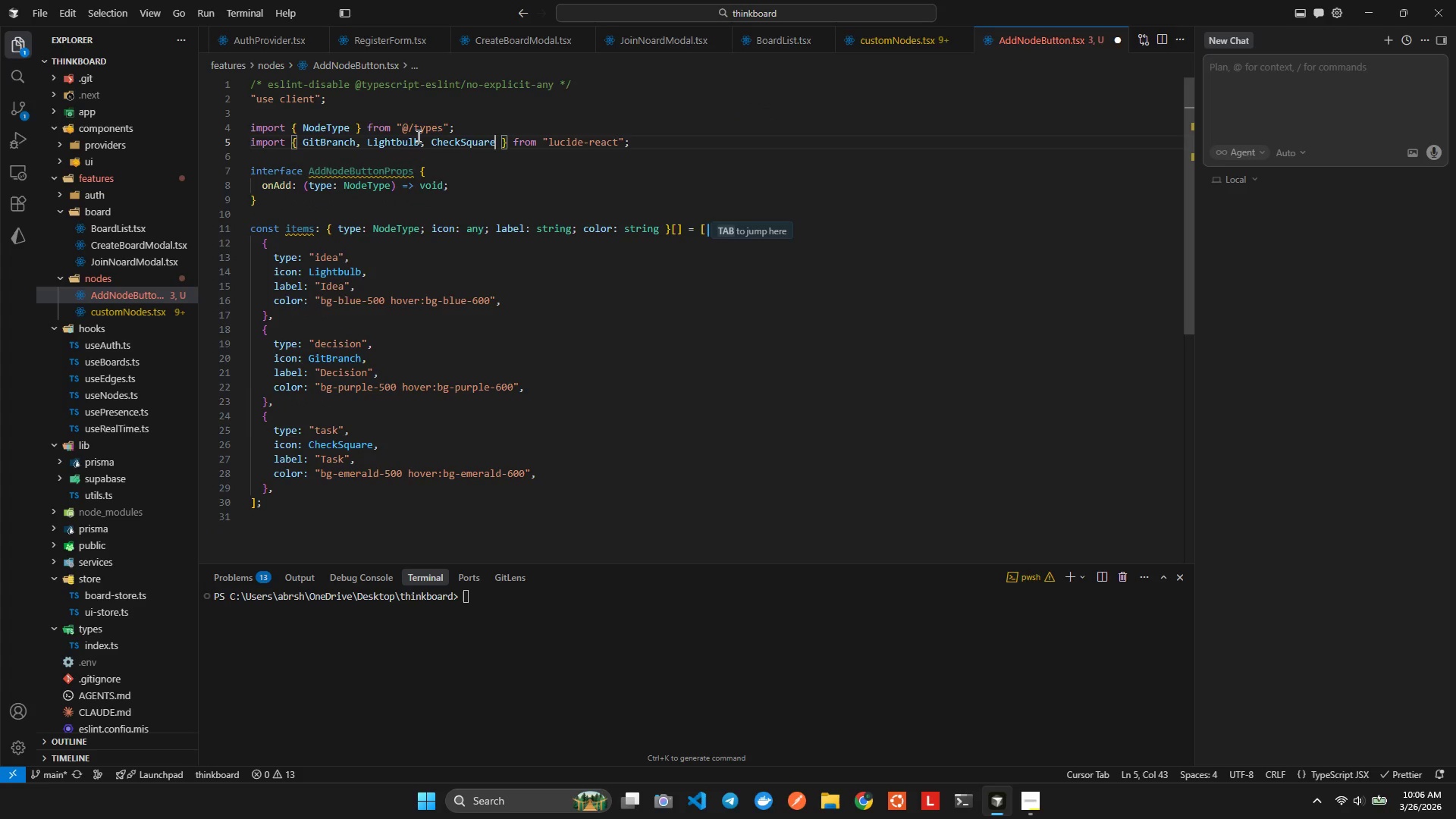 
key(Alt+Shift+ShiftLeft)
 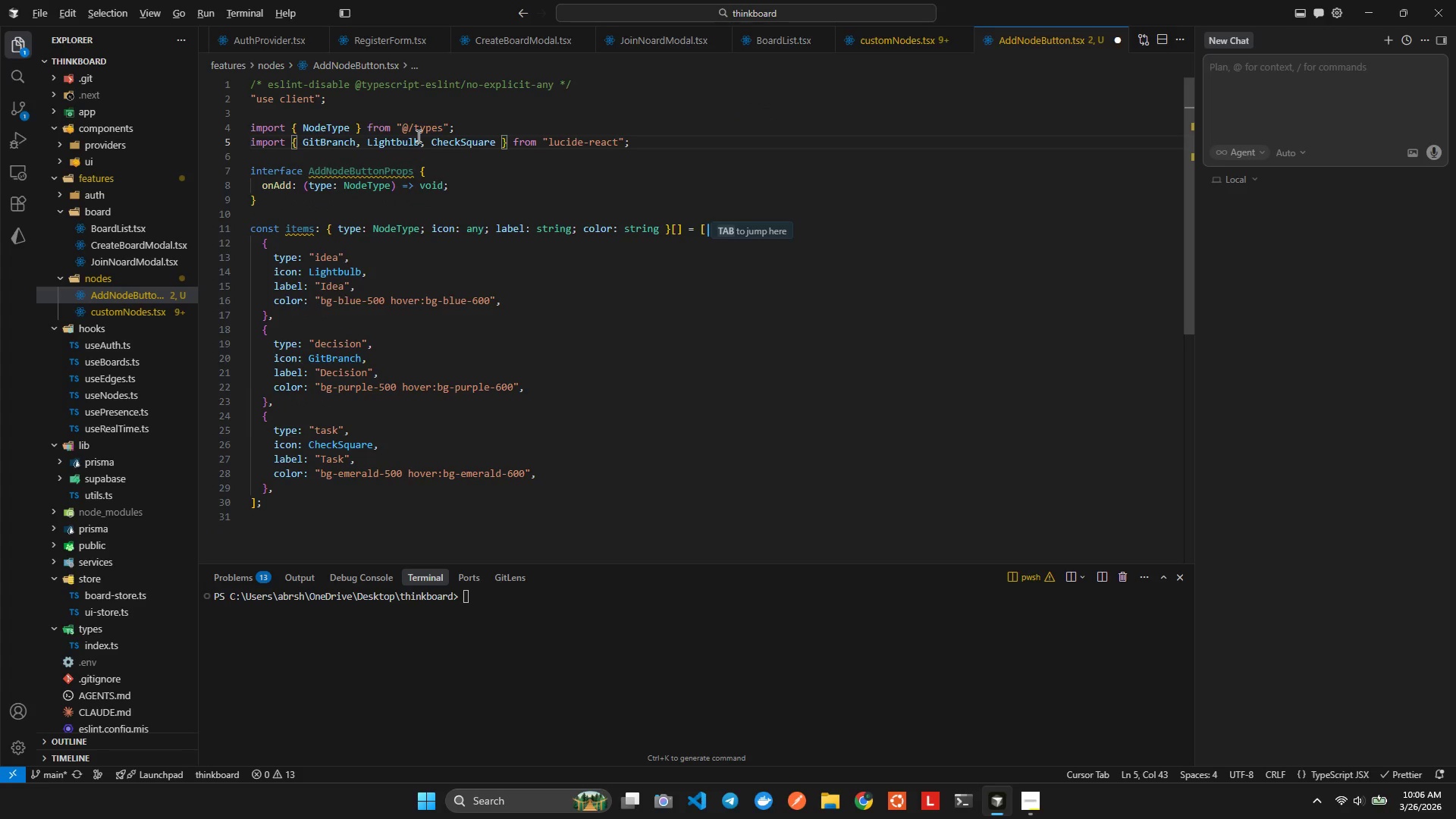 
key(Alt+Shift+F)
 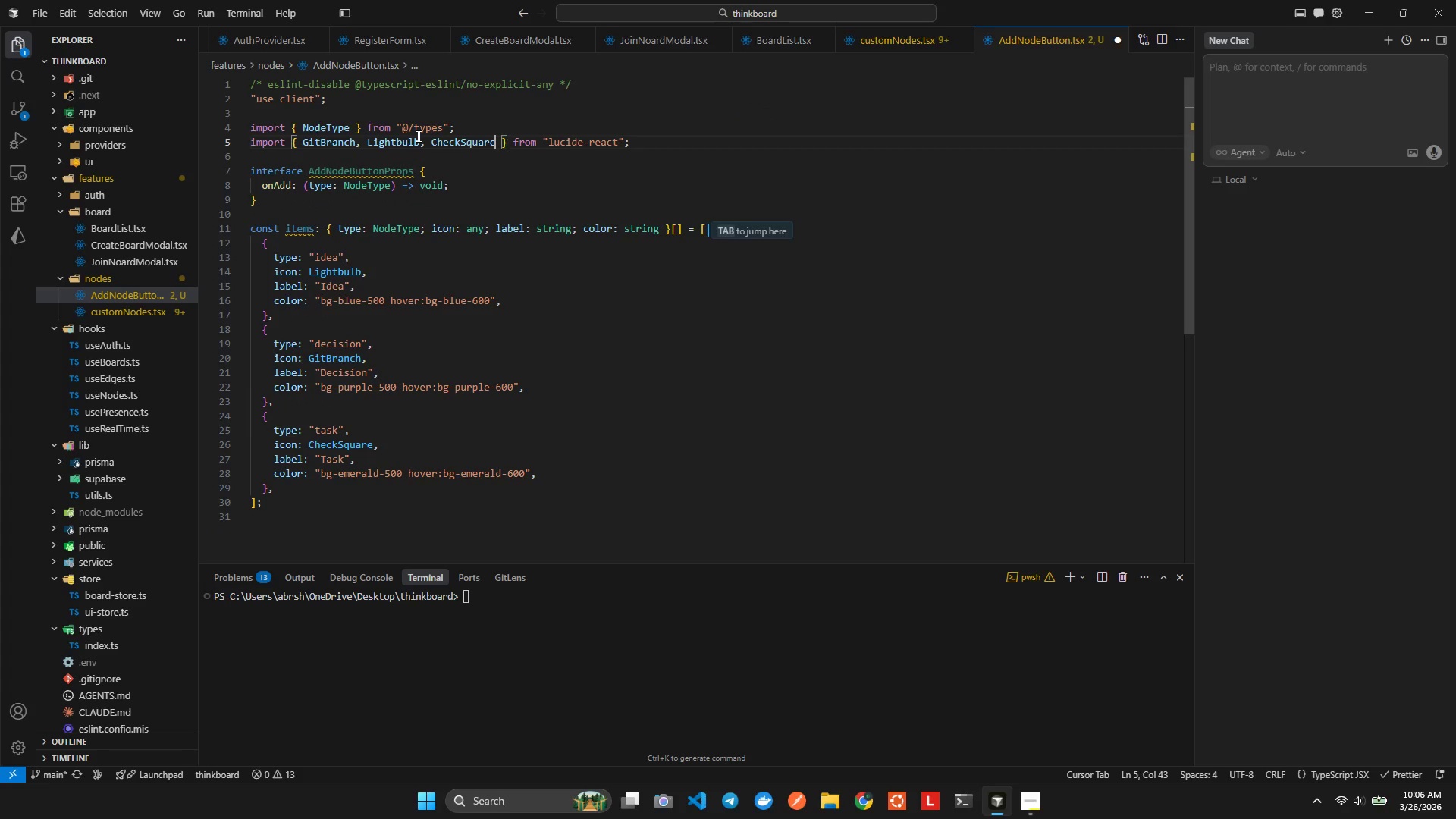 
key(Control+ControlLeft)
 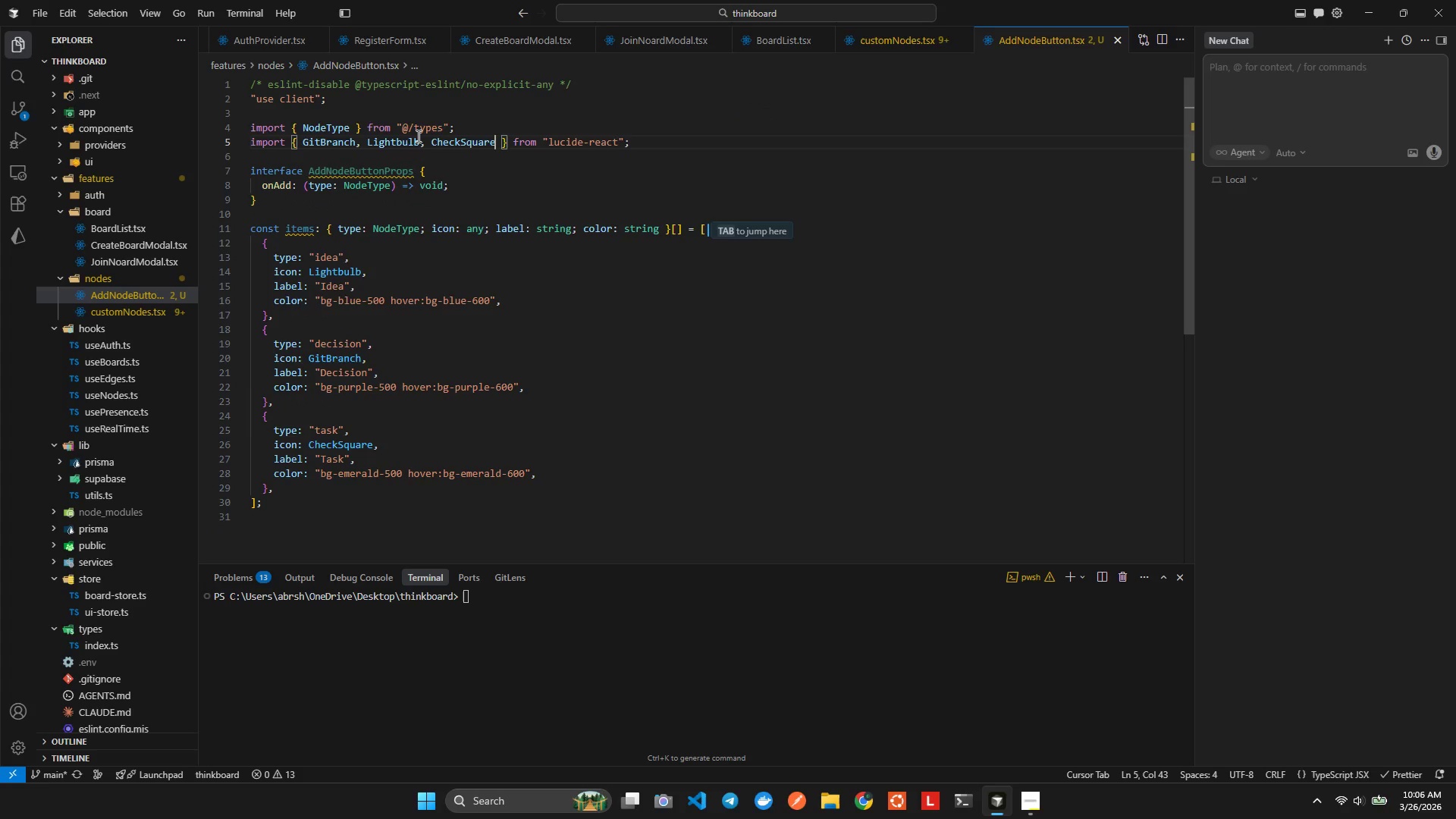 
key(Control+S)
 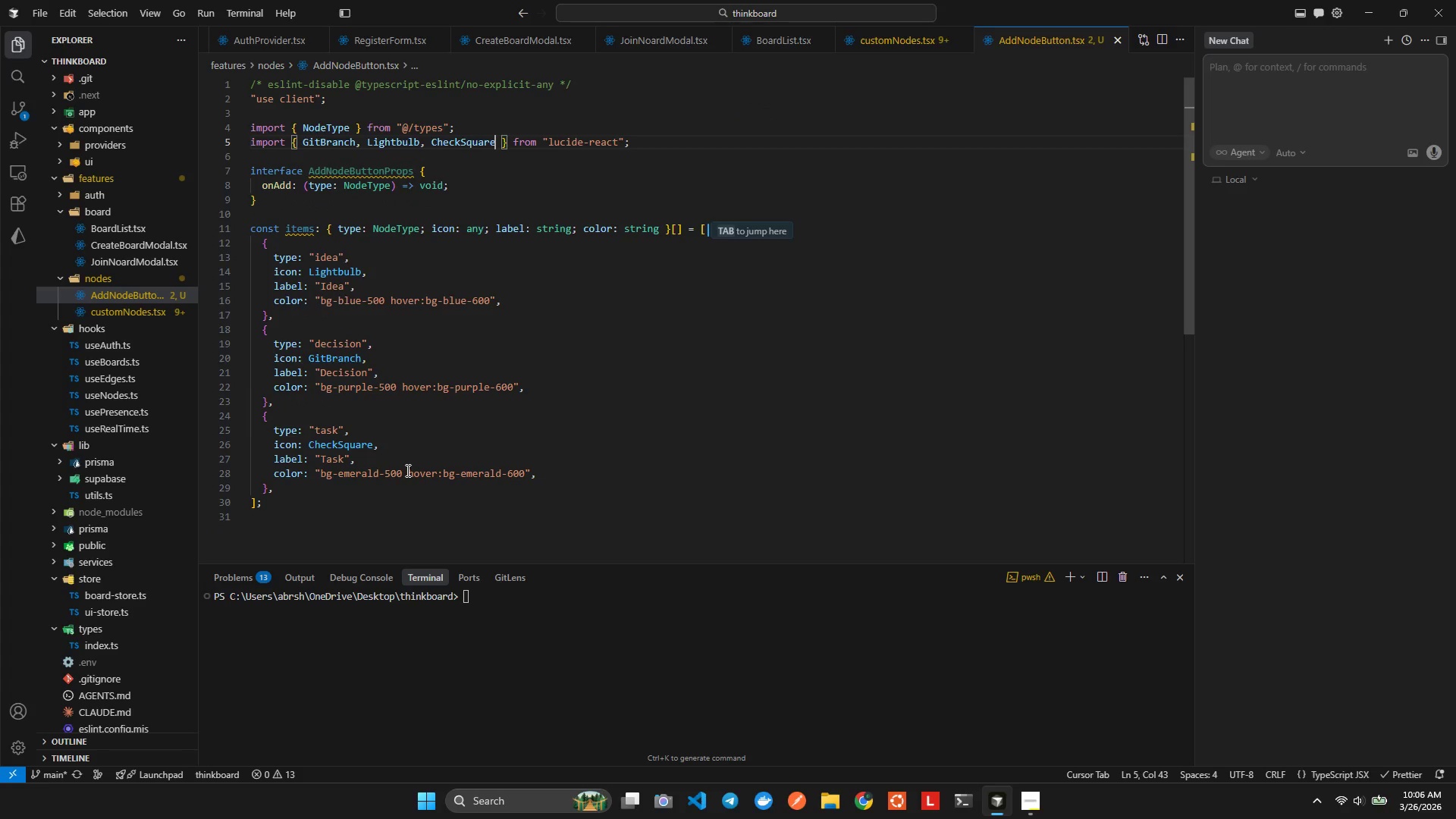 
left_click([362, 504])
 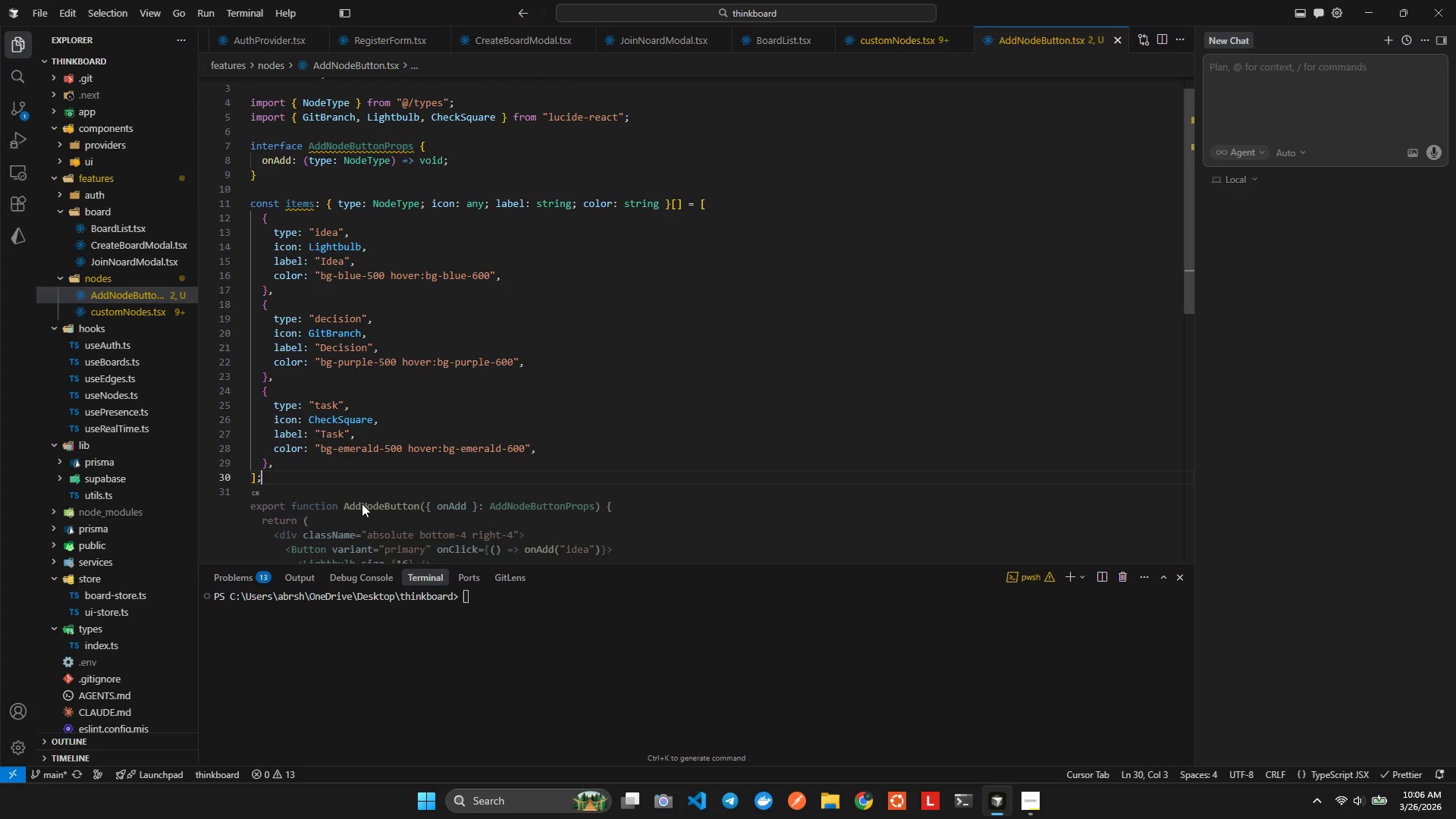 
key(Enter)
 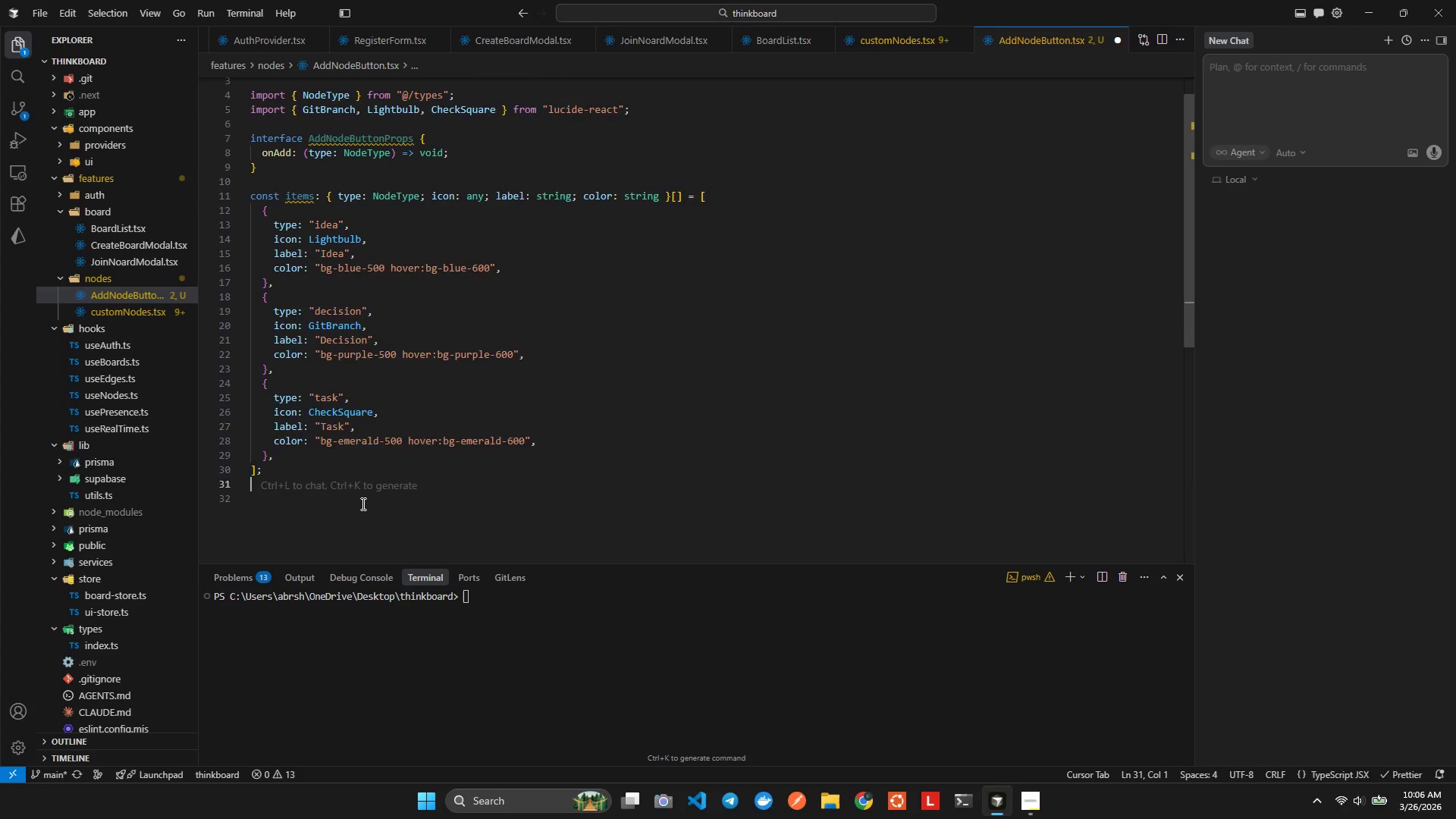 
key(Enter)
 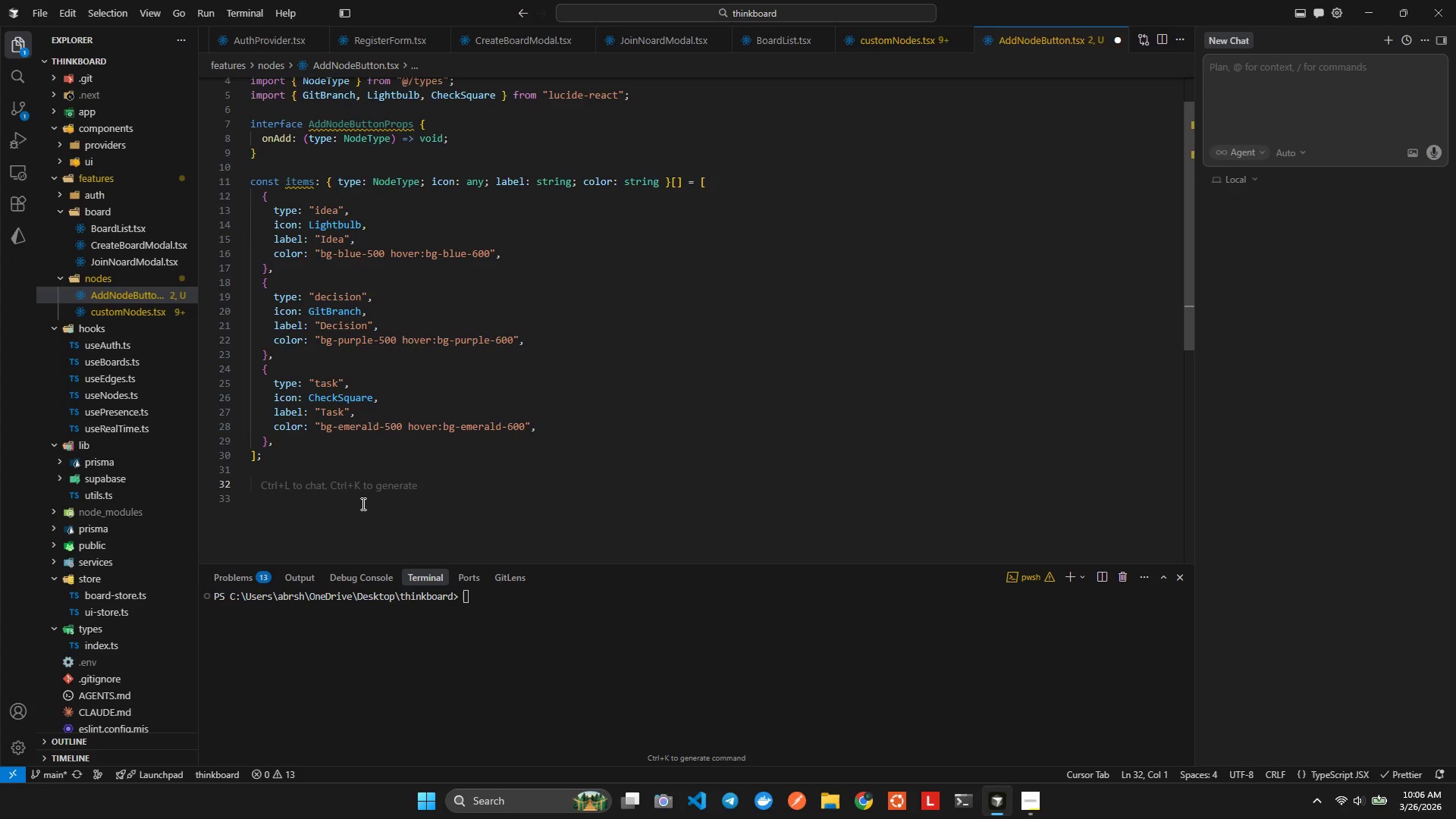 
type(export function Add)
key(Tab)
 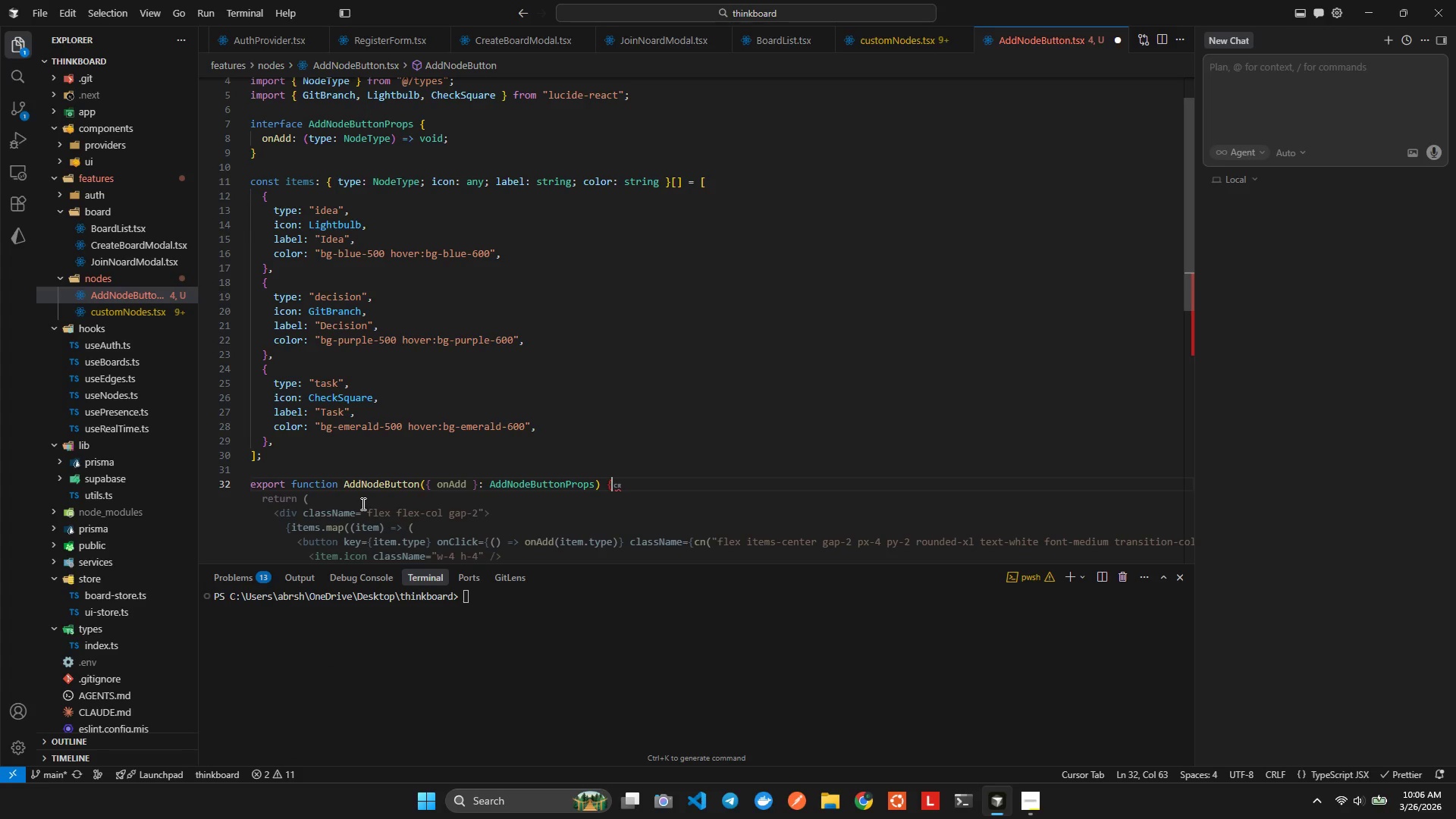 
key(Enter)
 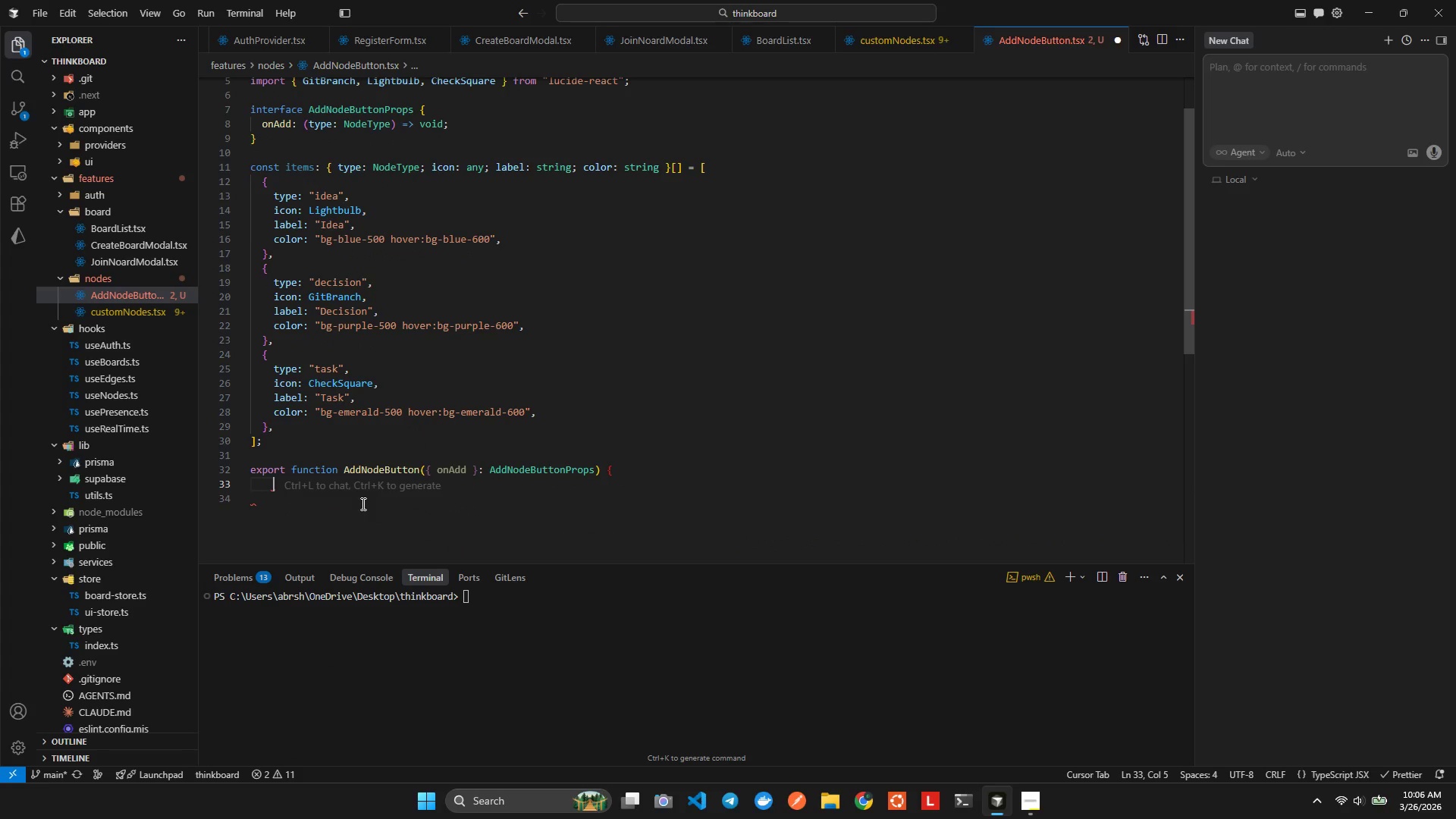 
key(Shift+BracketRight)
 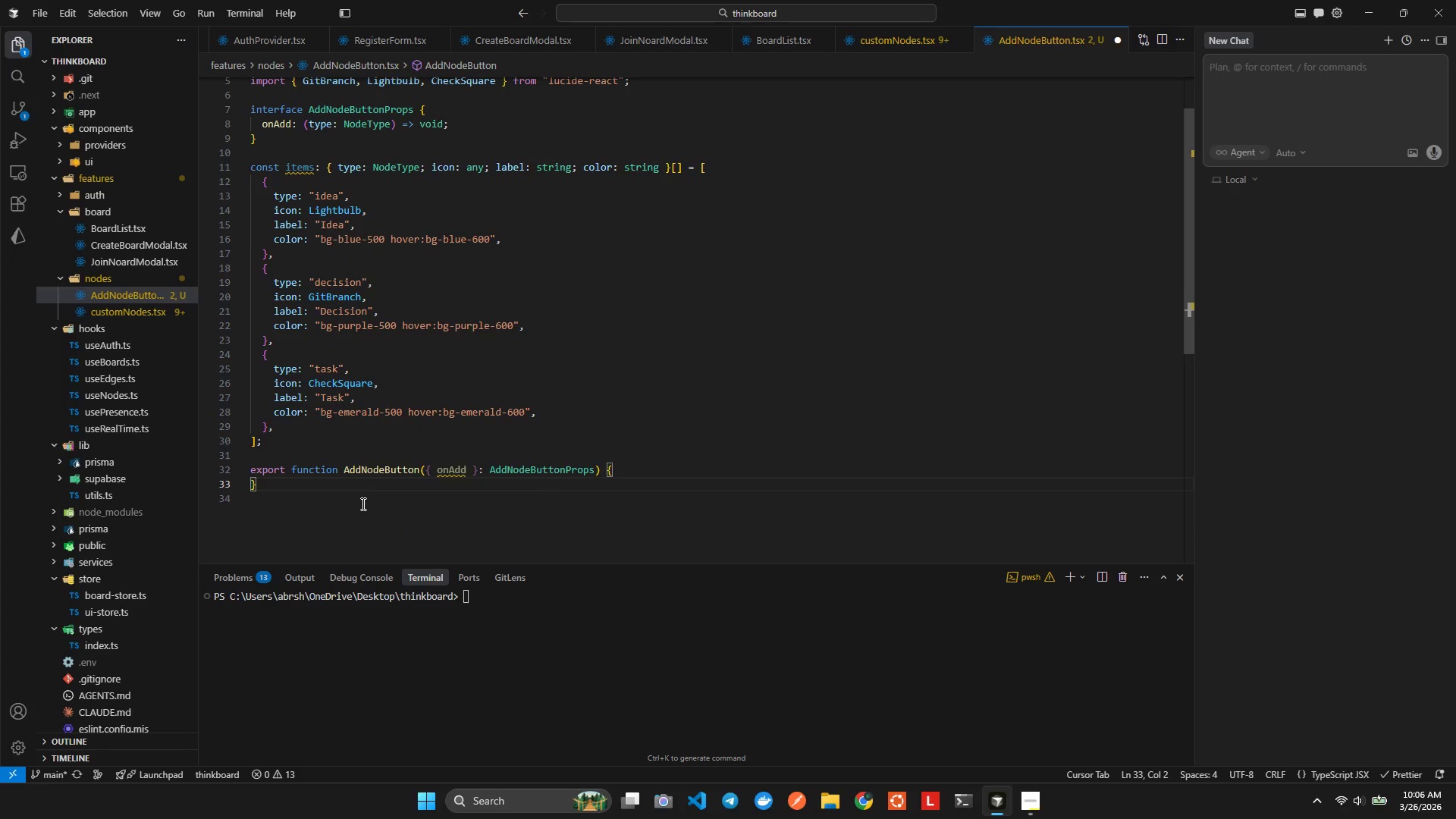 
key(ArrowLeft)
 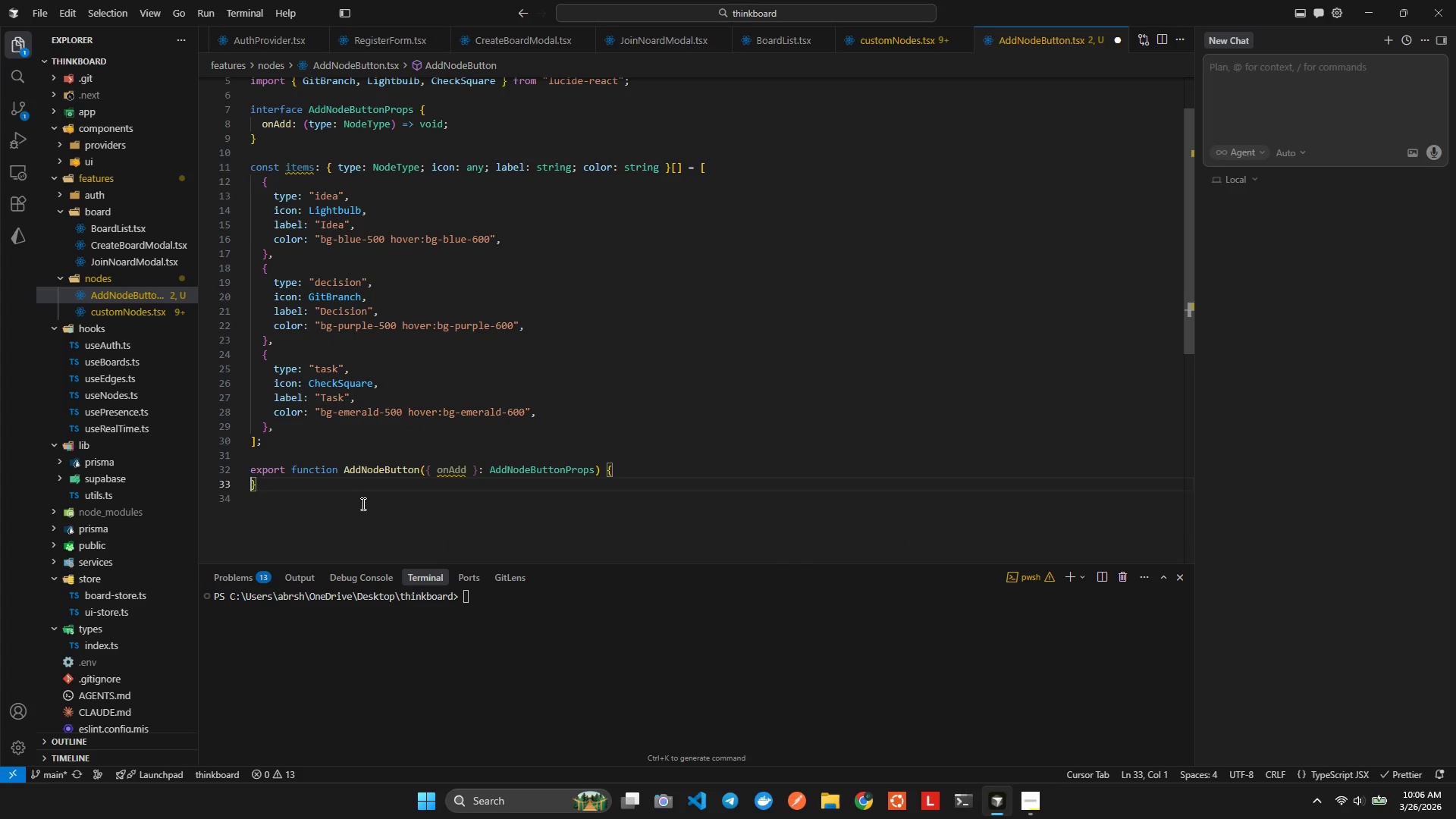 
key(ArrowLeft)
 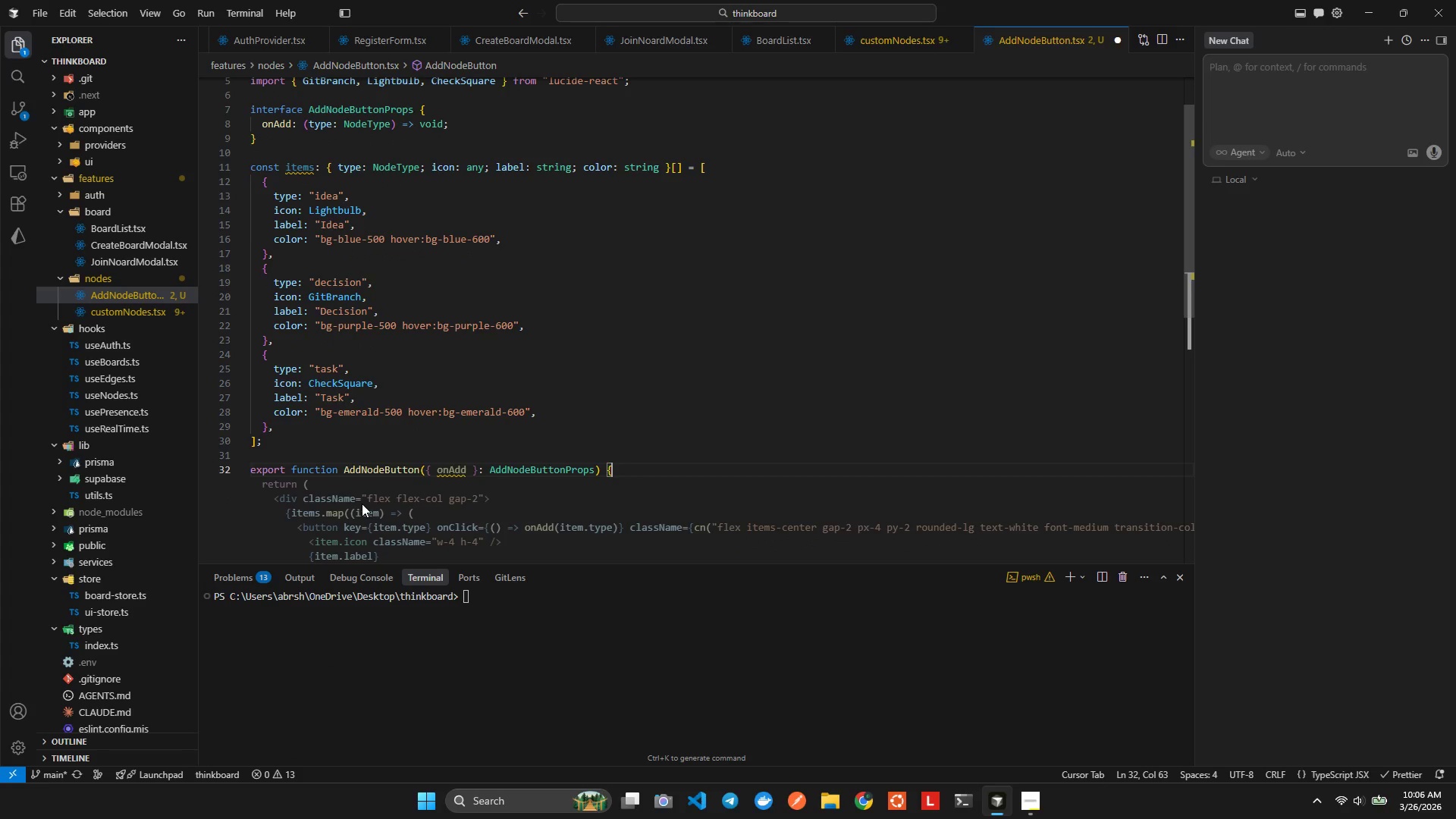 
key(Enter)
 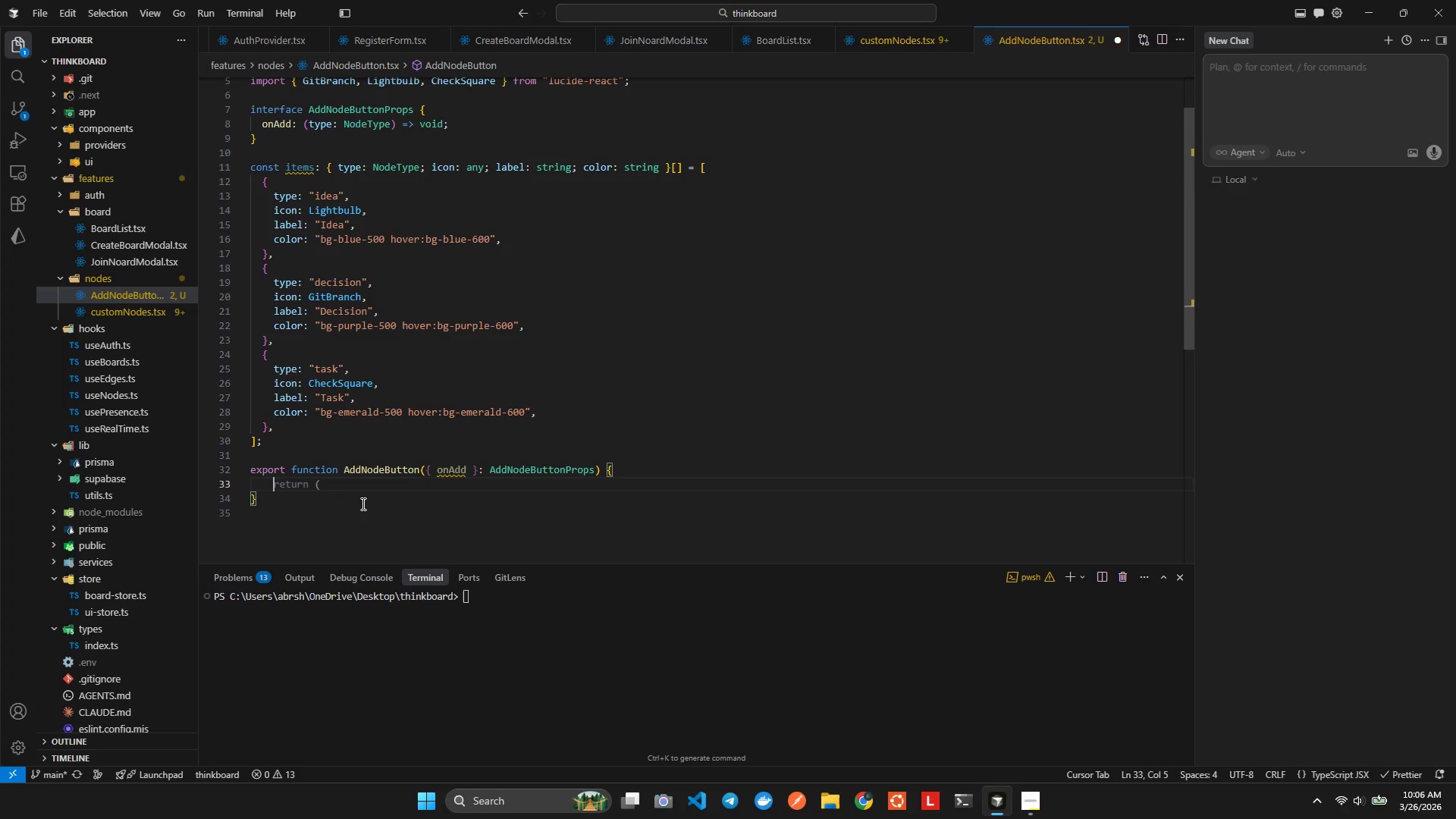 
type(const [)
key(Tab)
 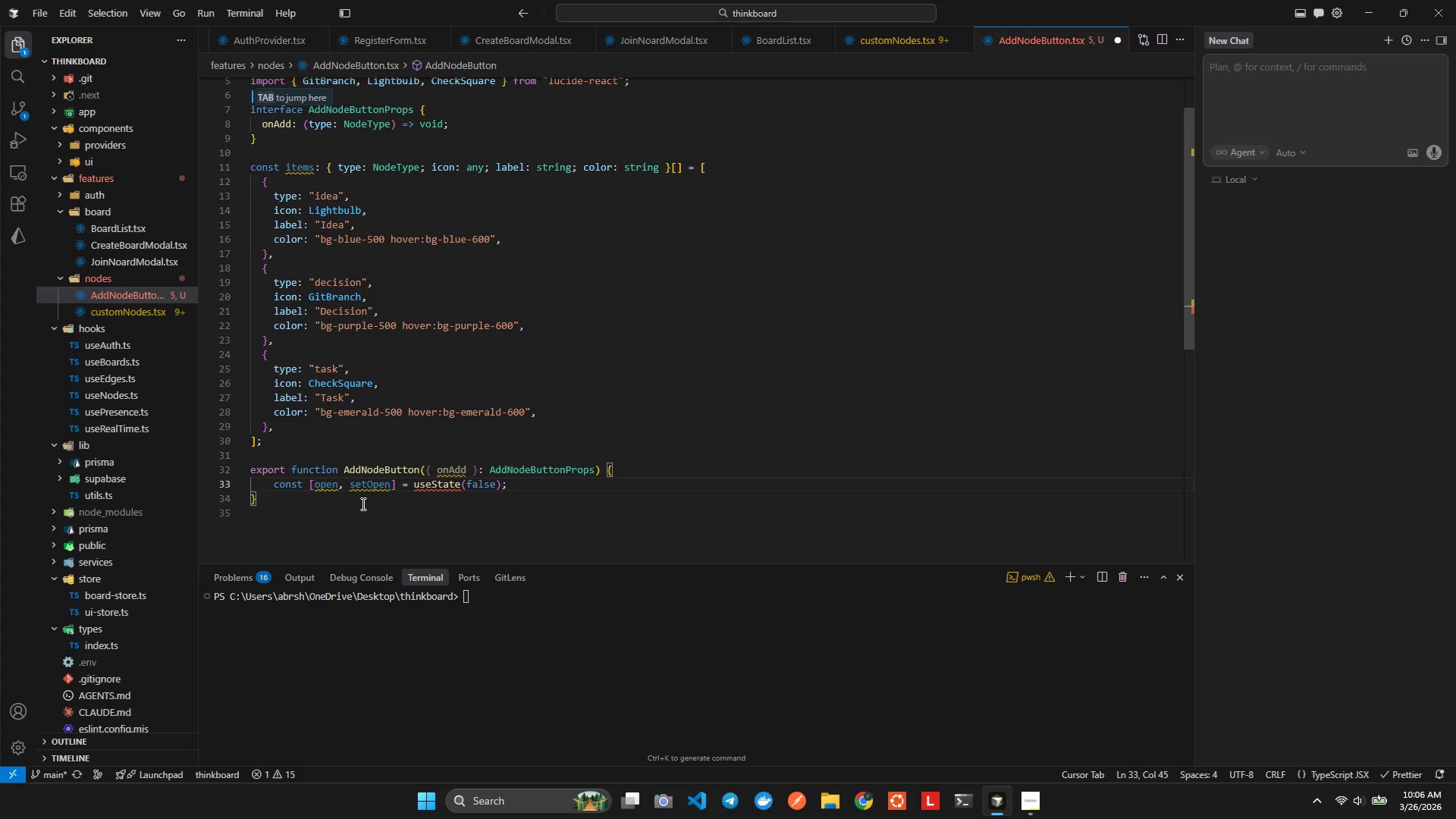 
hold_key(key=ArrowLeft, duration=0.66)
 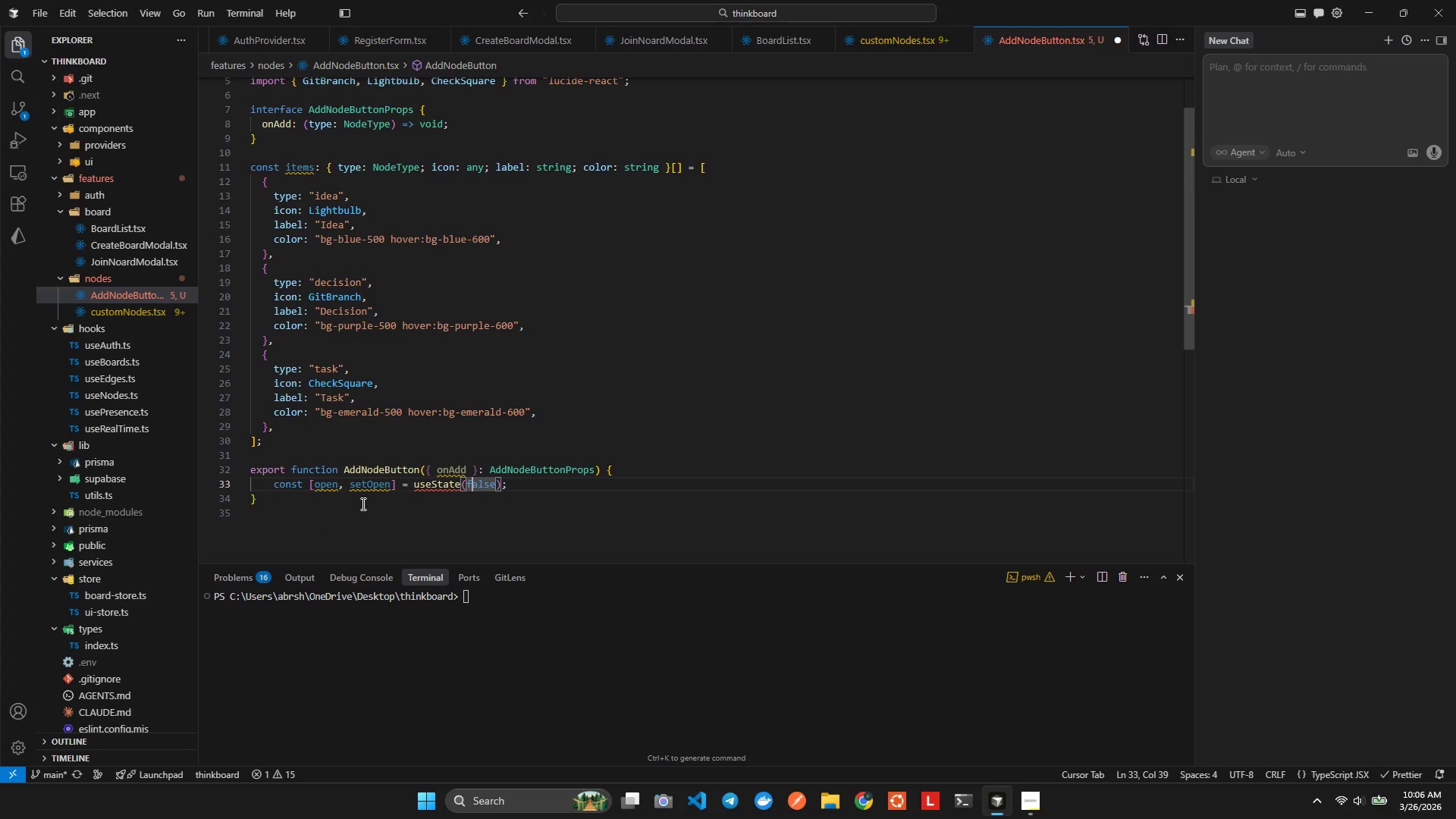 
key(ArrowLeft)
 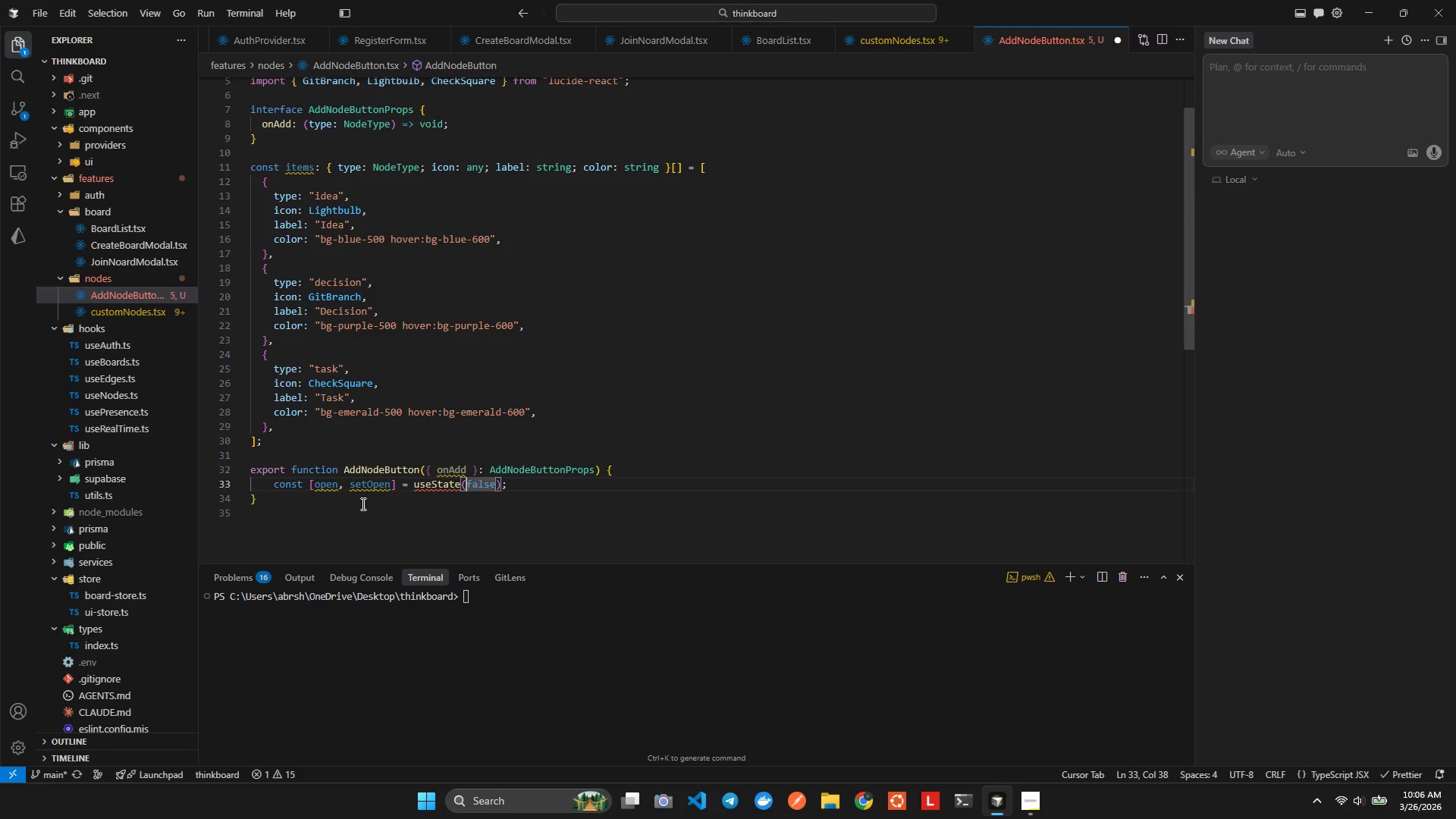 
key(ArrowLeft)
 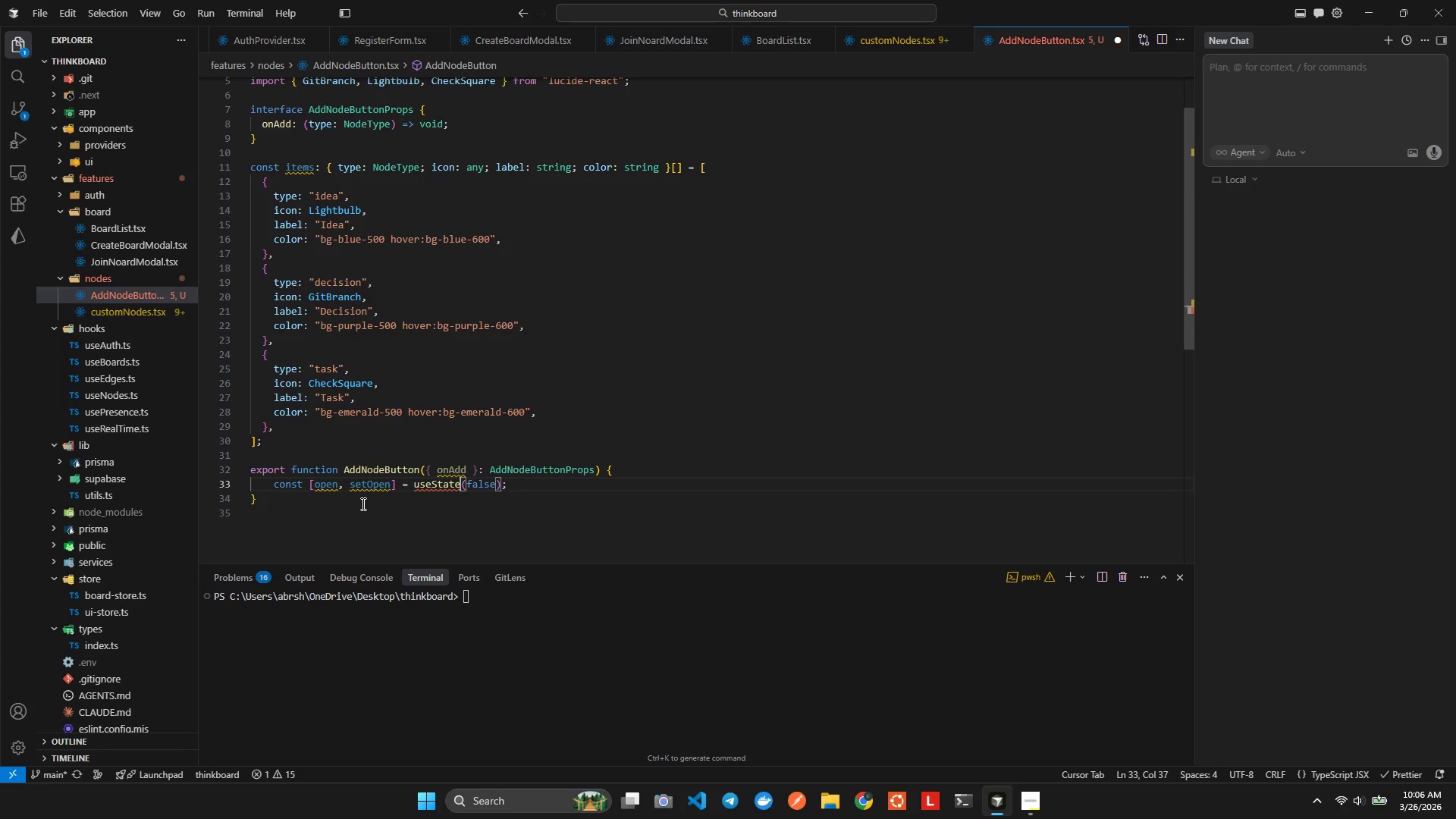 
key(ArrowLeft)
 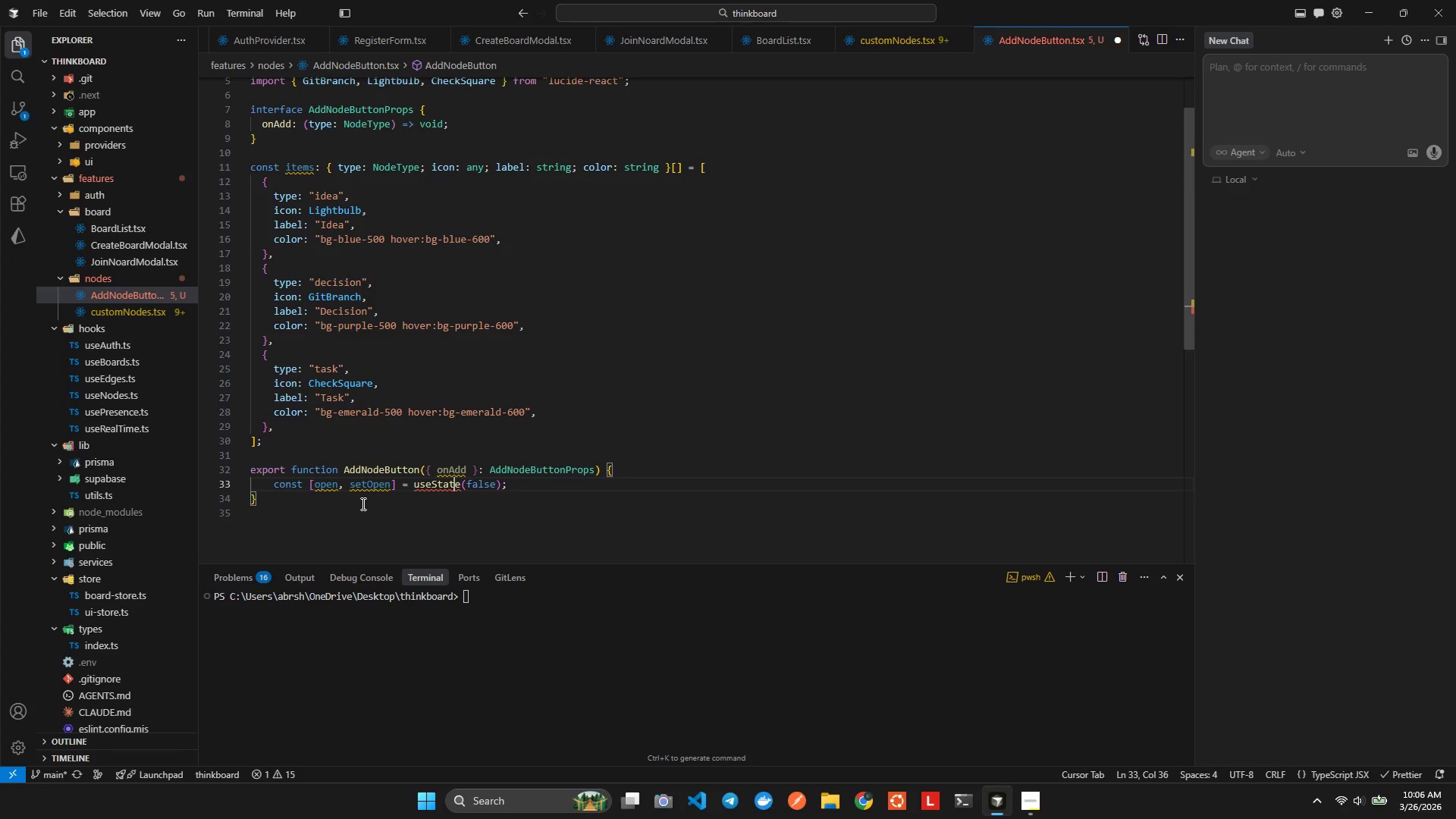 
key(ArrowRight)
 